 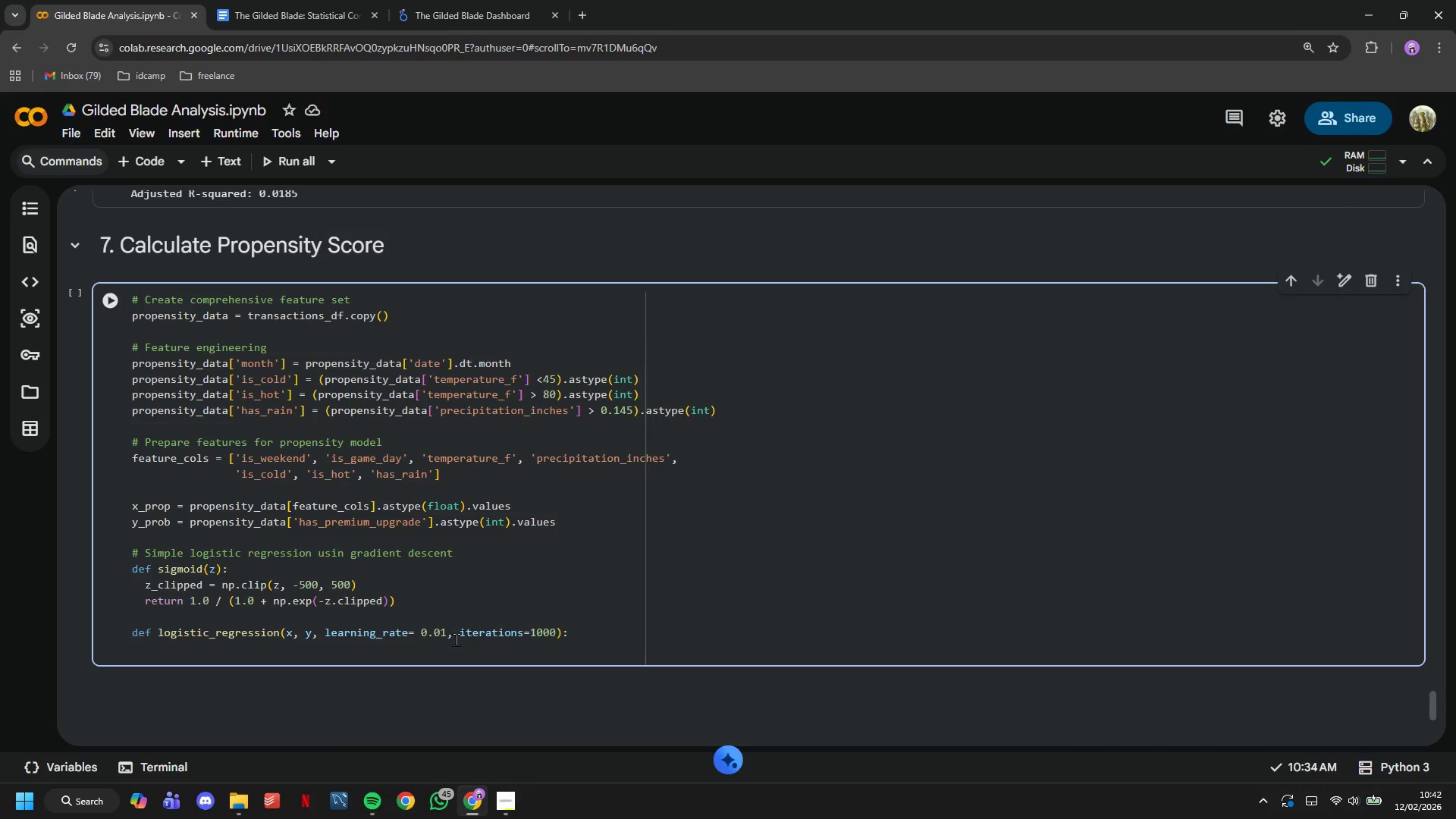 
type(# Add intercept)
 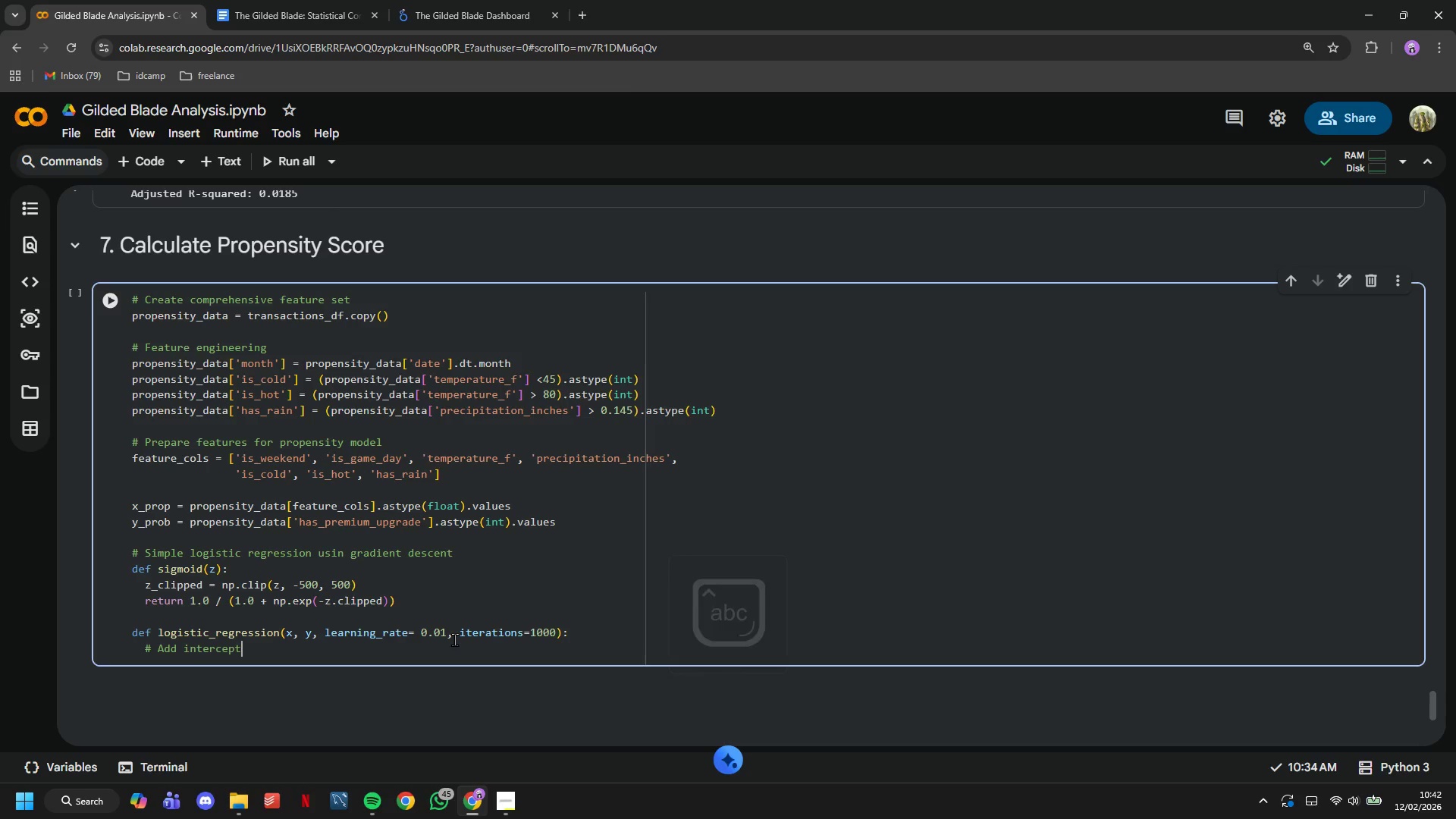 
key(Enter)
 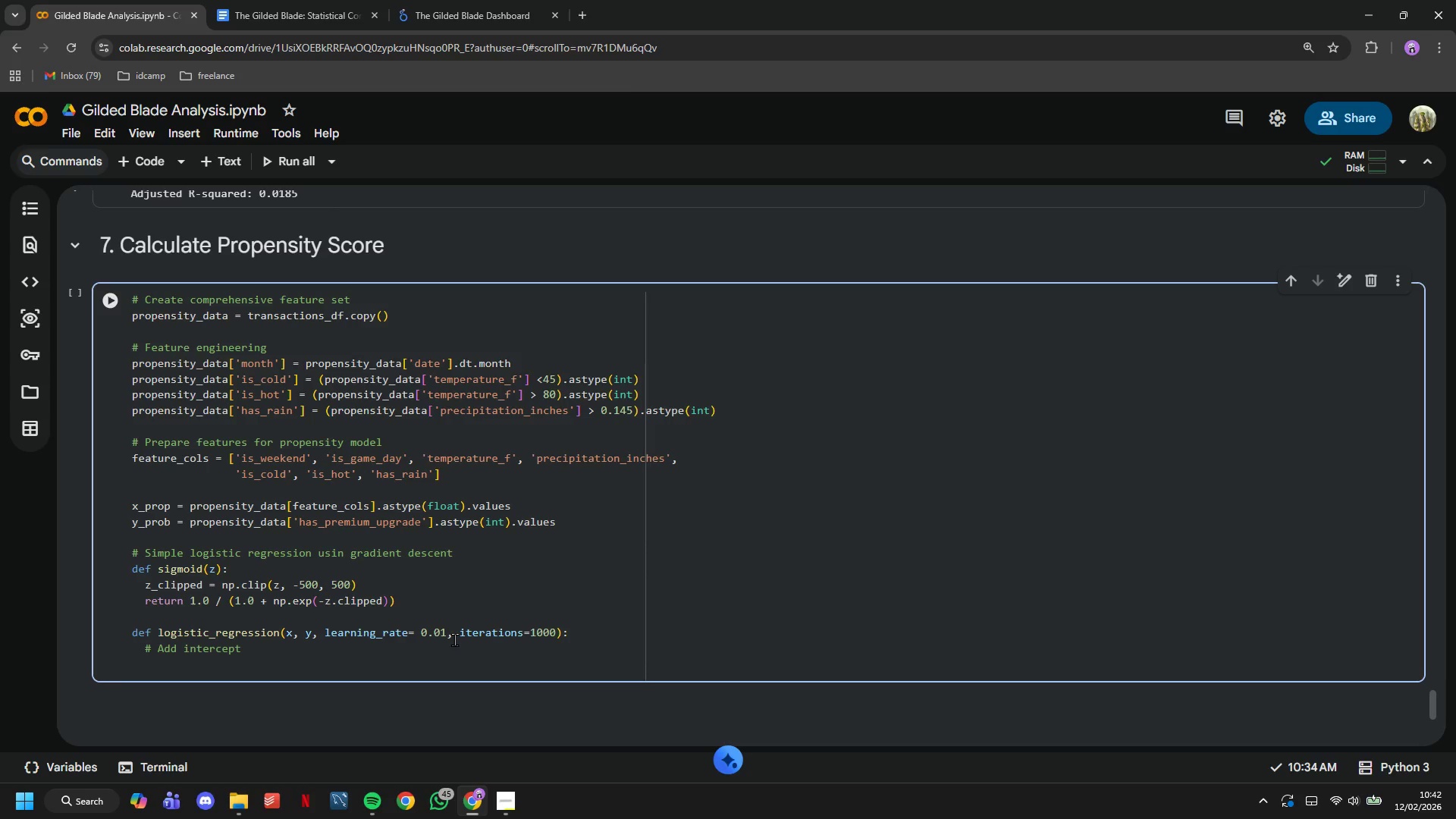 
type(X_b = np.column_stack([np.ones(len(x)
 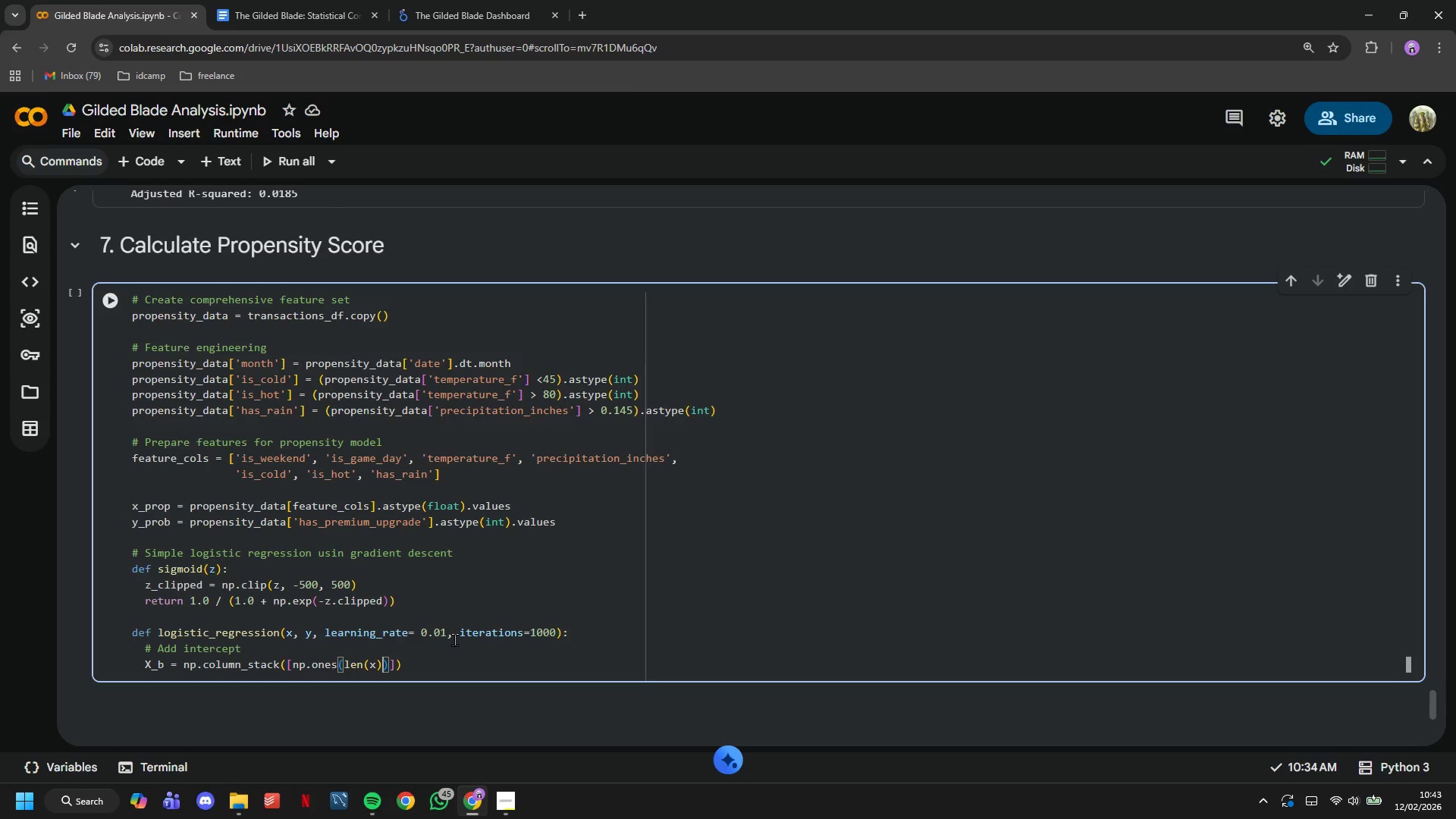 
 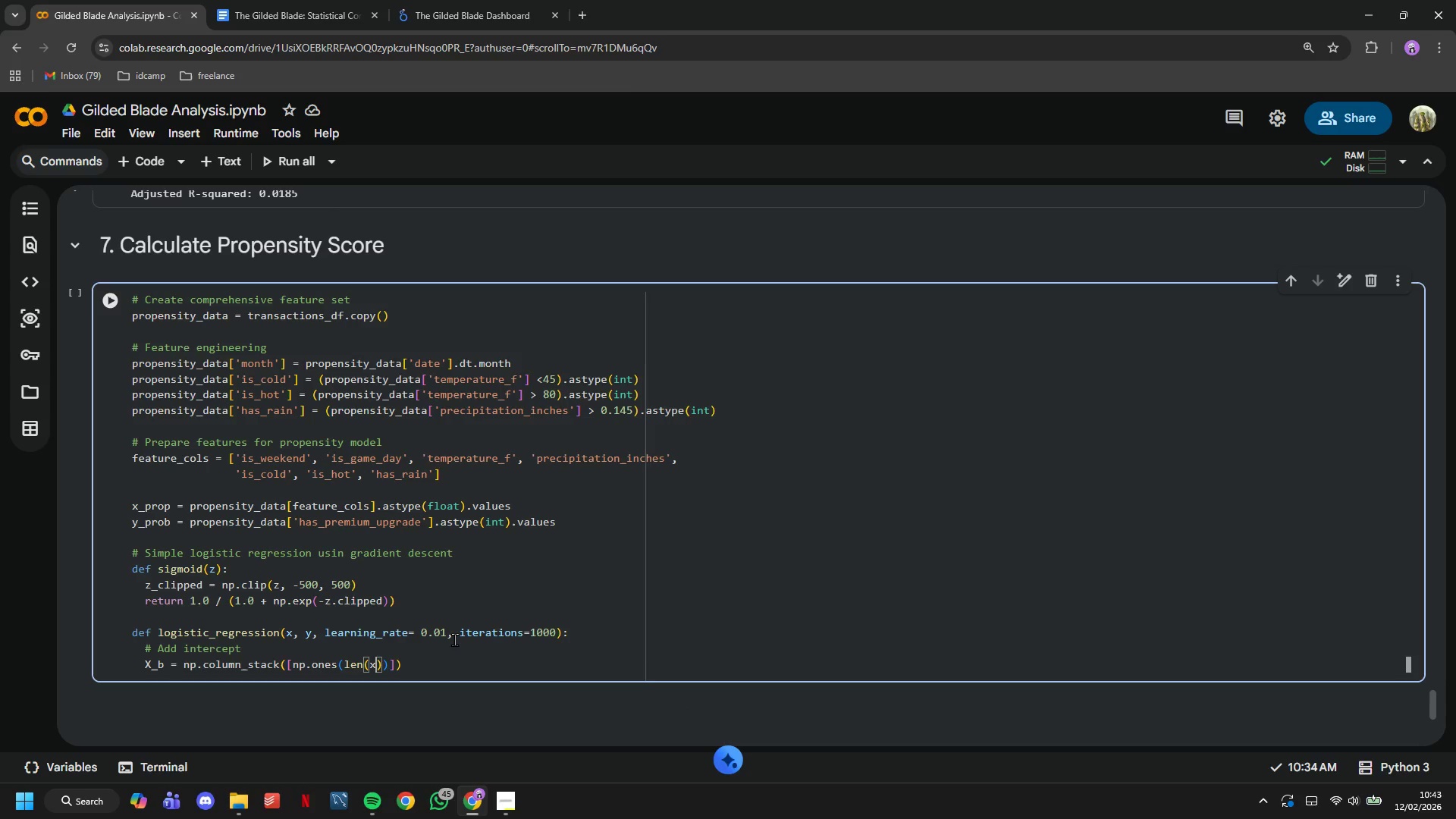 
key(ArrowRight)
 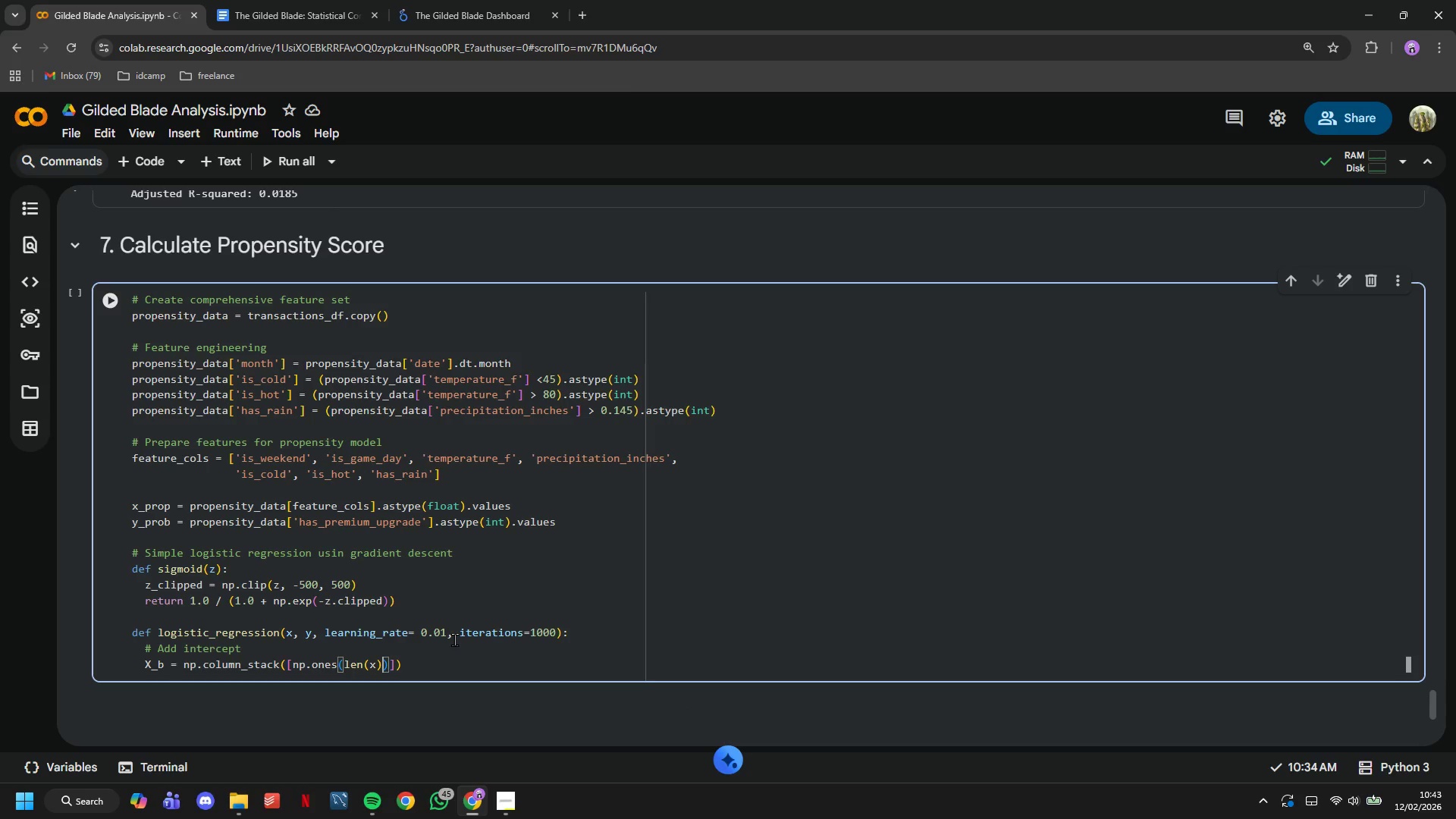 
key(ArrowRight)
 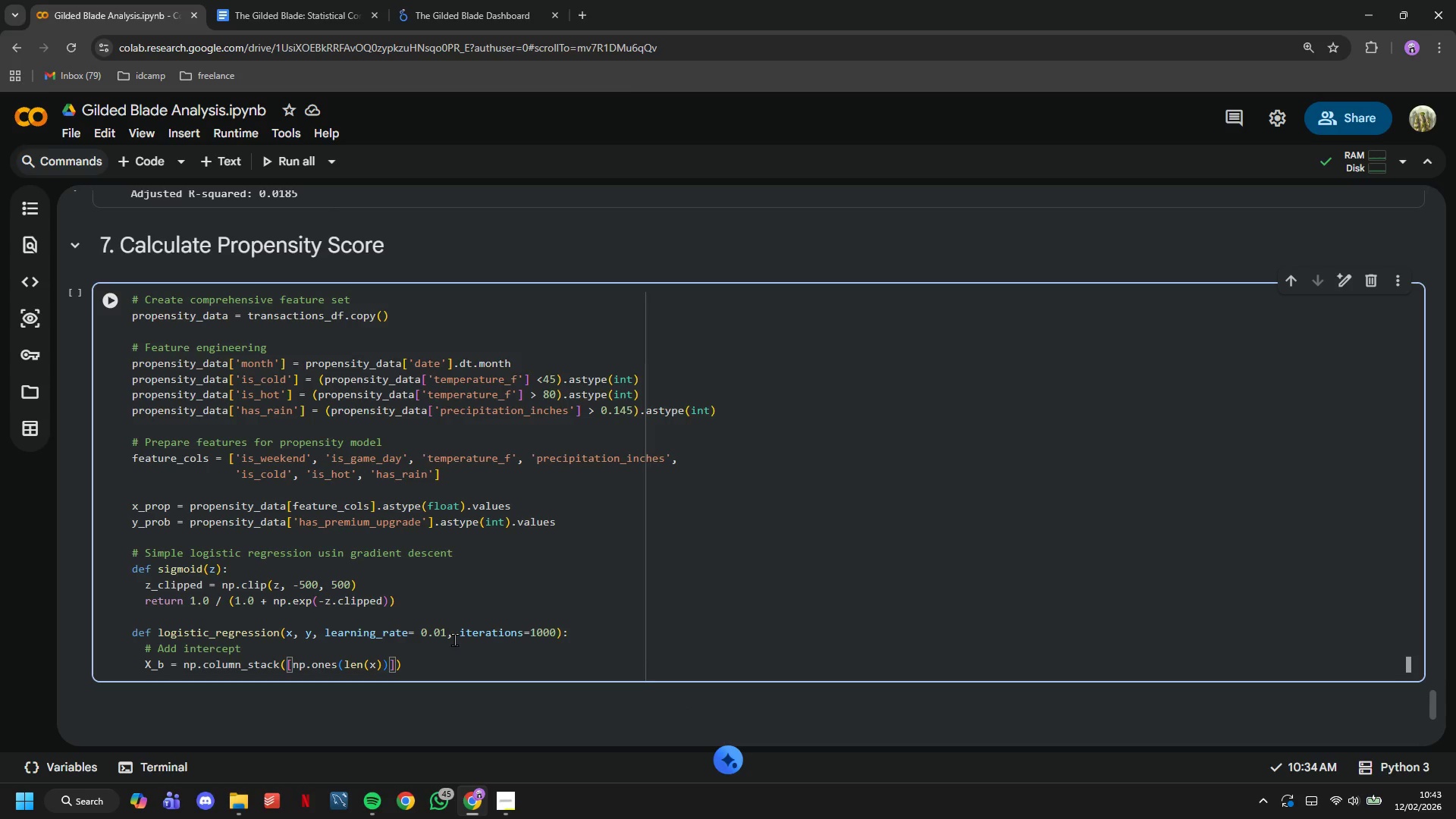 
key(Comma)
 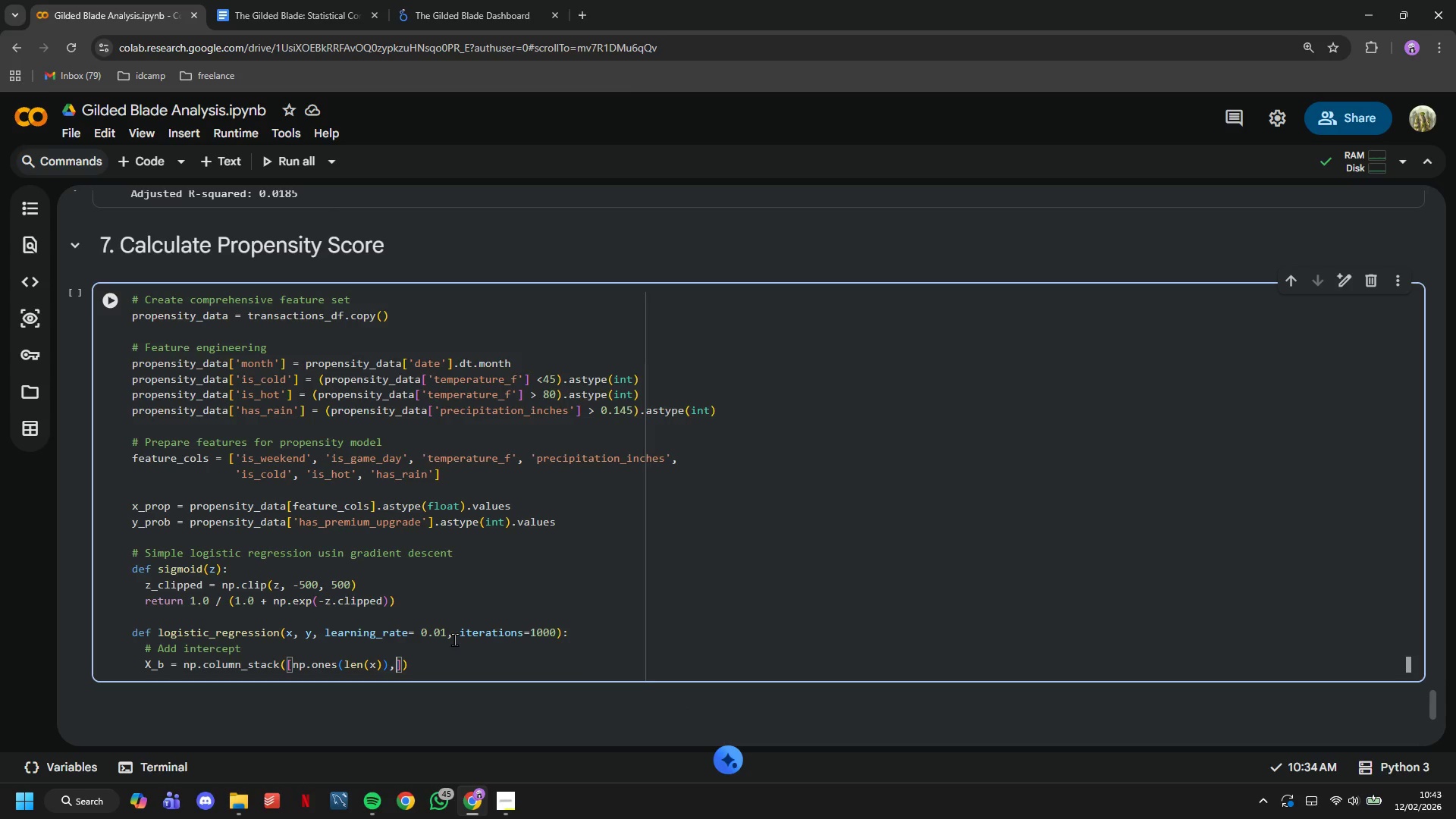 
key(Space)
 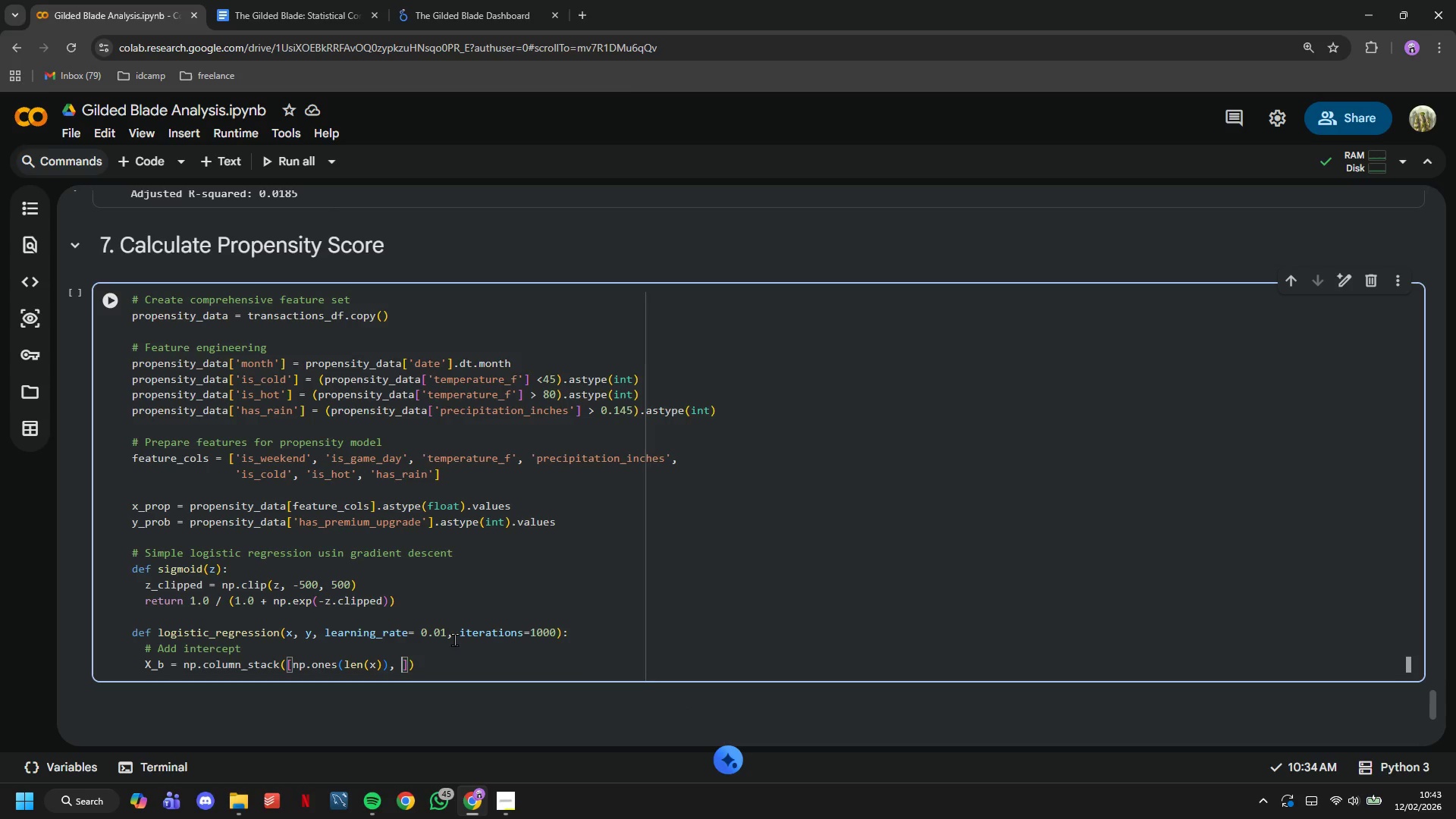 
key(CapsLock)
 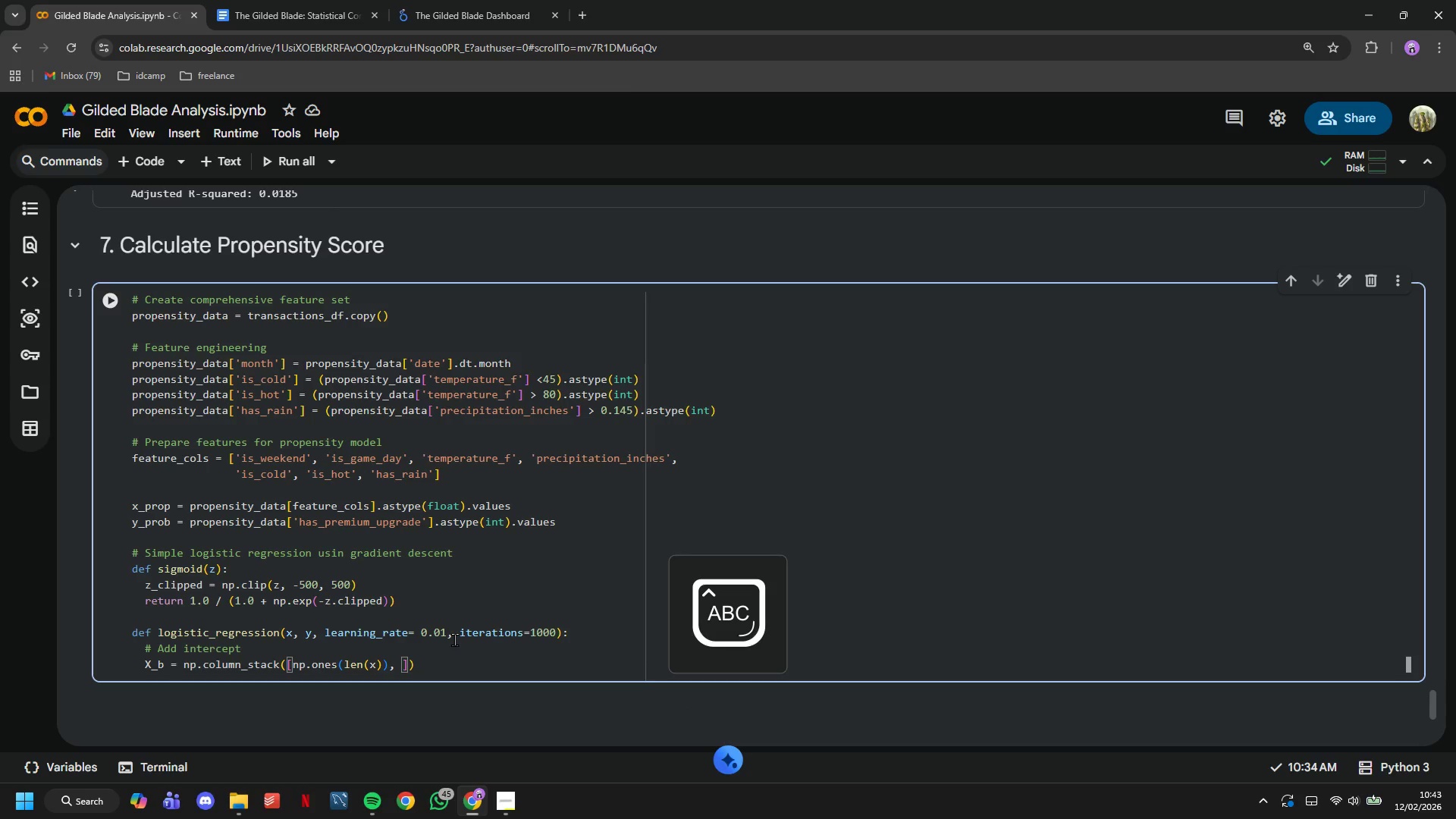 
key(X)
 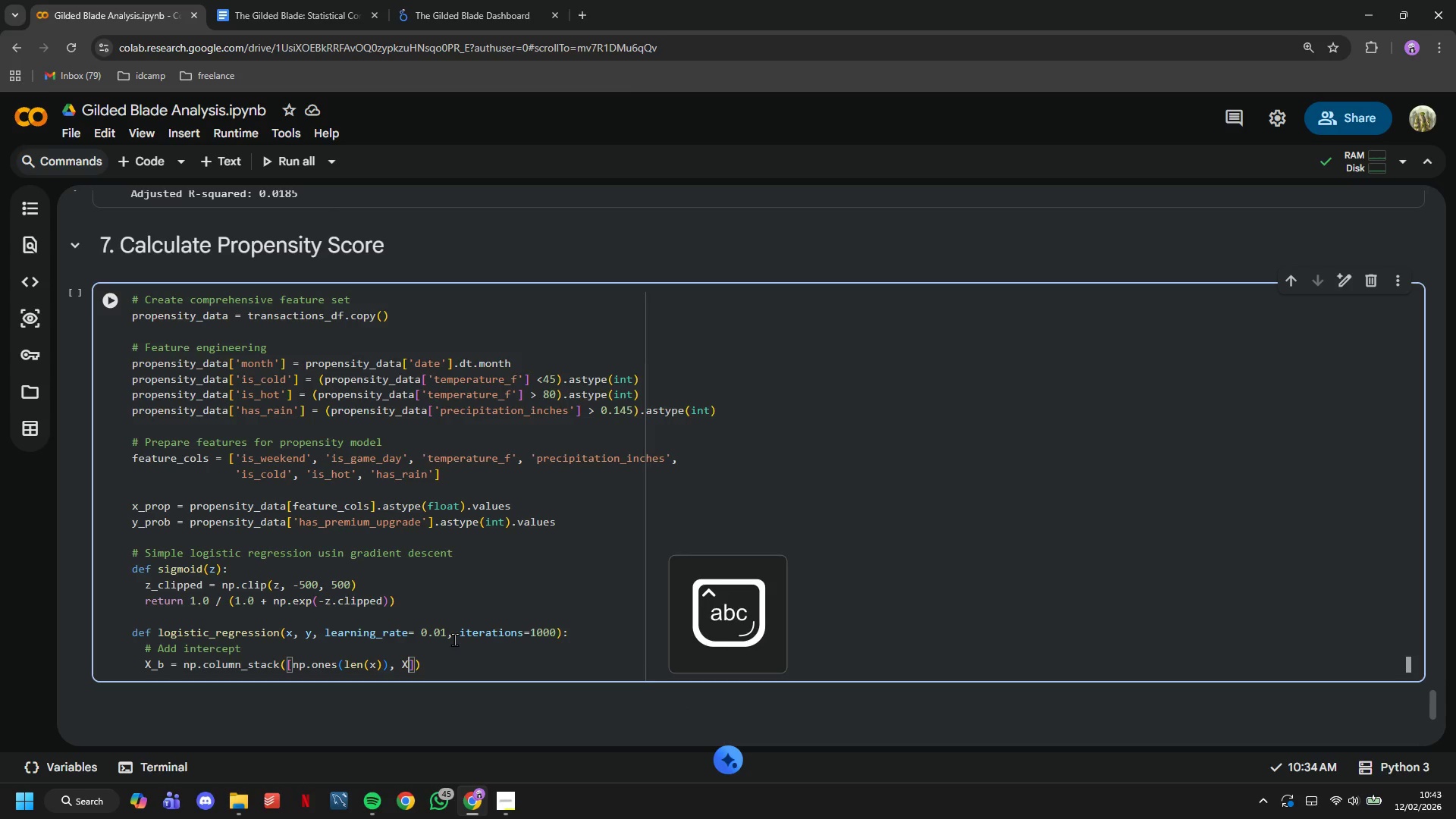 
key(CapsLock)
 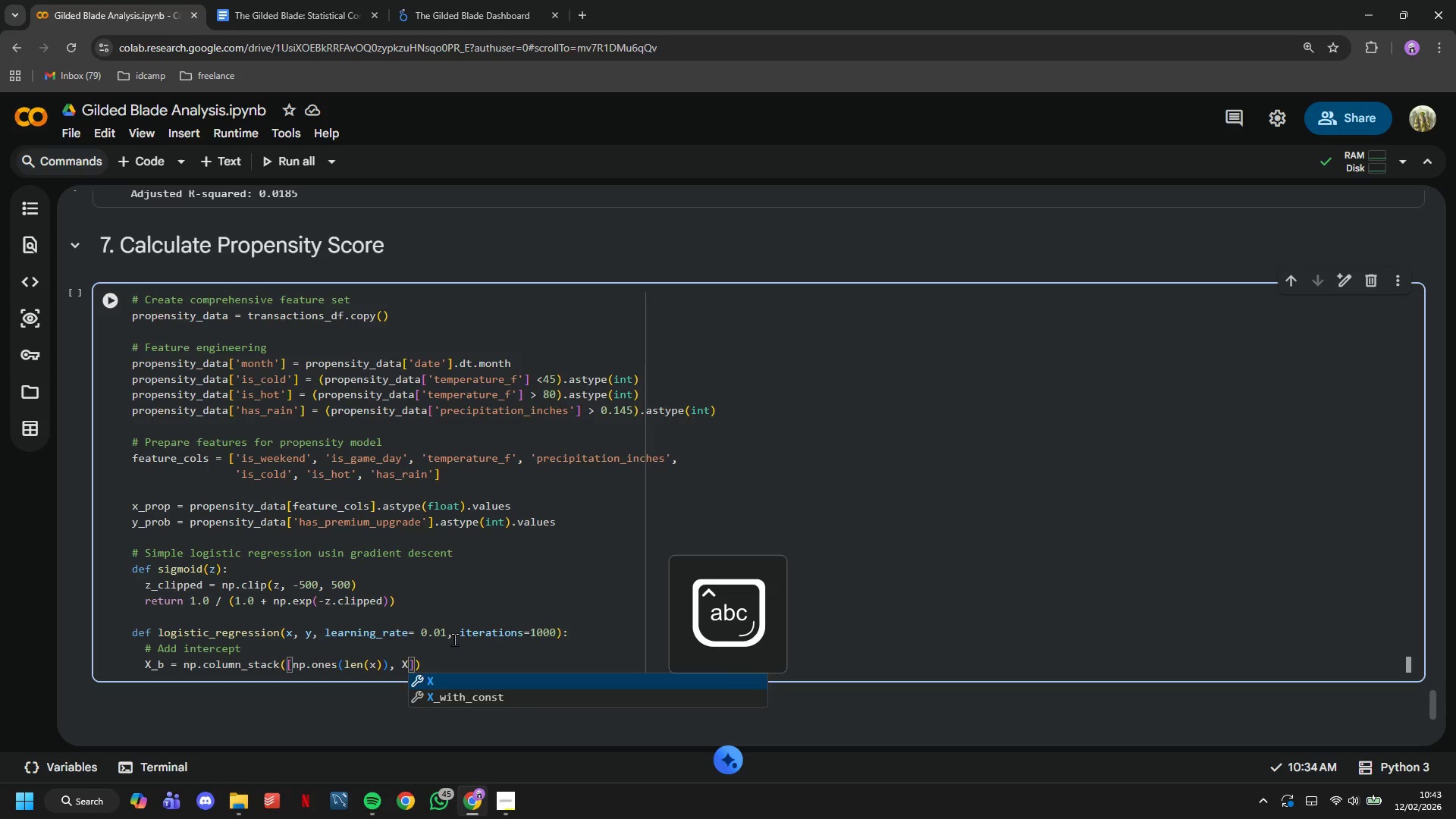 
key(ArrowRight)
 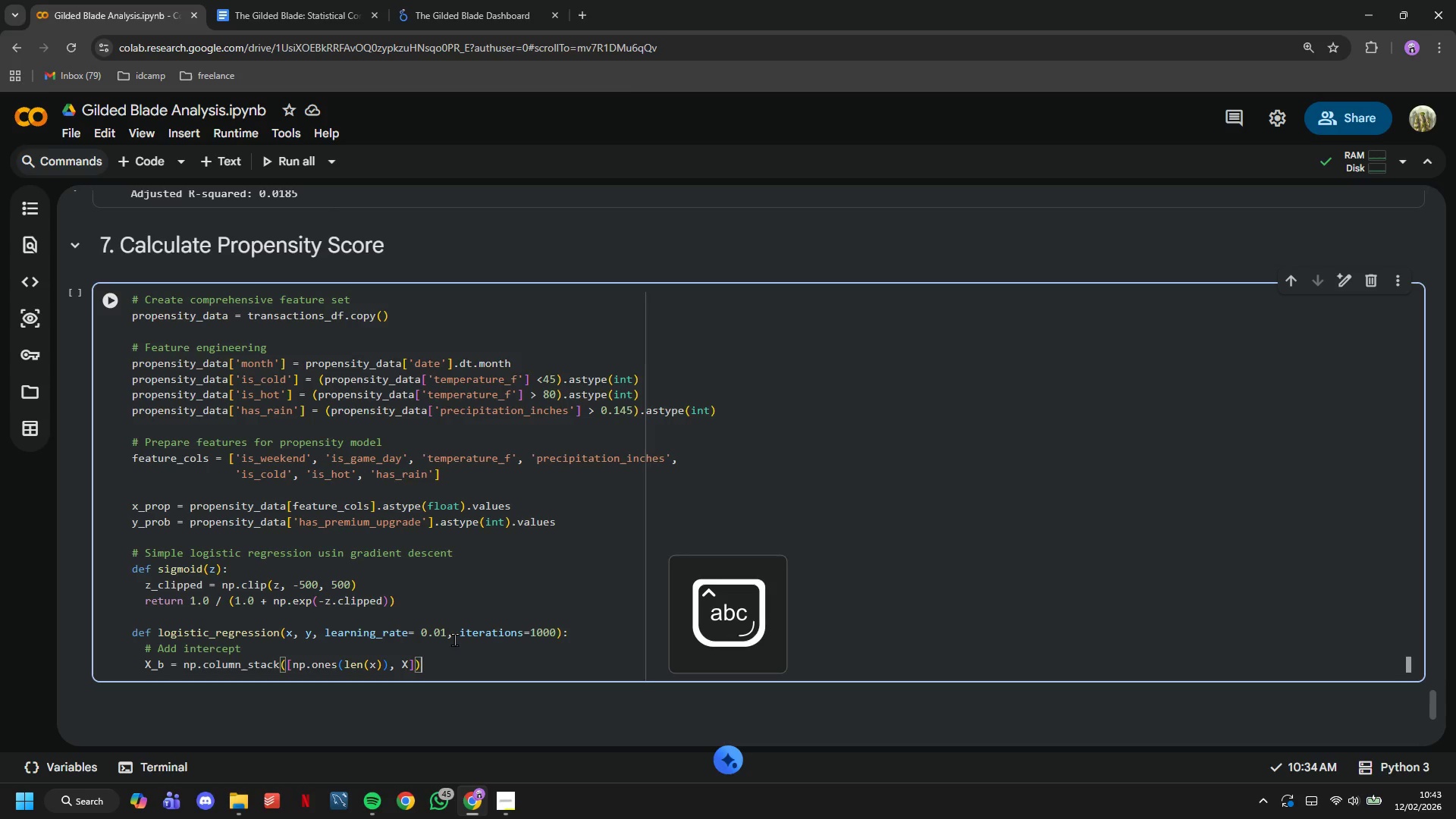 
key(ArrowRight)
 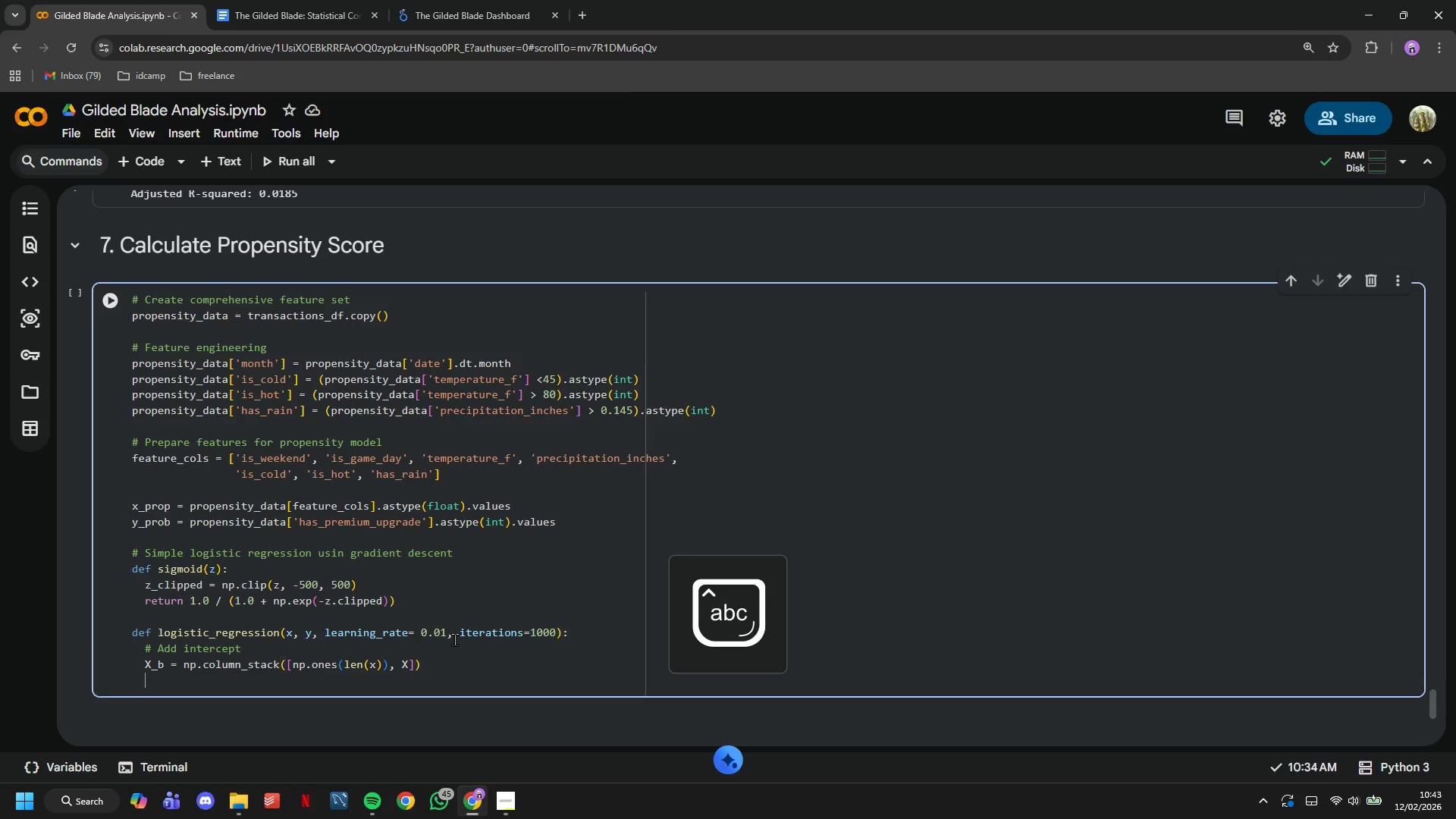 
key(Enter)
 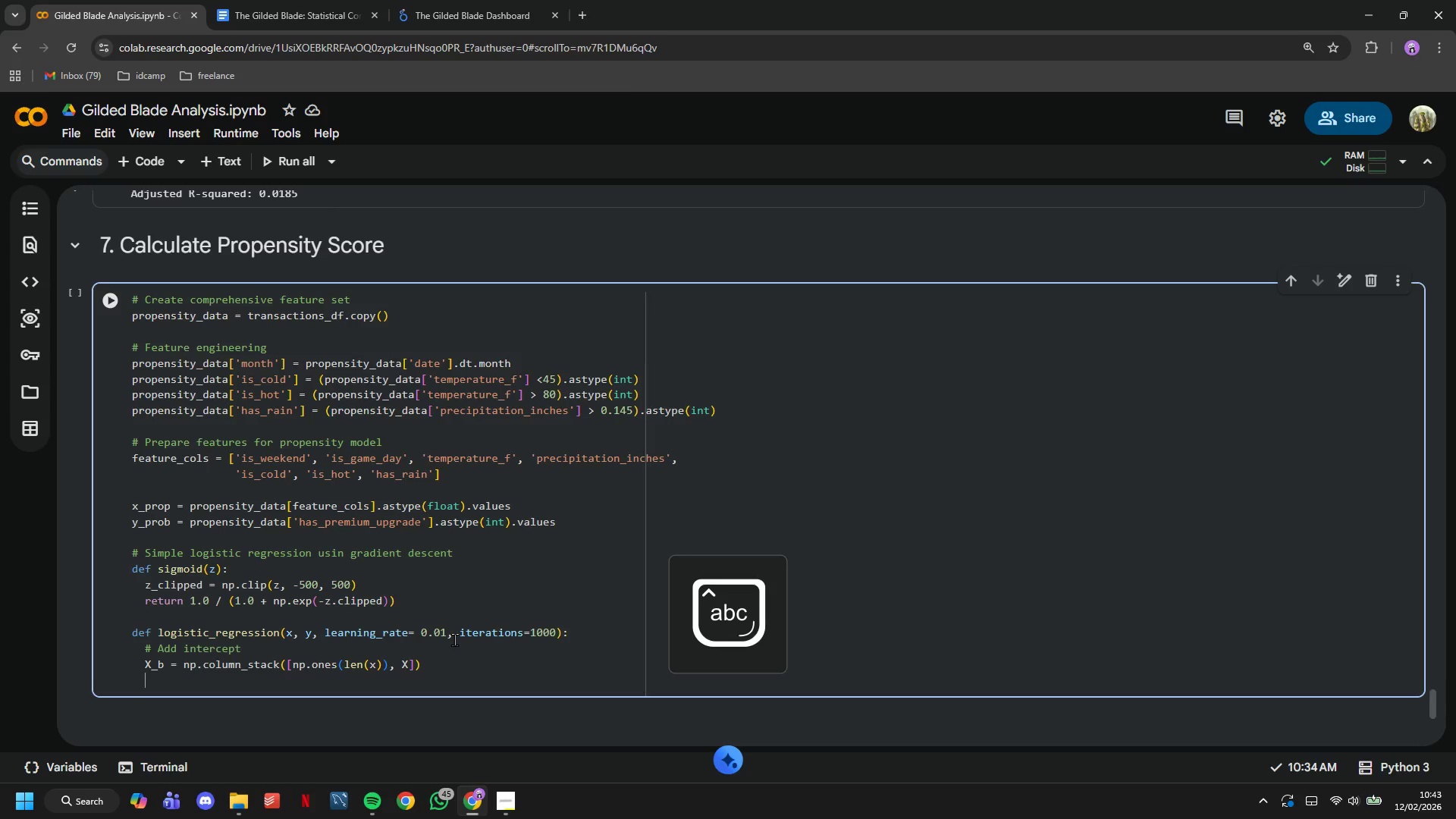 
type(# Initialize weights)
 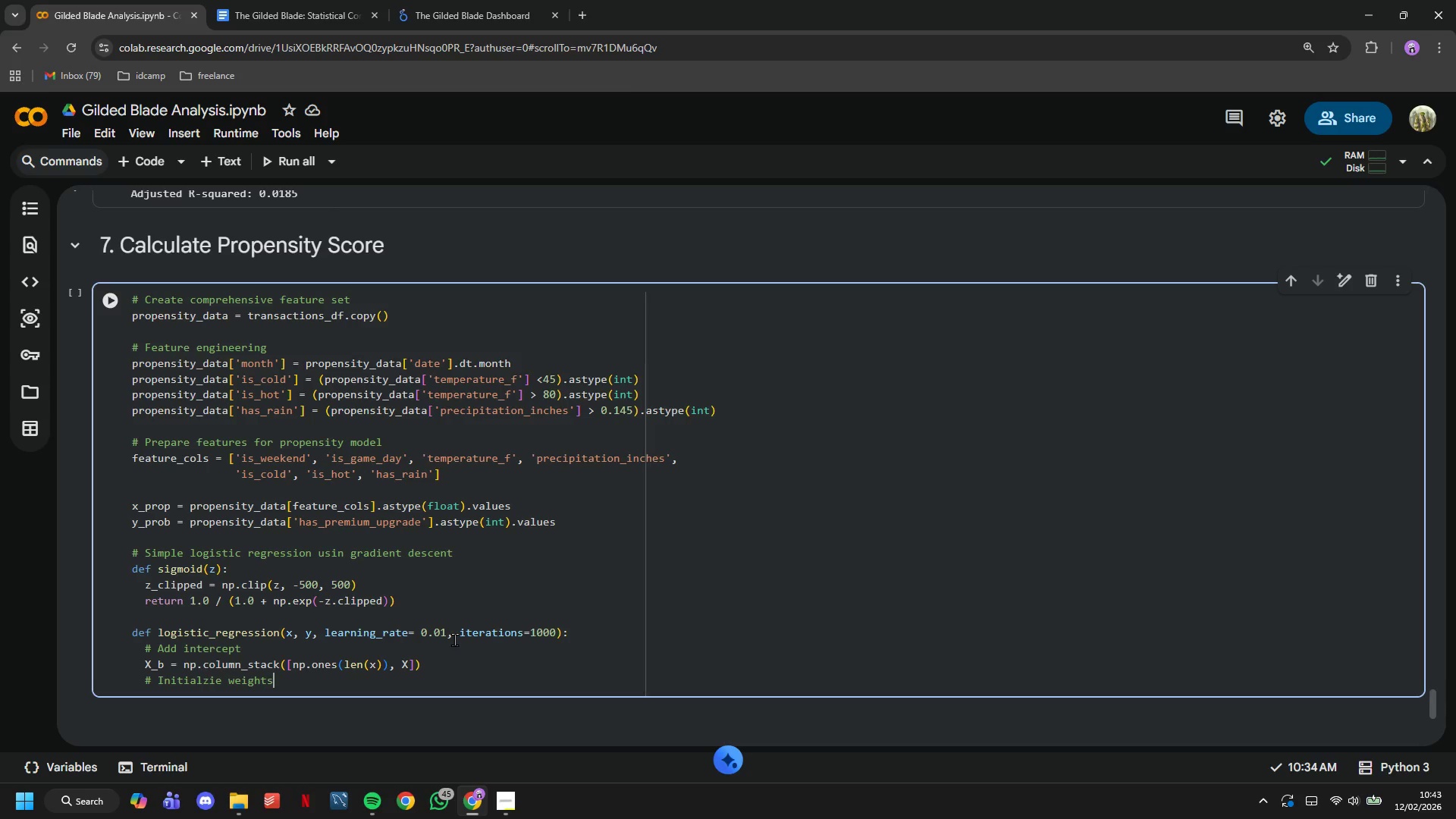 
key(Enter)
 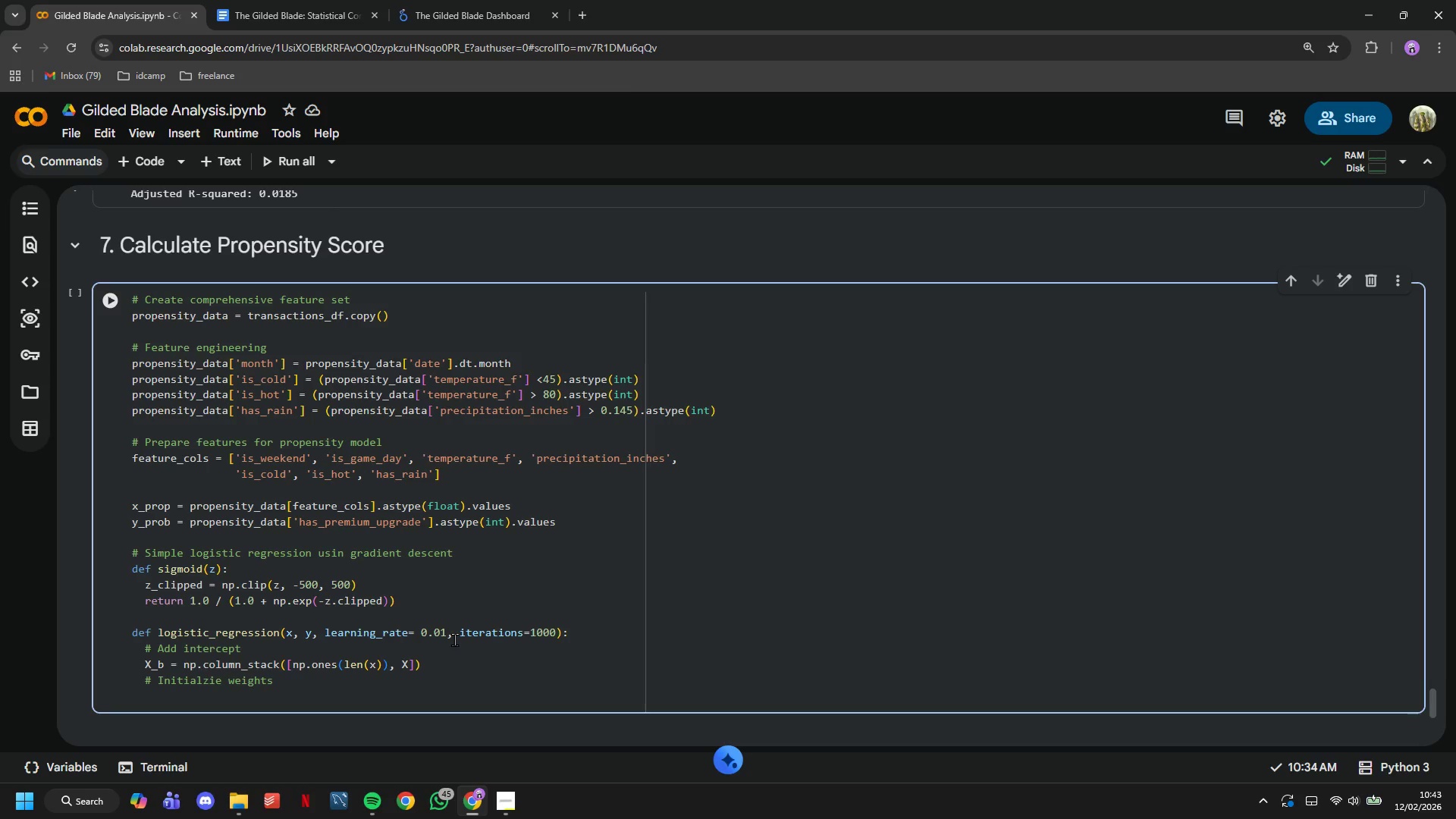 
type(theta == n)
key(Backspace)
key(Backspace)
key(Backspace)
type( np.zeroes(X_b.shape[1)
 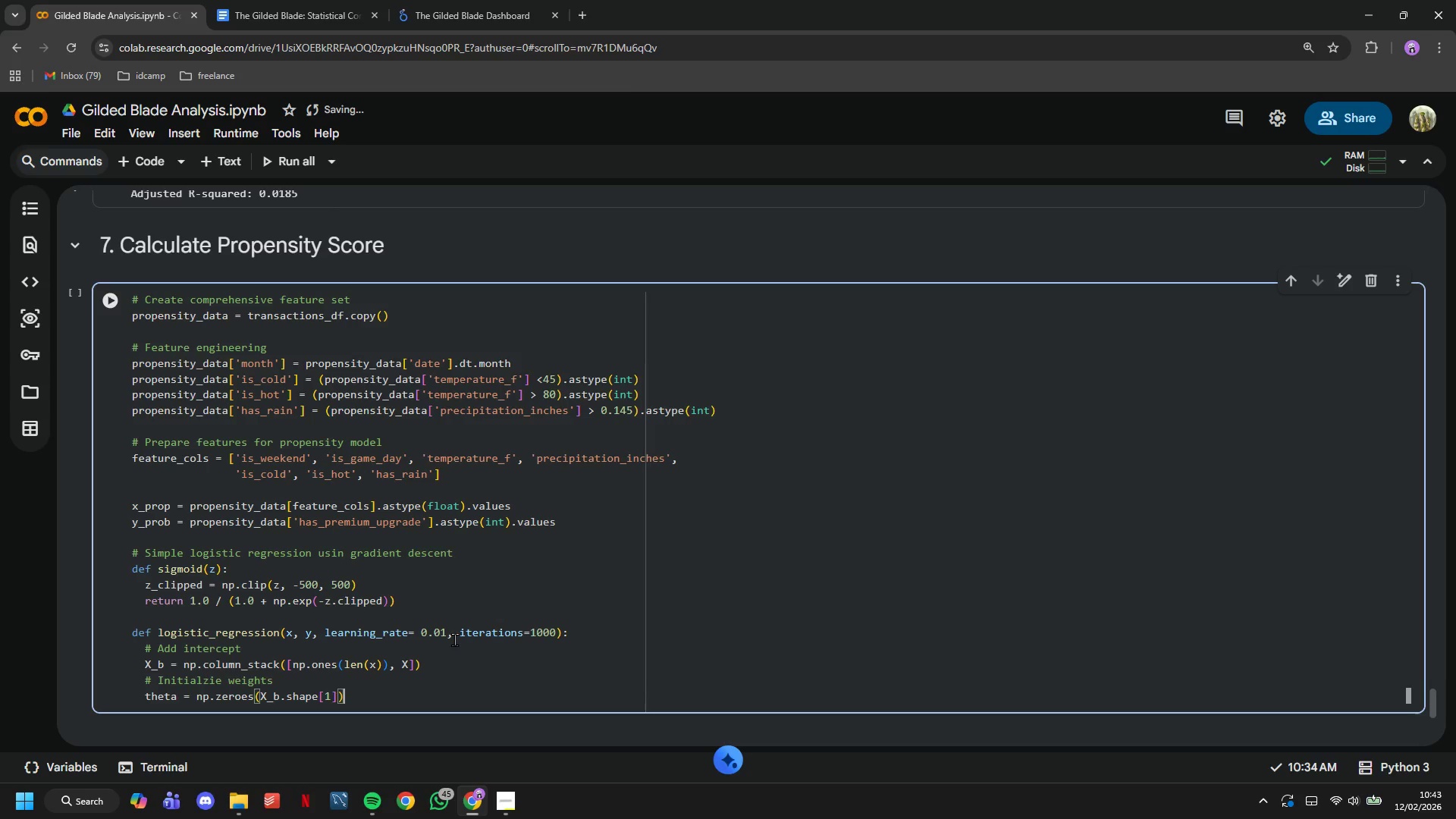 
 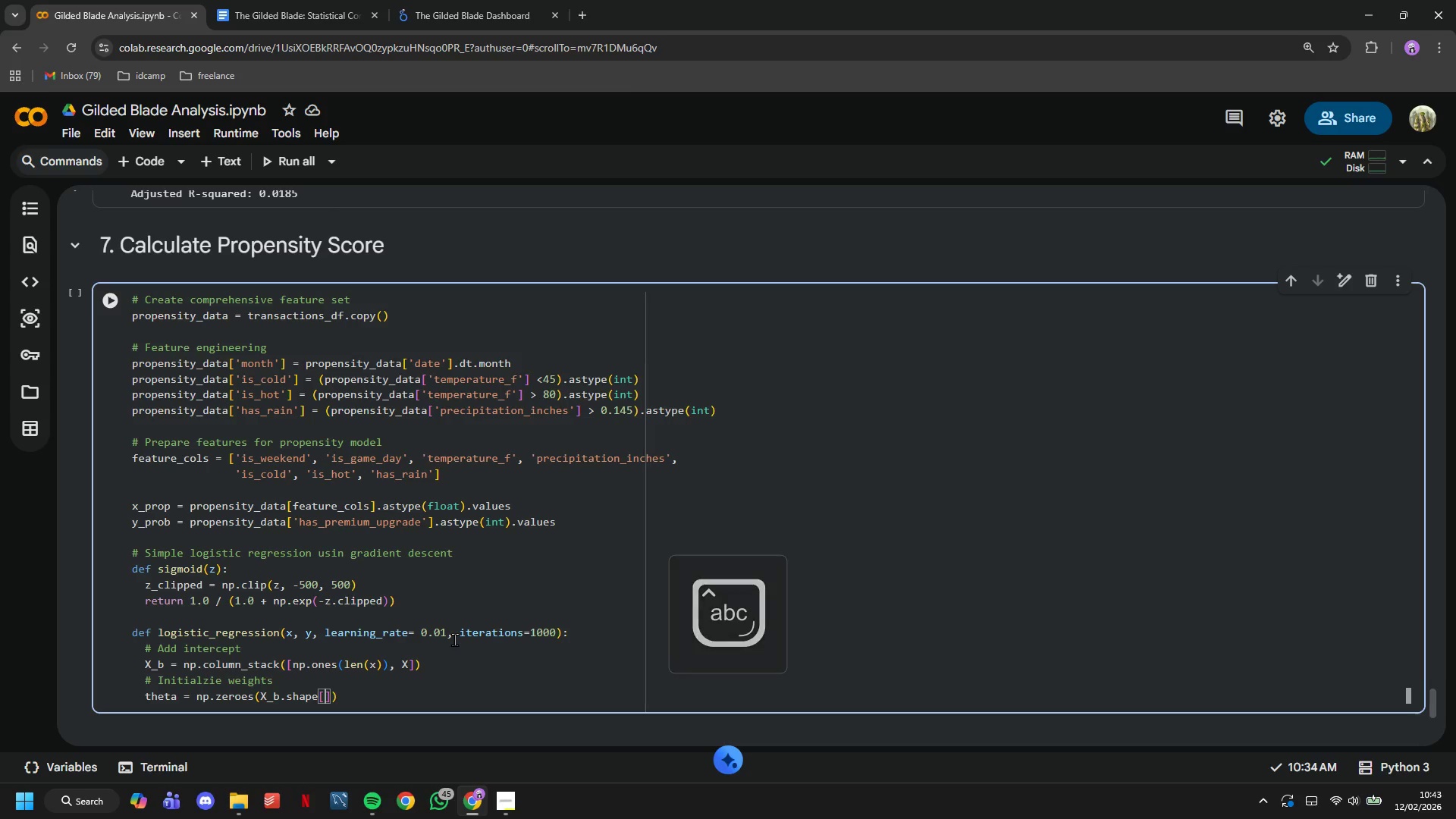 
key(ArrowRight)
 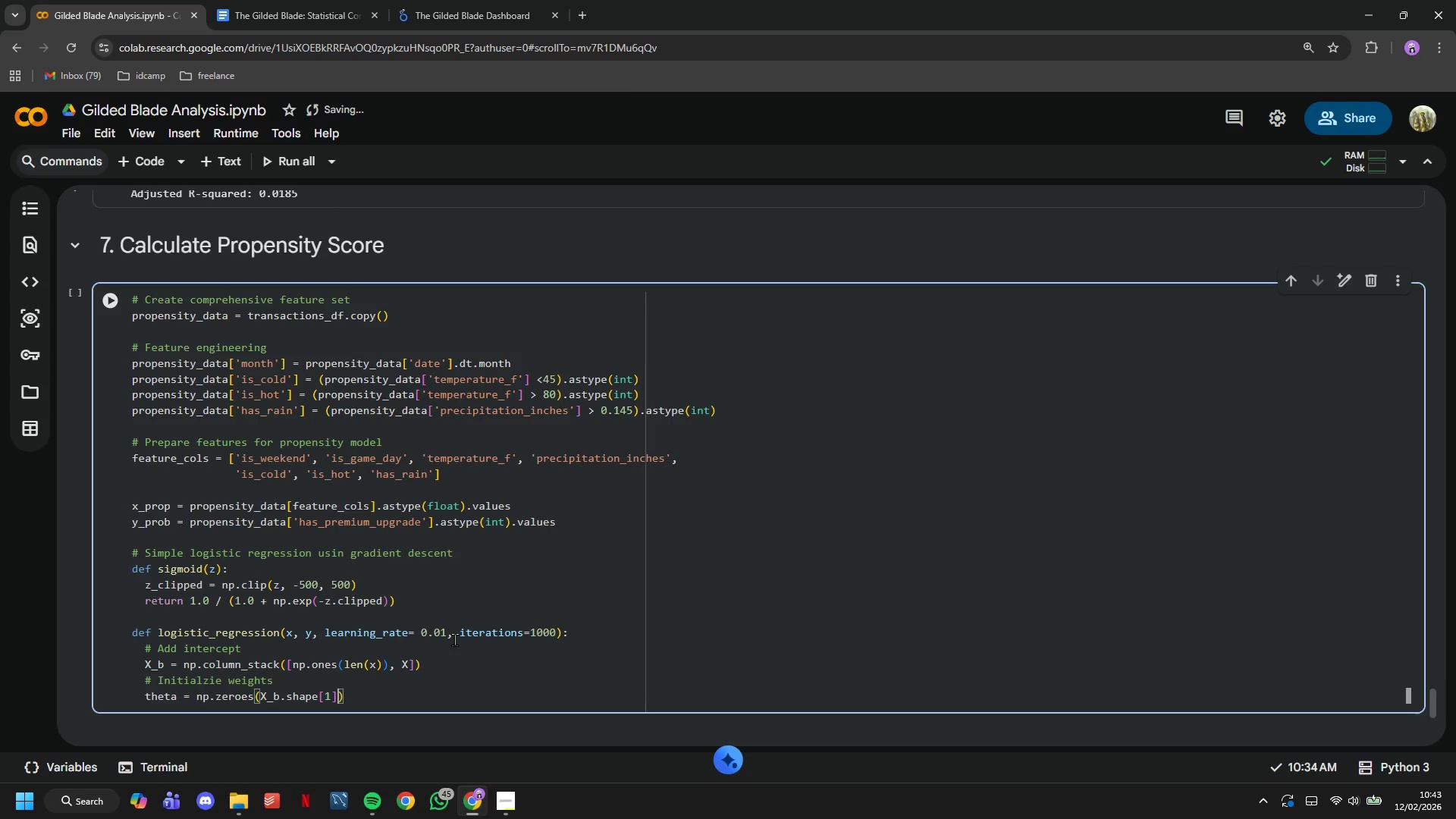 
key(ArrowRight)
 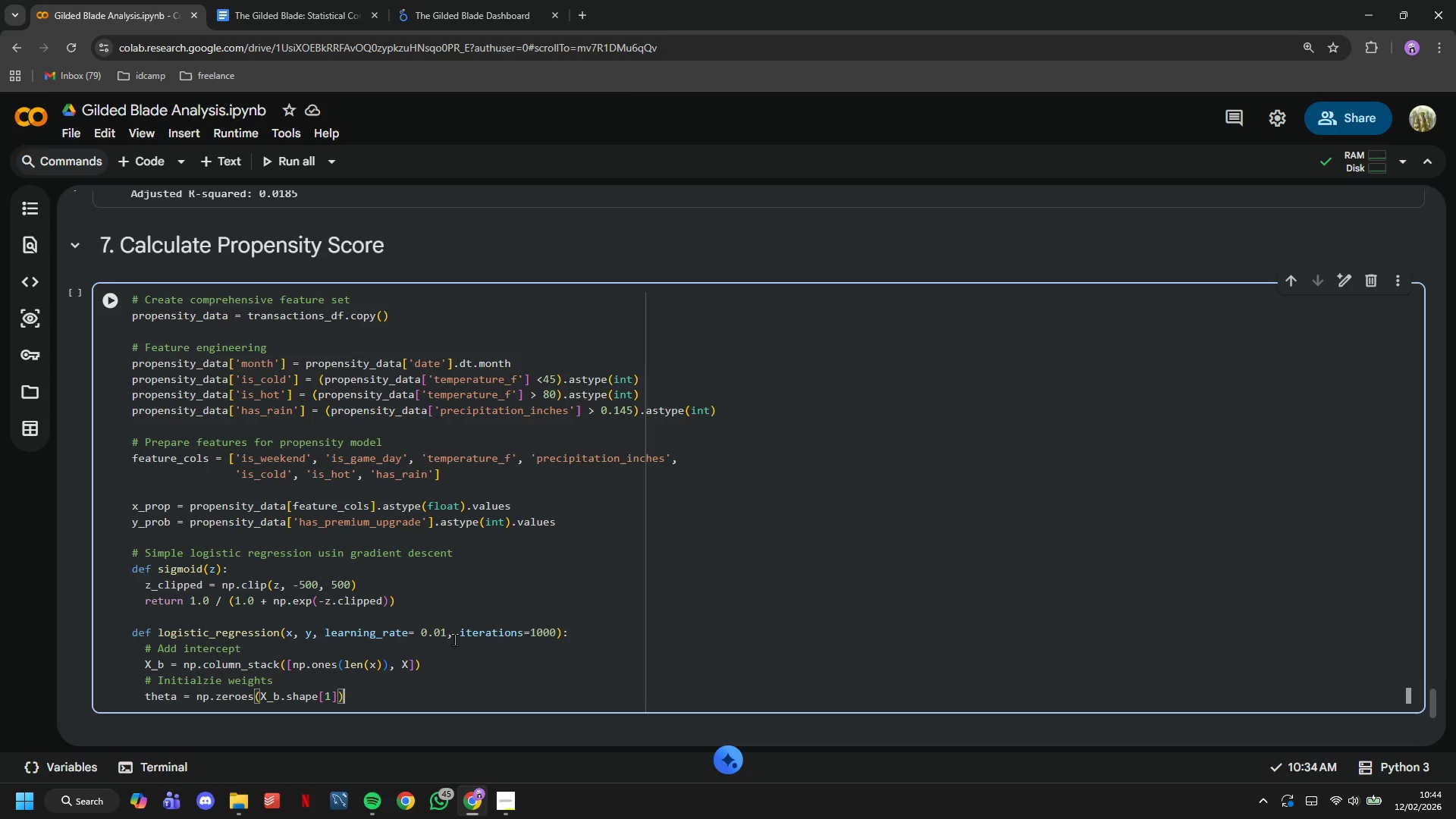 
wait(61.34)
 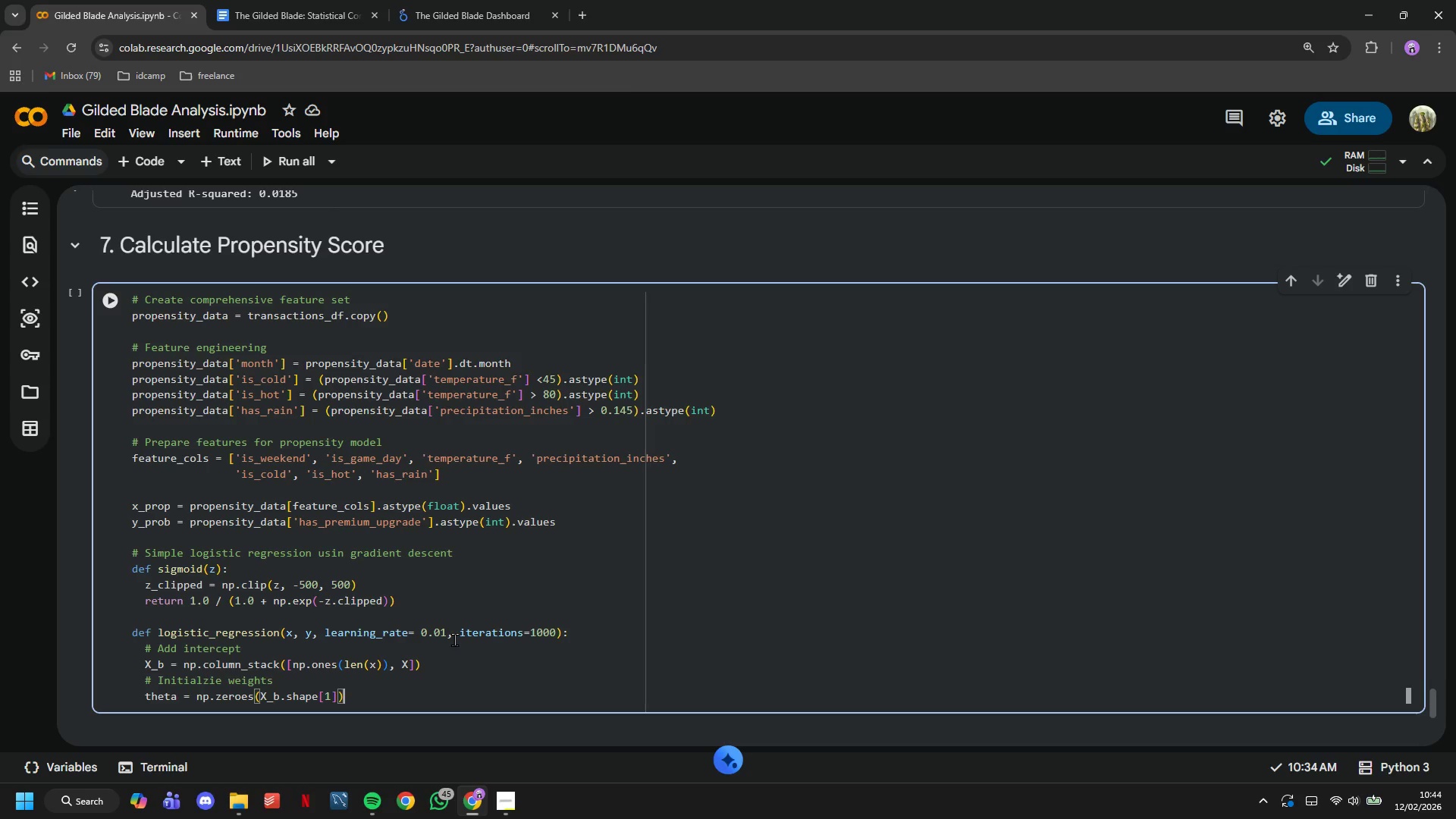 
key(Enter)
 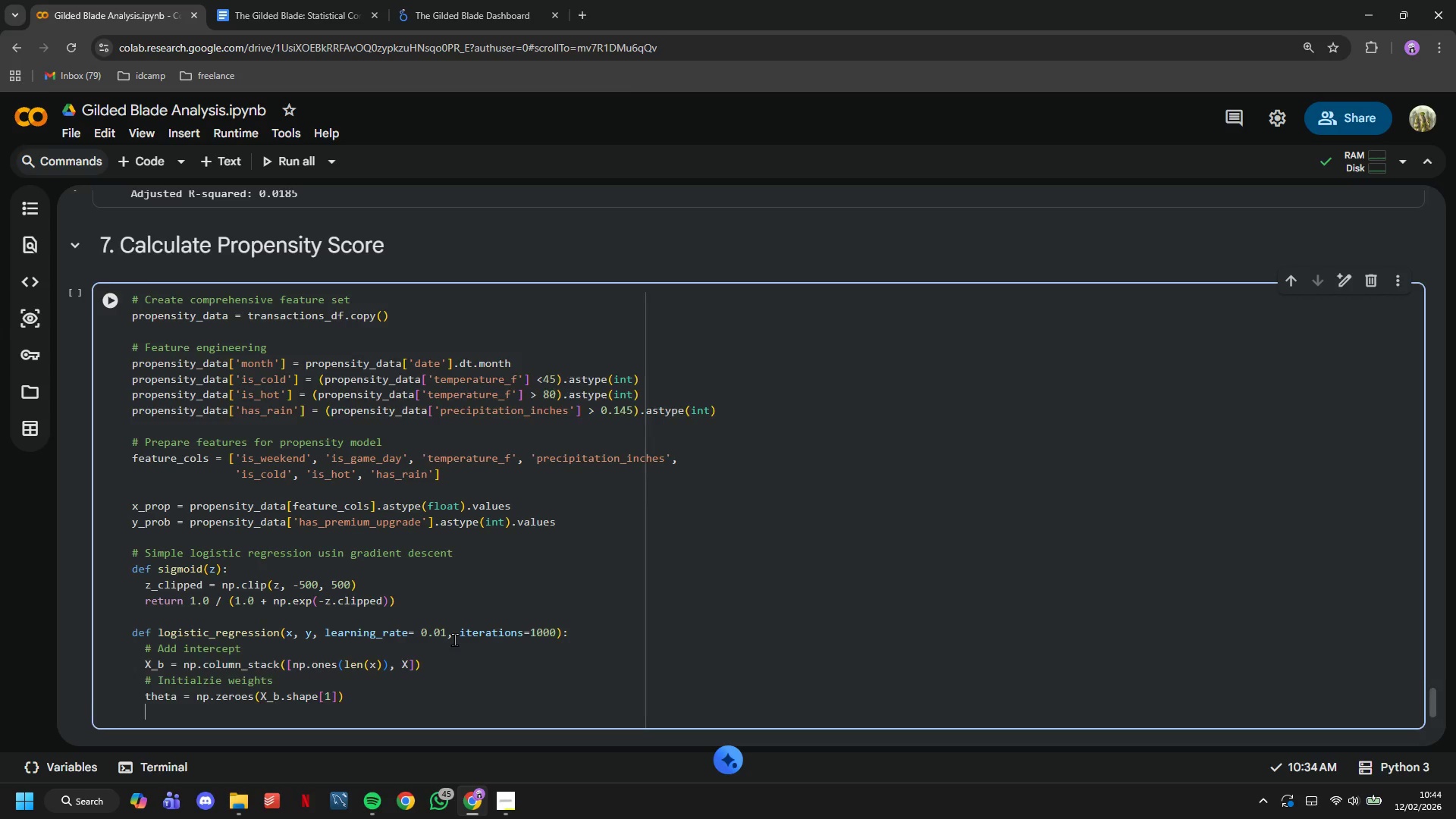 
key(Enter)
 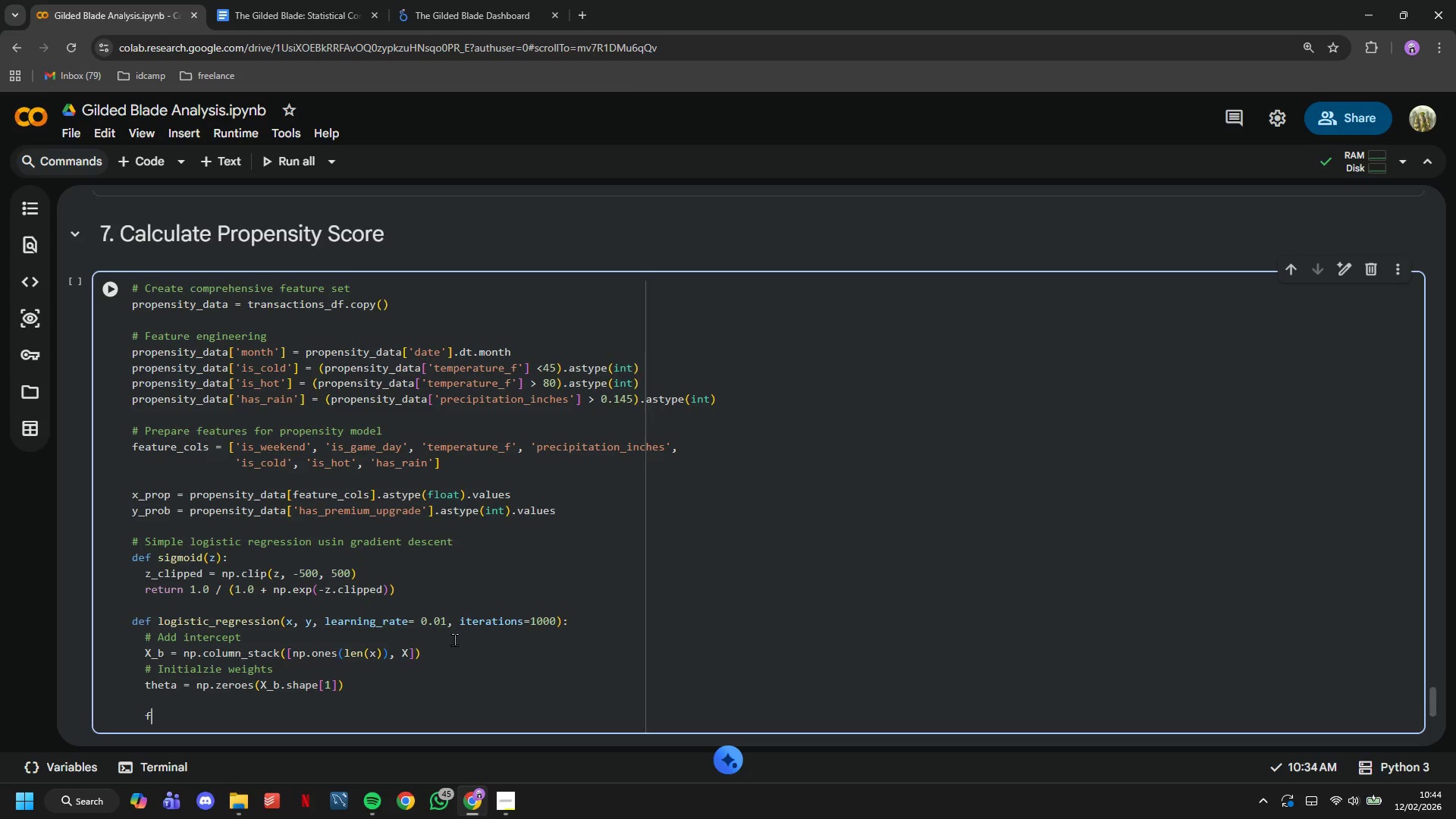 
type(for _ in range(iterations)
 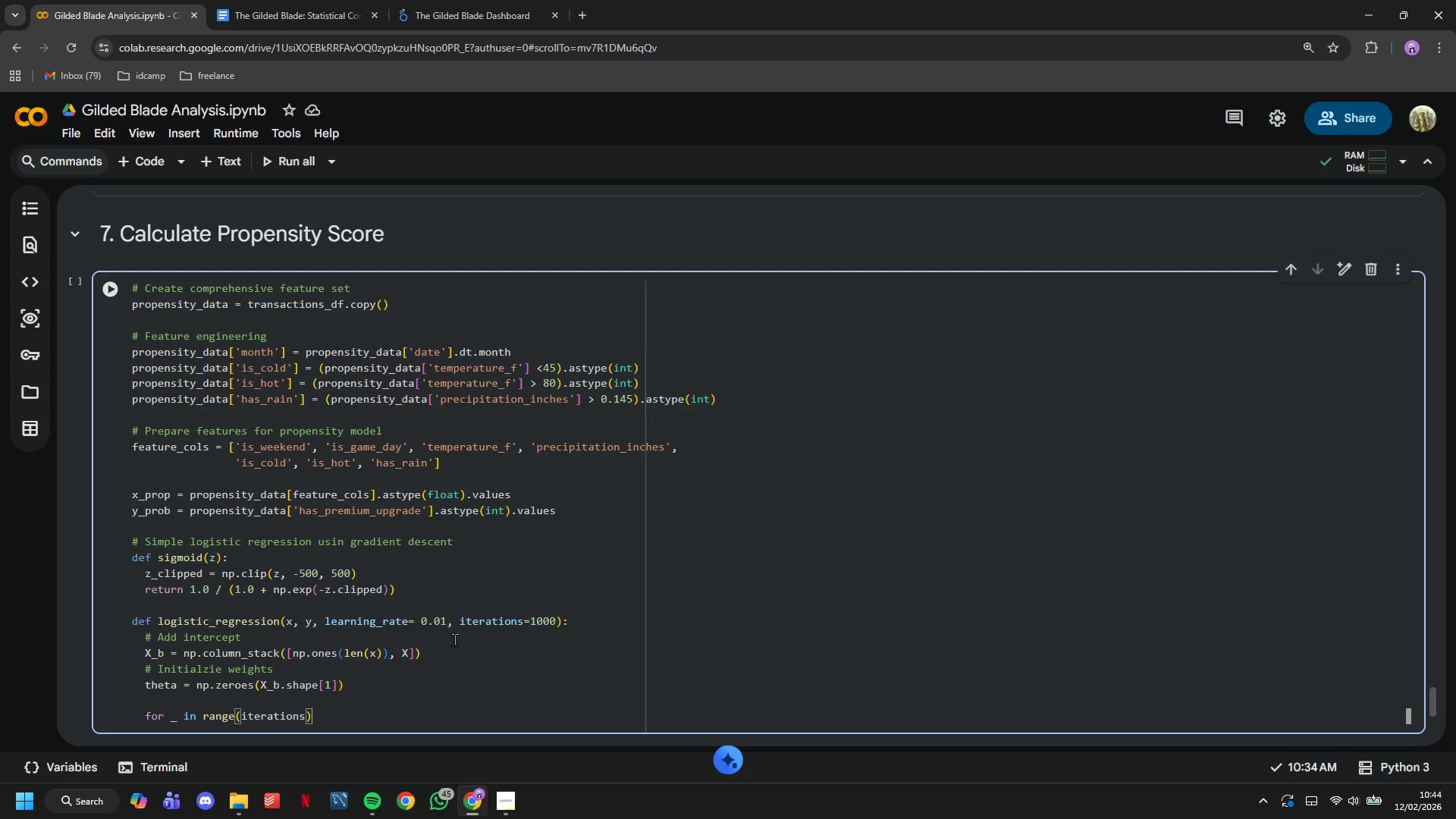 
 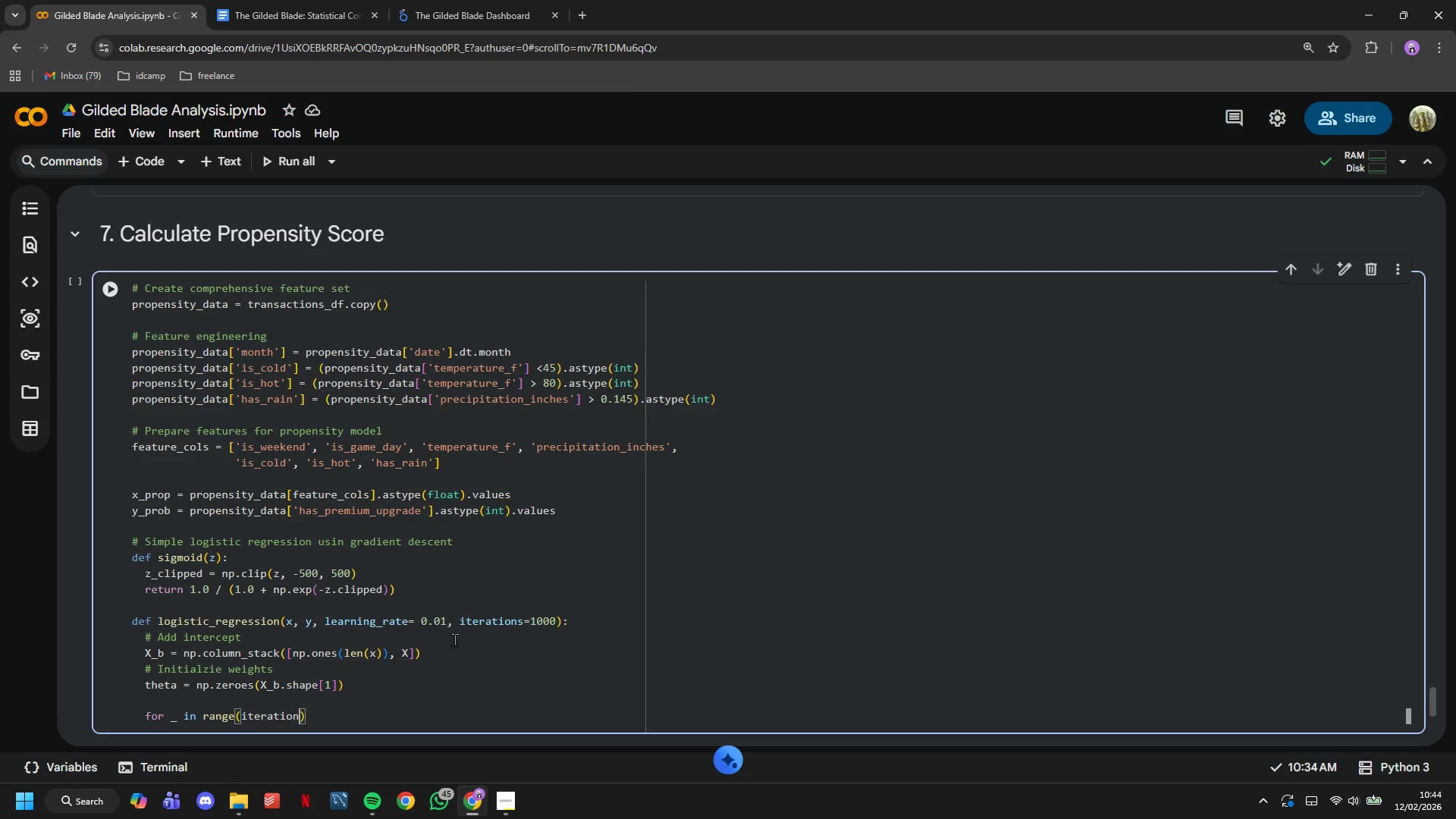 
key(ArrowRight)
 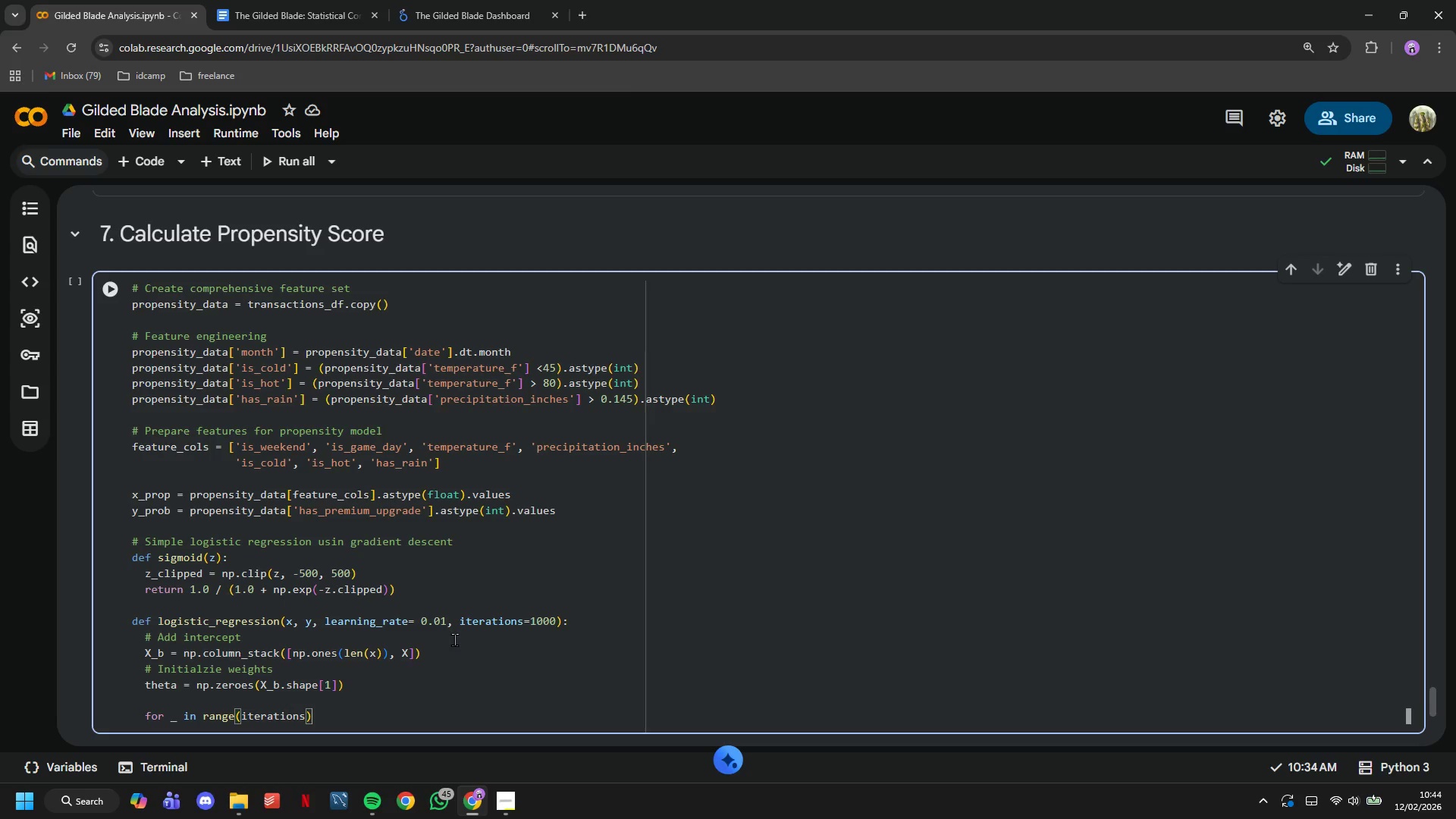 
key(Shift+Semicolon)
 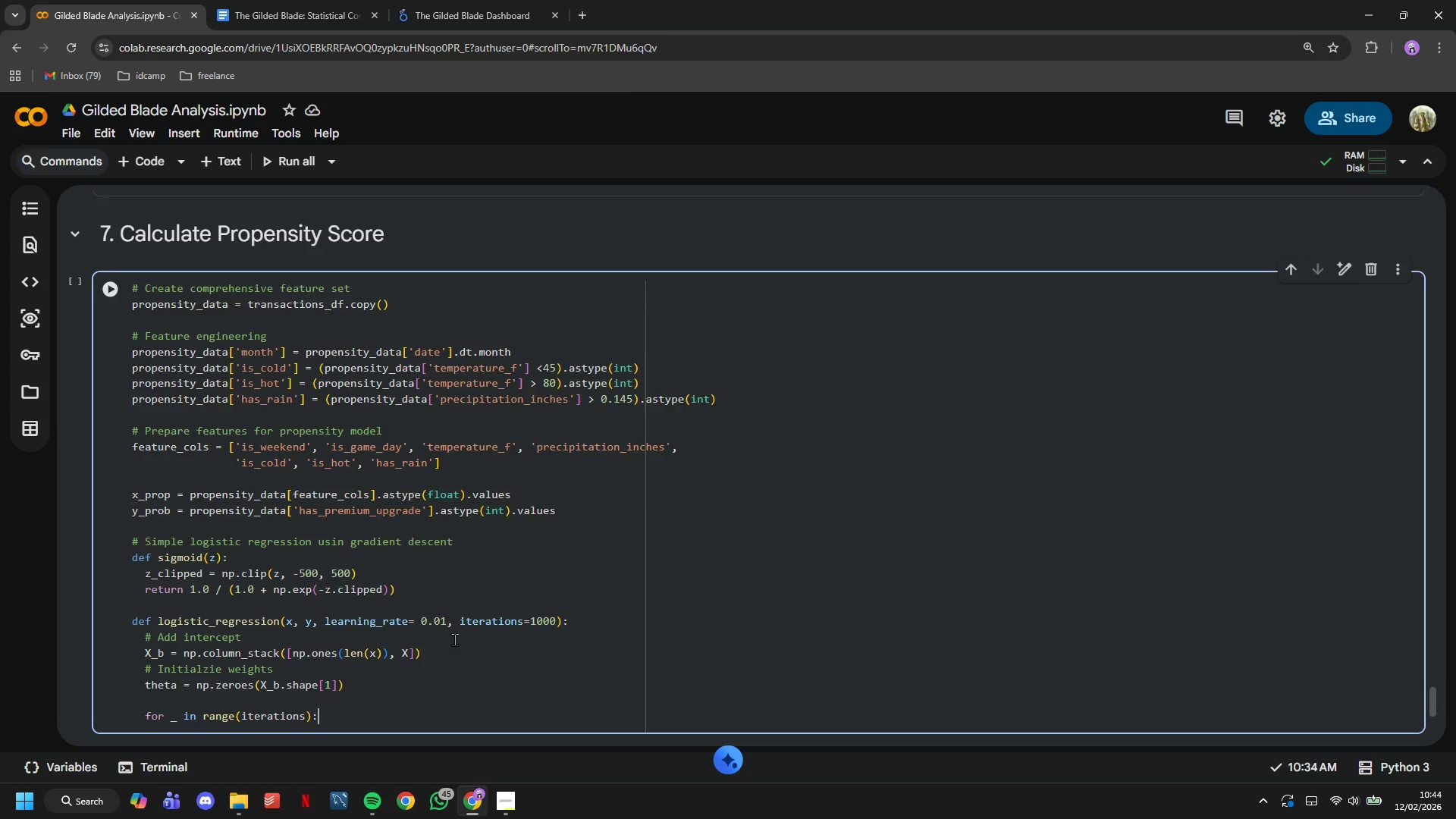 
key(Enter)
 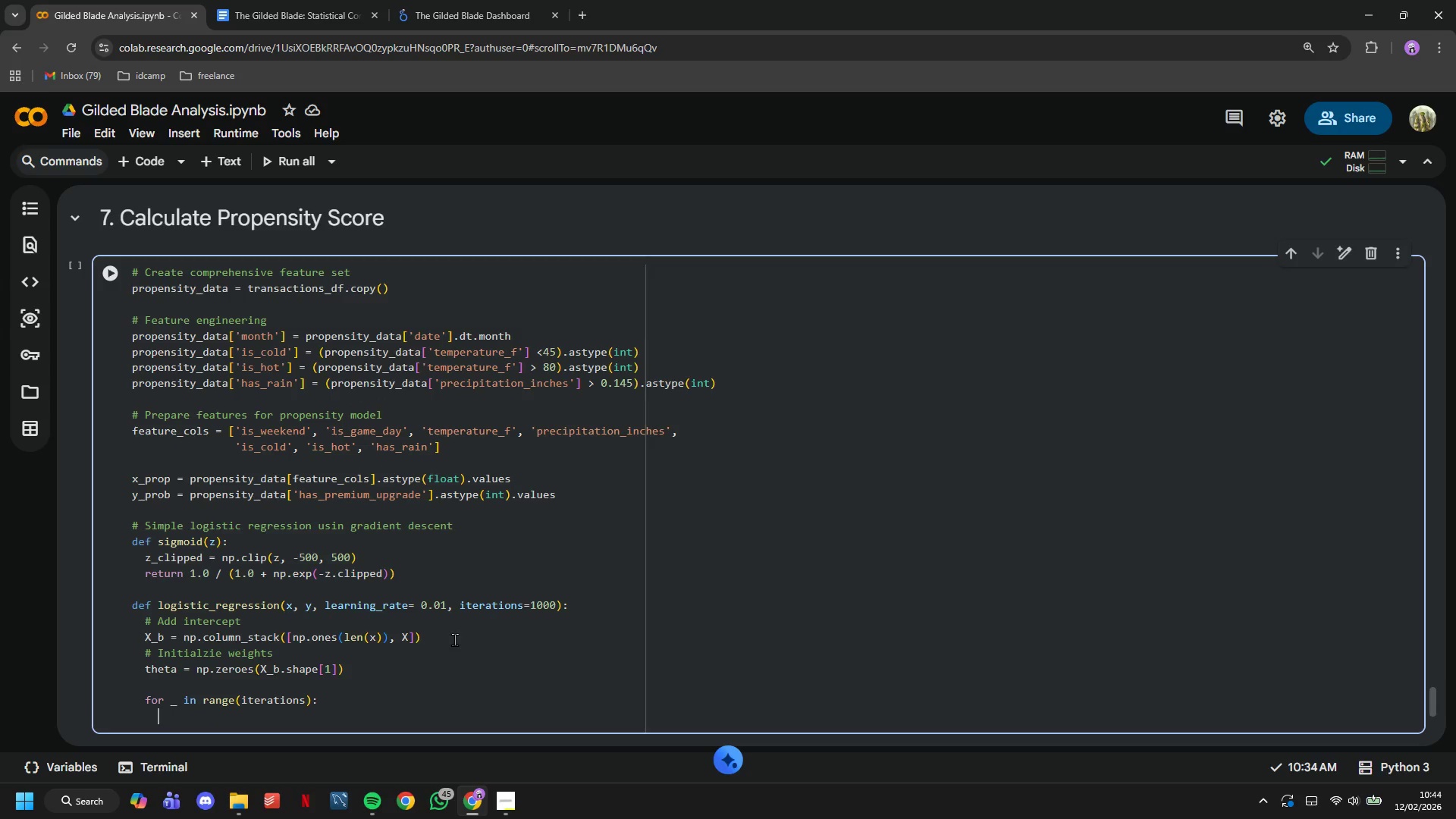 
type(# Calculayte )
key(Backspace)
key(Backspace)
key(Backspace)
key(Backspace)
type(te predictions)
 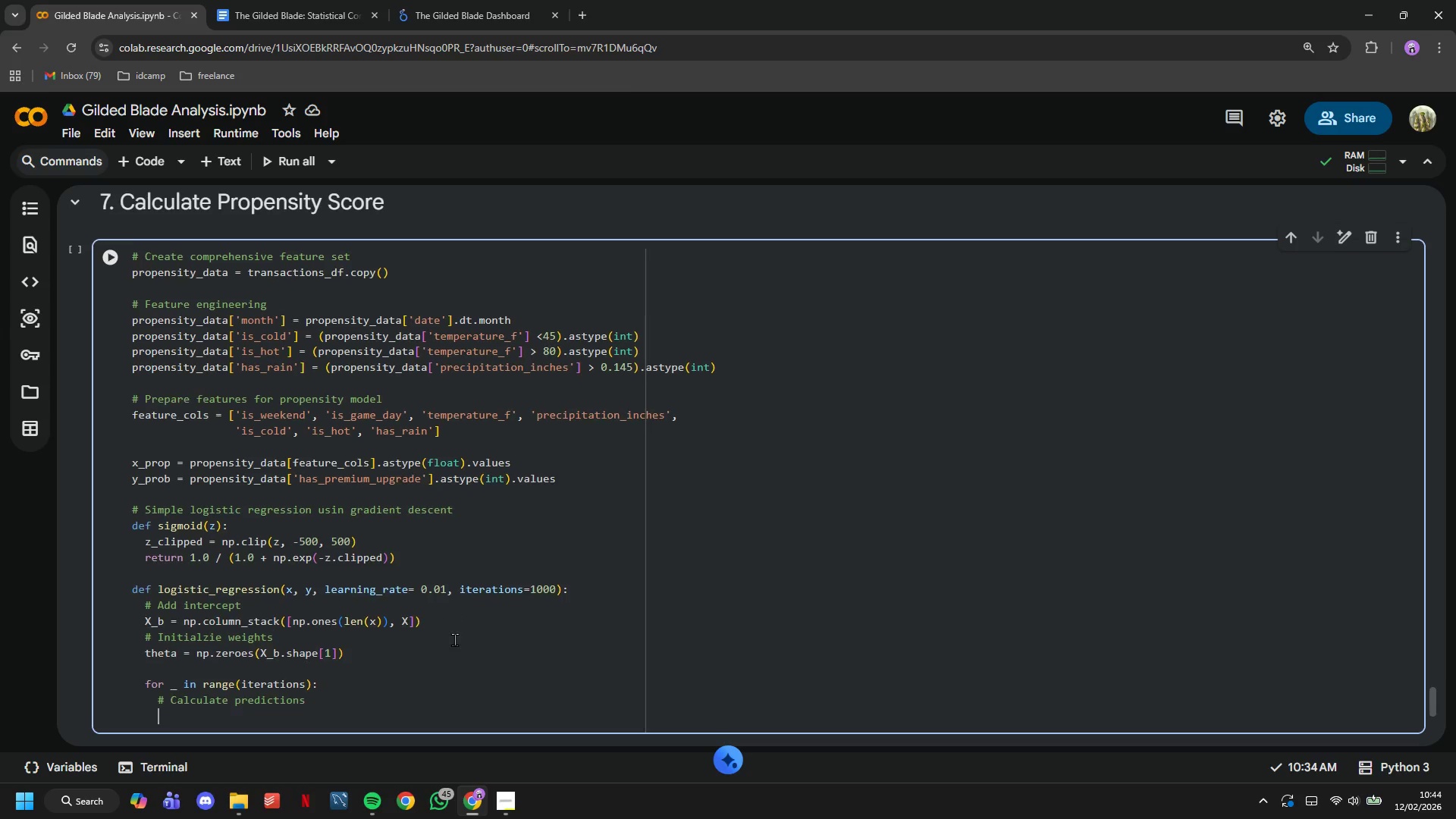 
key(Enter)
 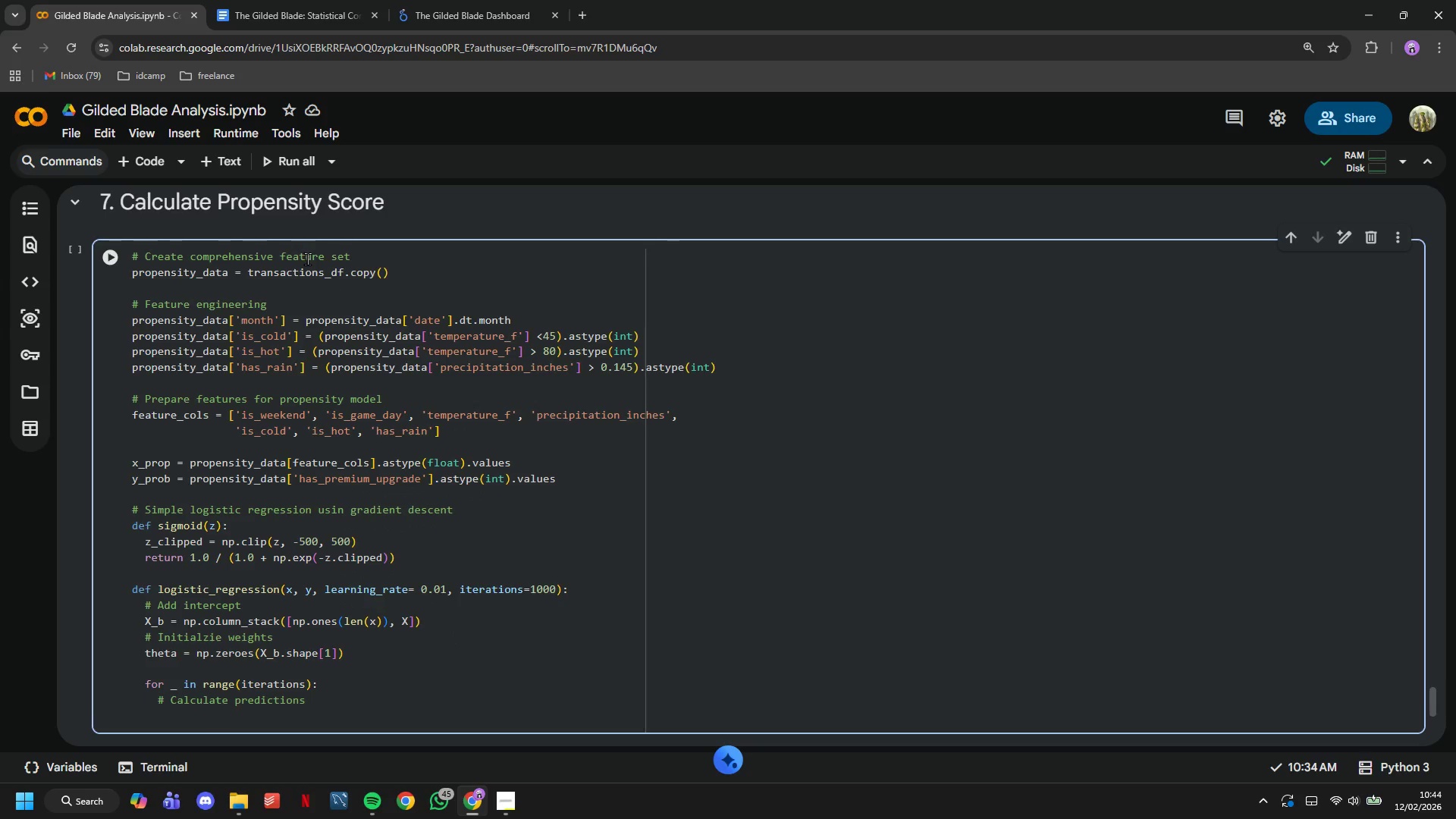 
scroll: coordinate [340, 311], scroll_direction: down, amount: 3.0
 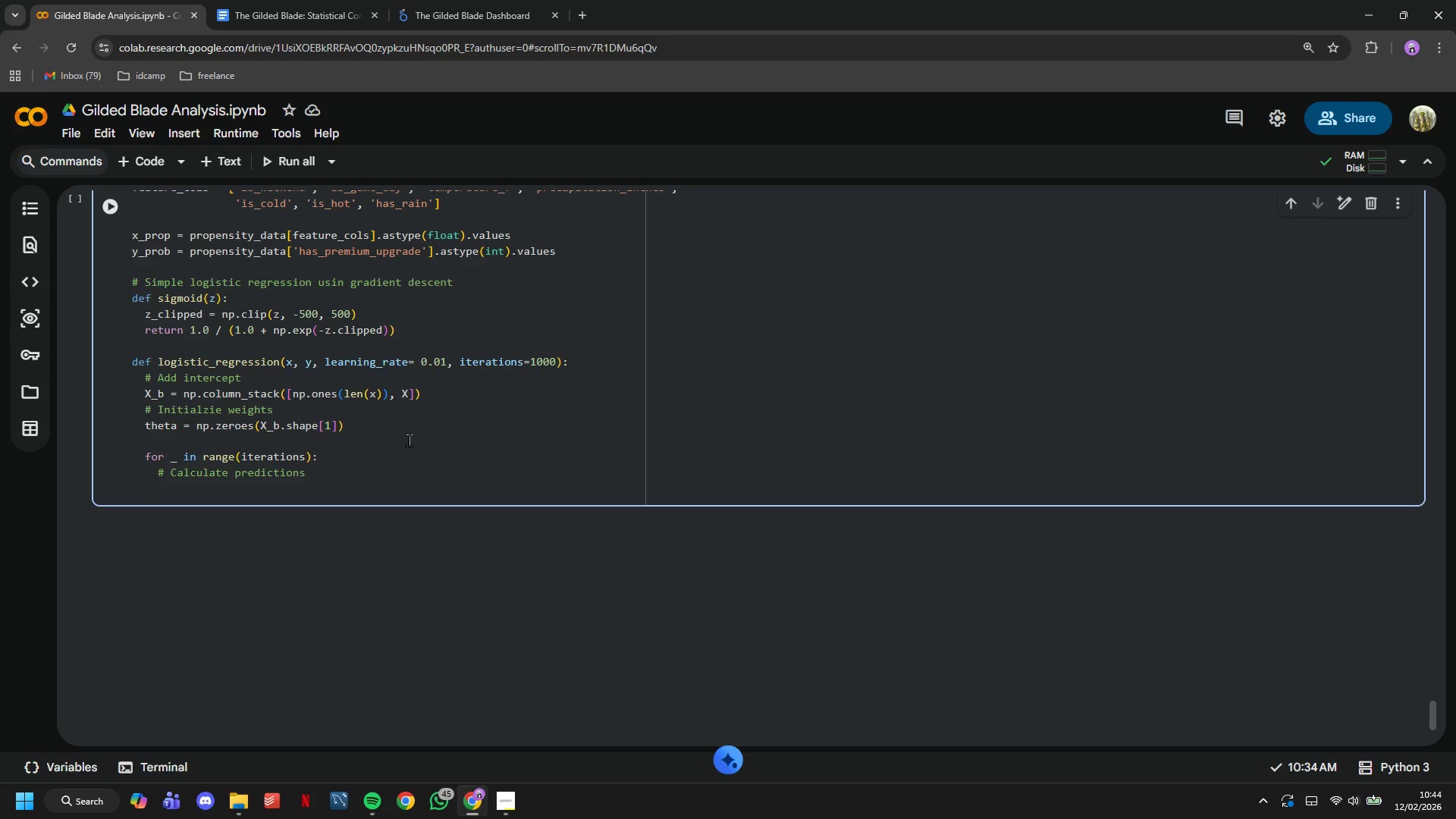 
type(z = np.dot(X_b, theta)
 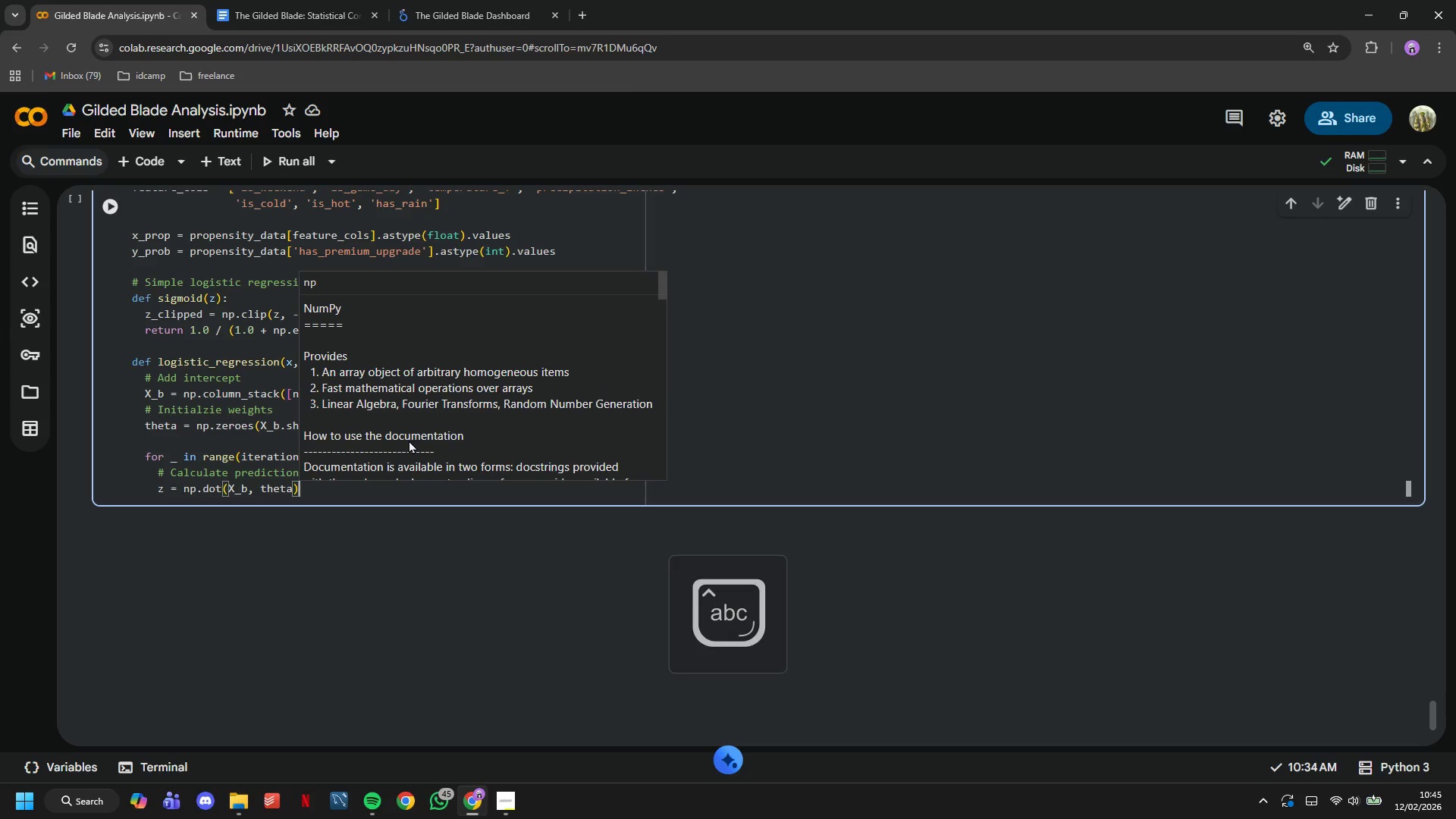 
 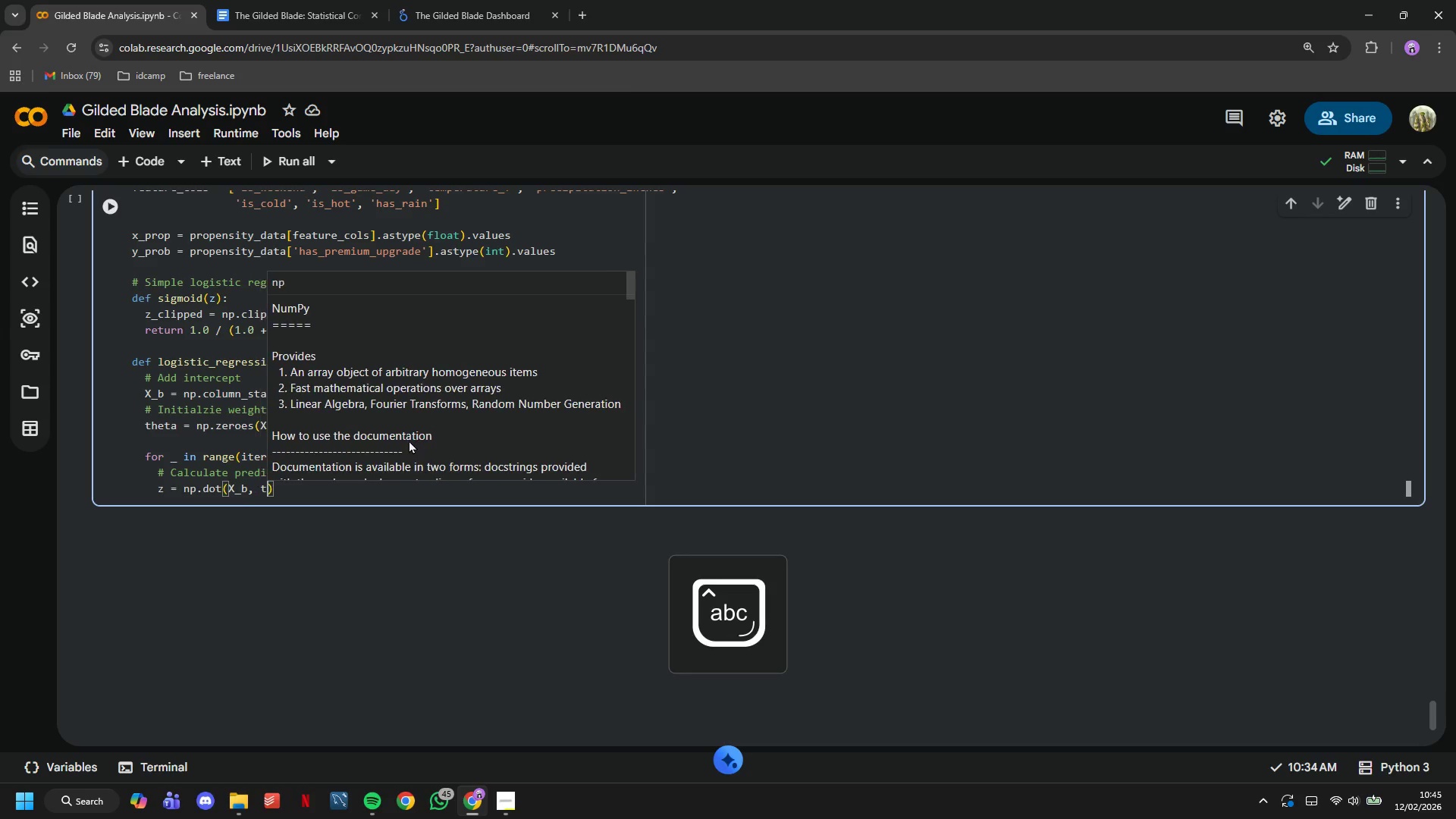 
key(ArrowRight)
 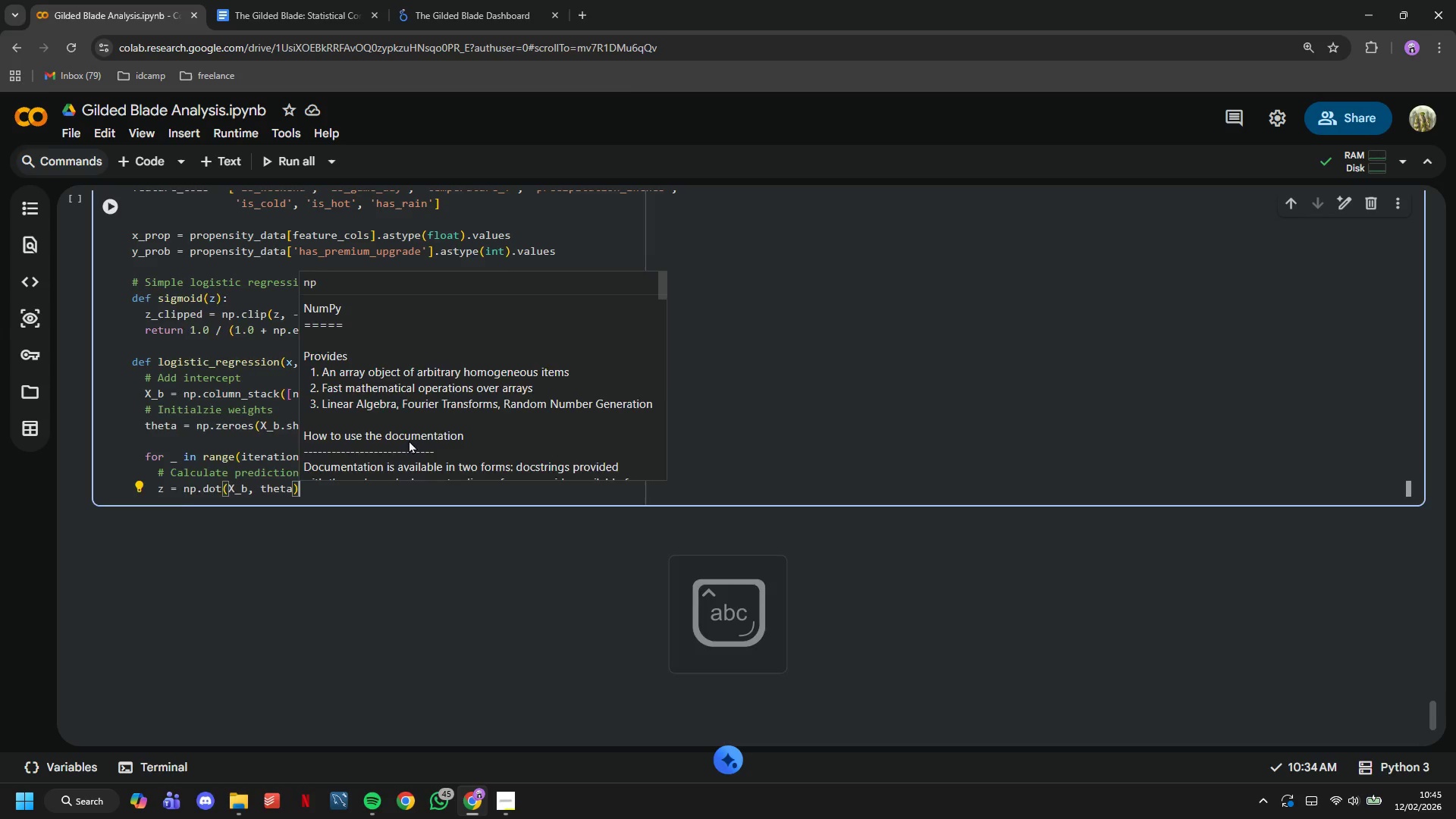 
key(Enter)
 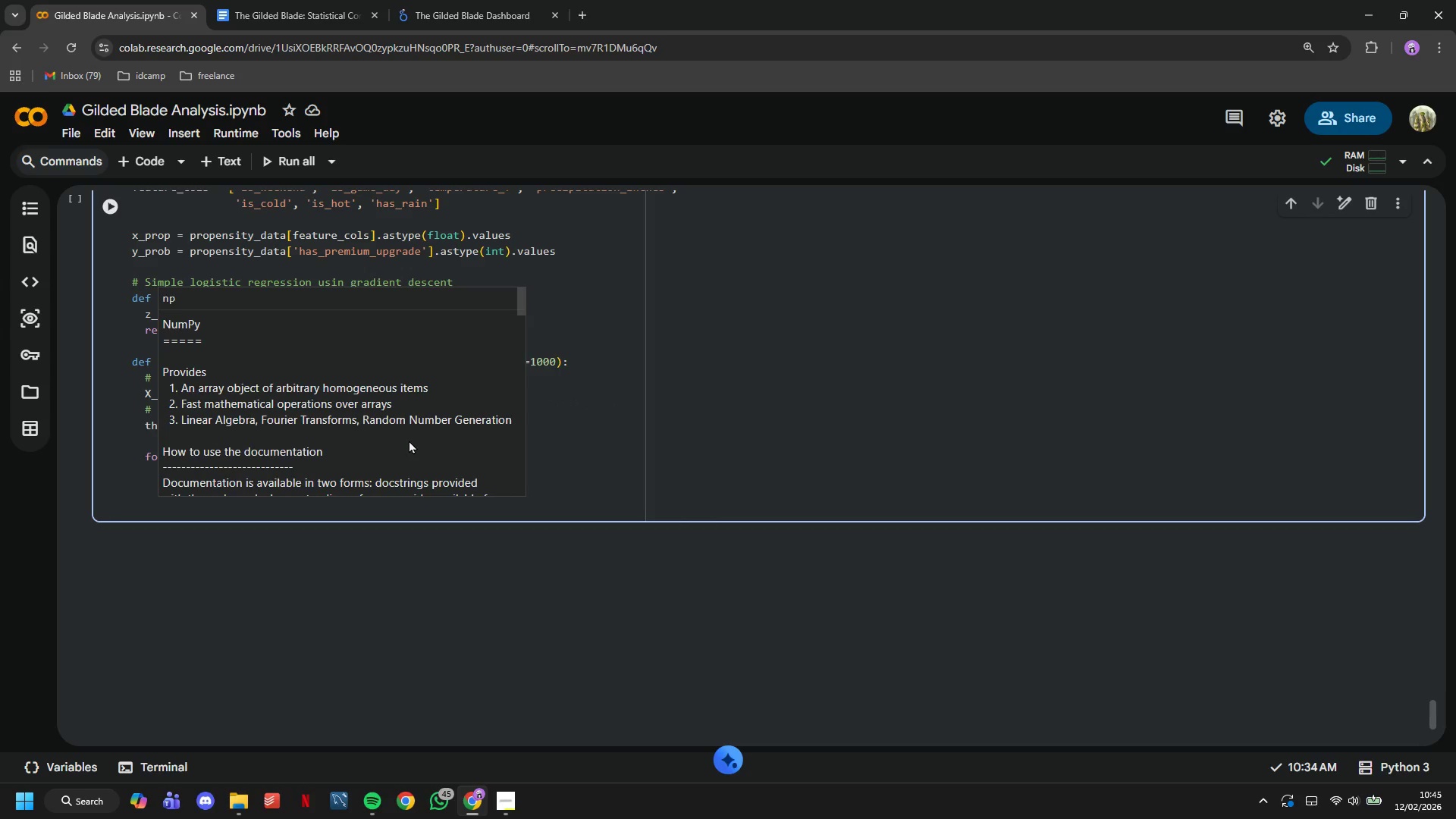 
type(predictions = sigmoid(z)
 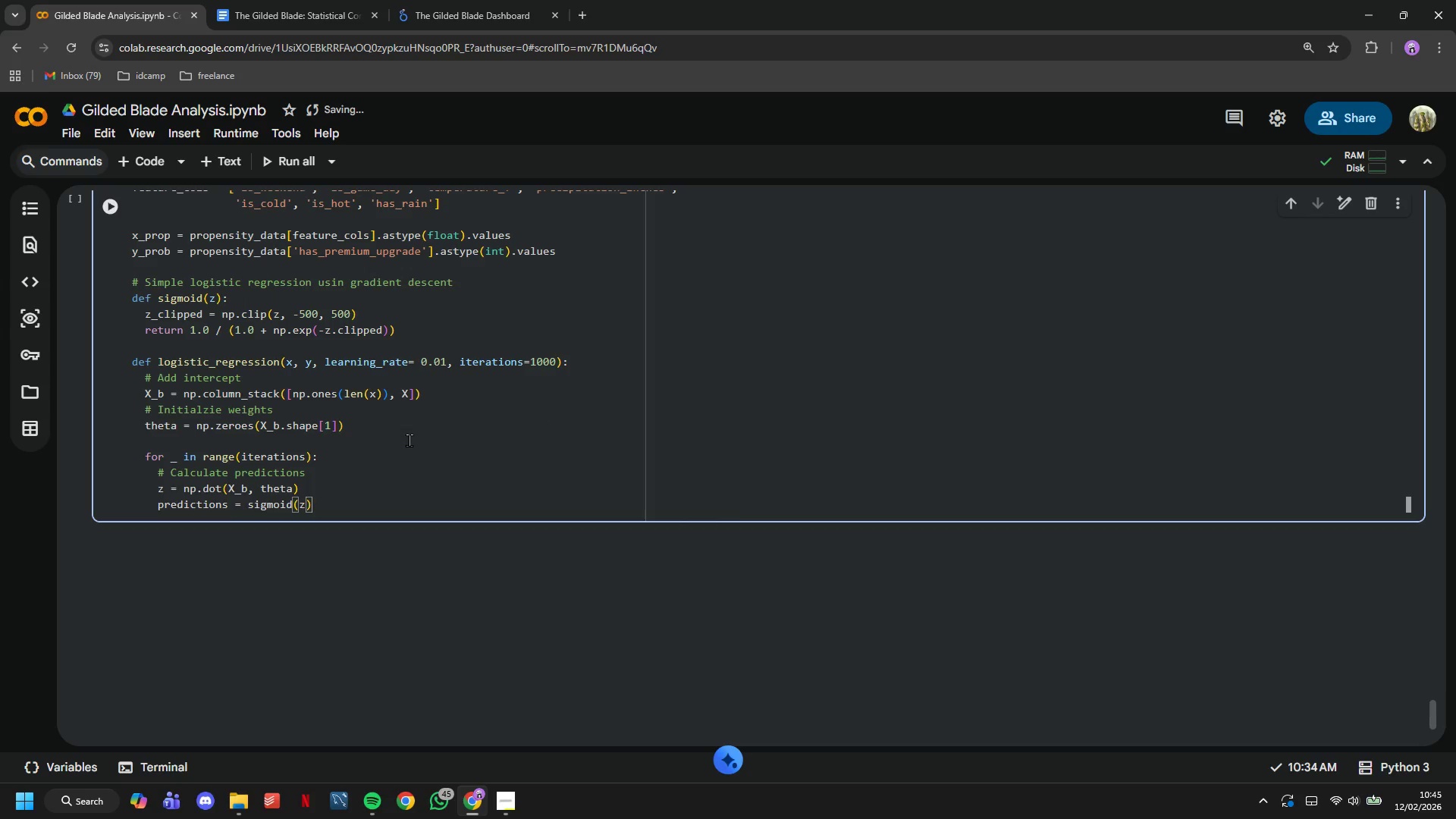 
key(ArrowRight)
 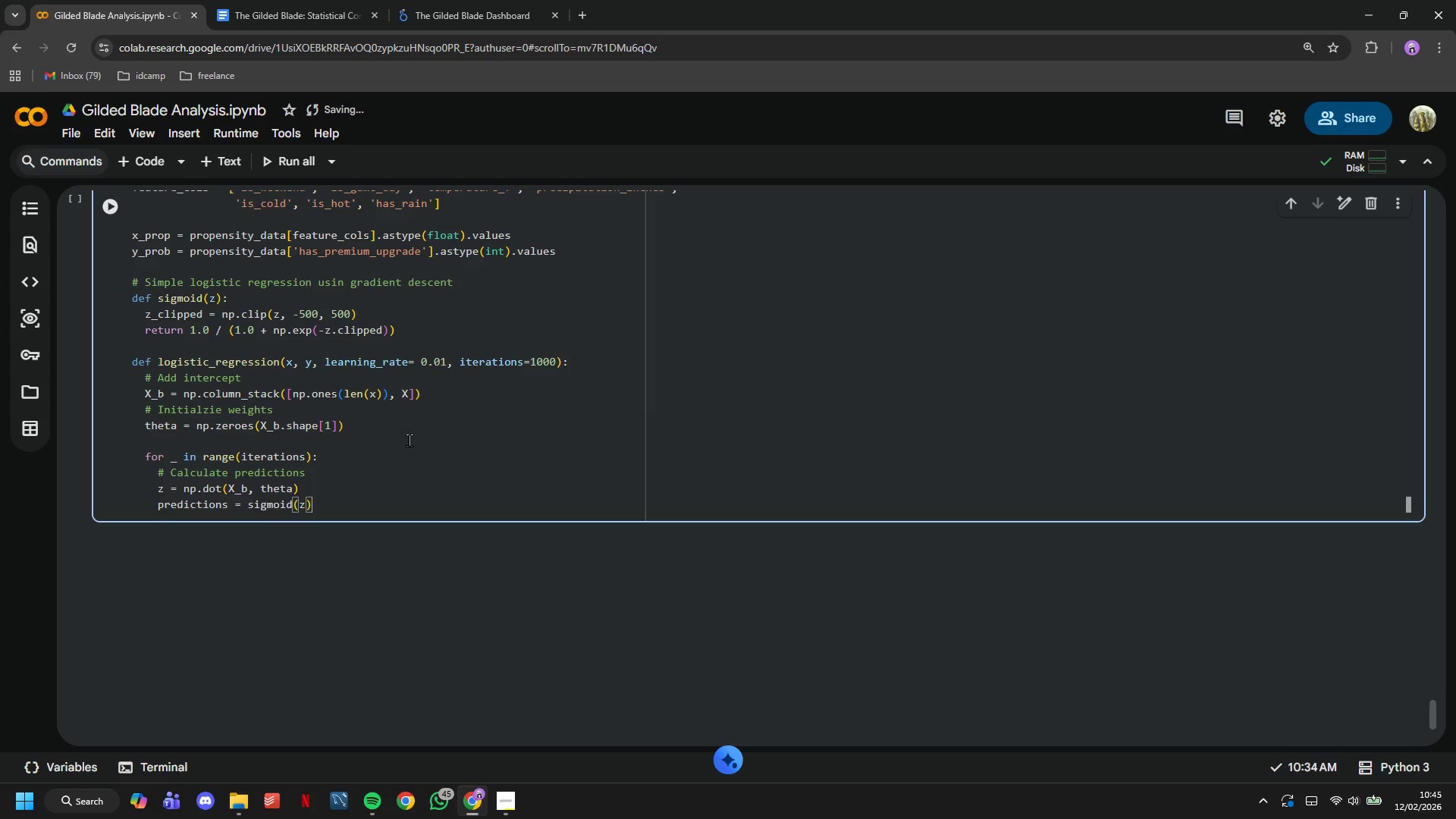 
key(Enter)
 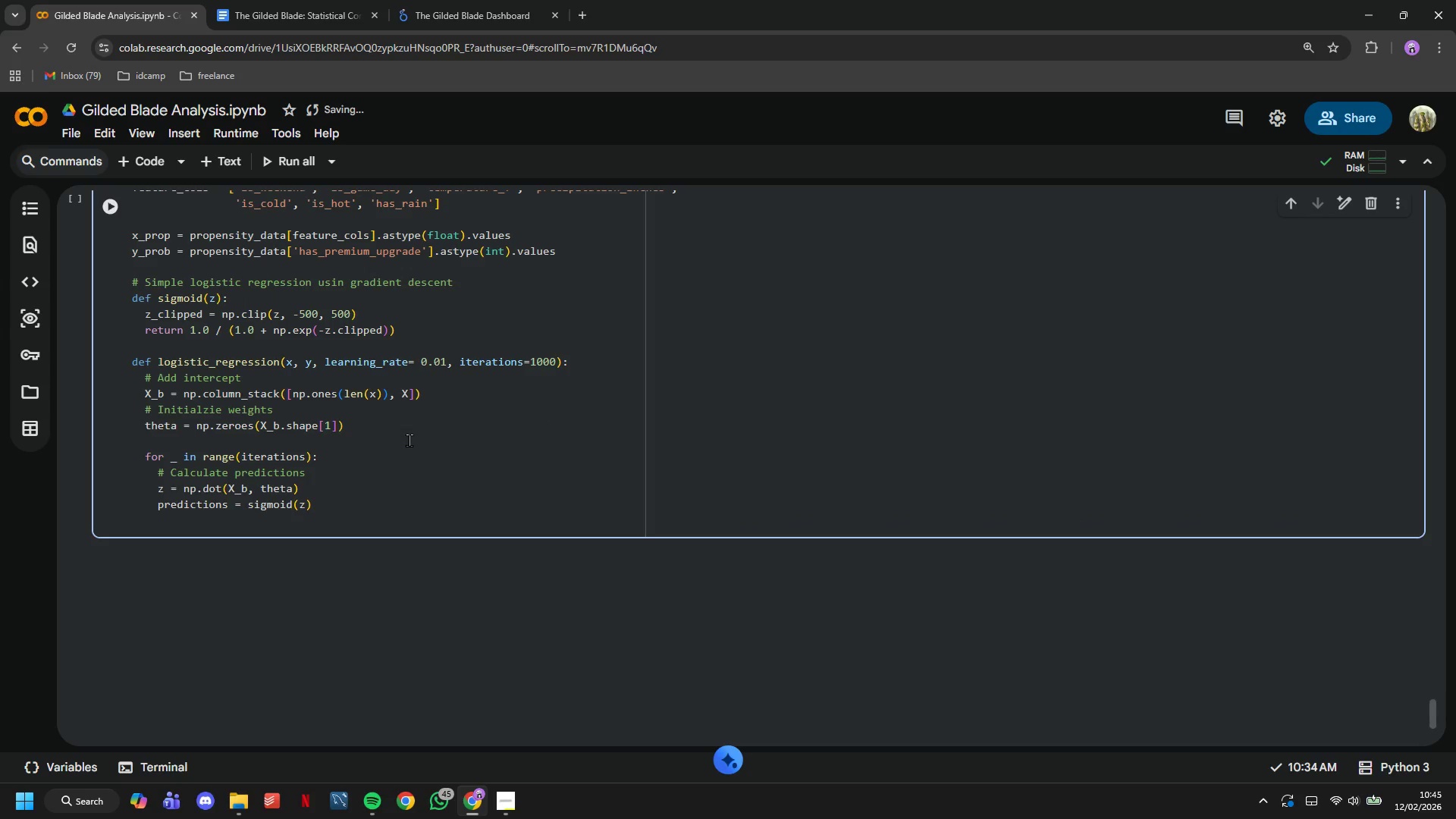 
key(Enter)
 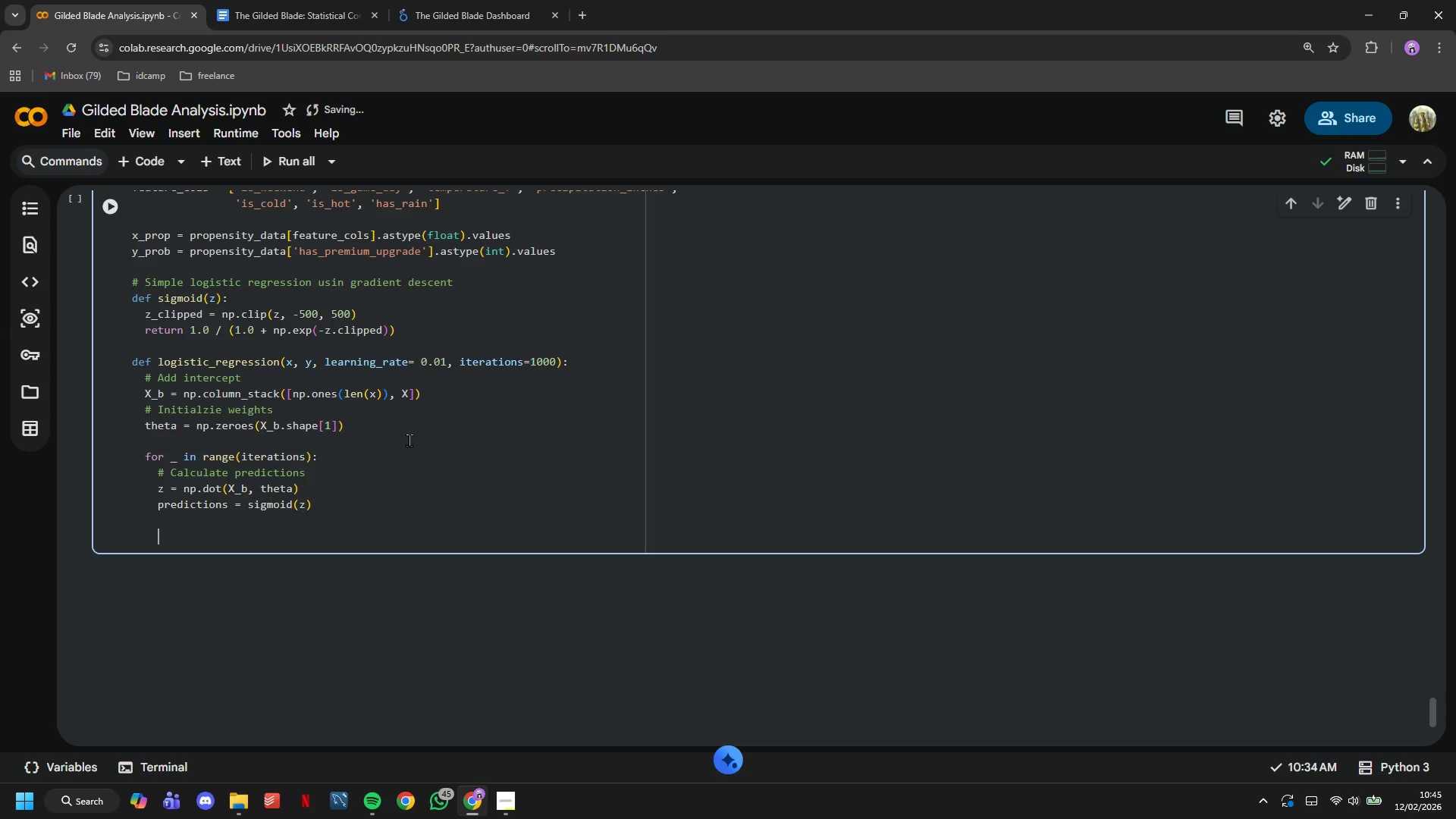 
type(# Calculate gradient)
 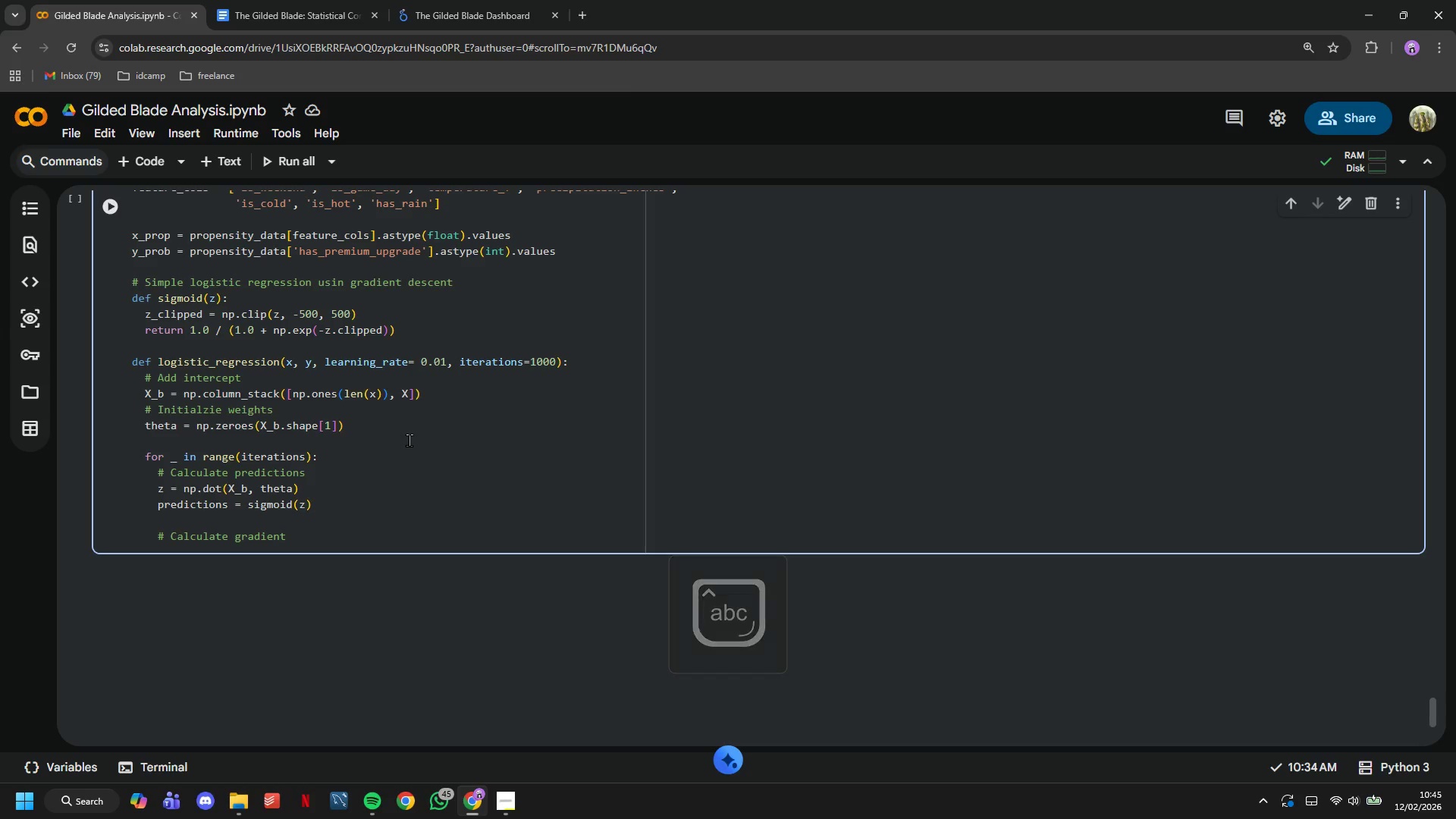 
key(Enter)
 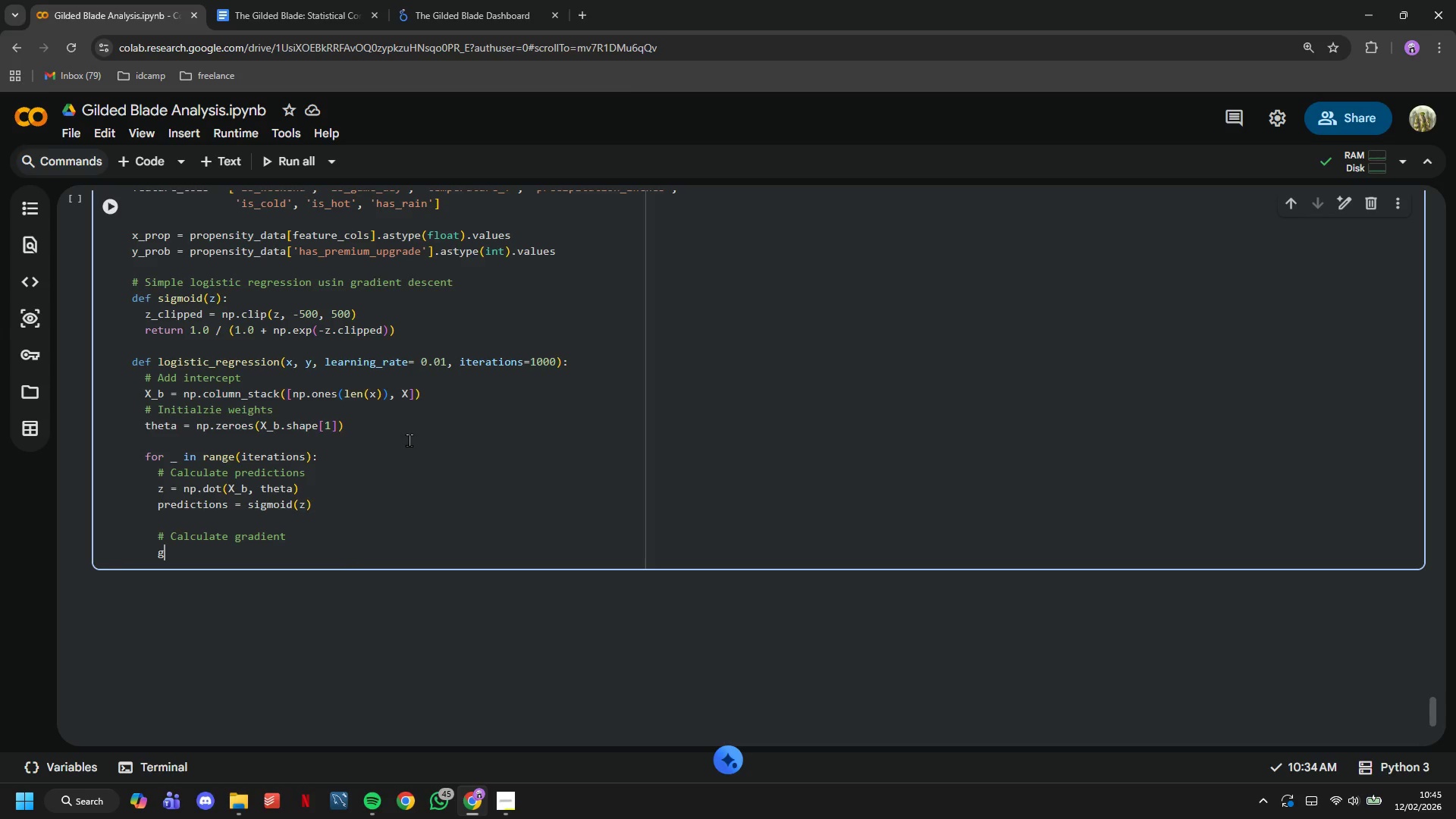 
type(gradient = )
 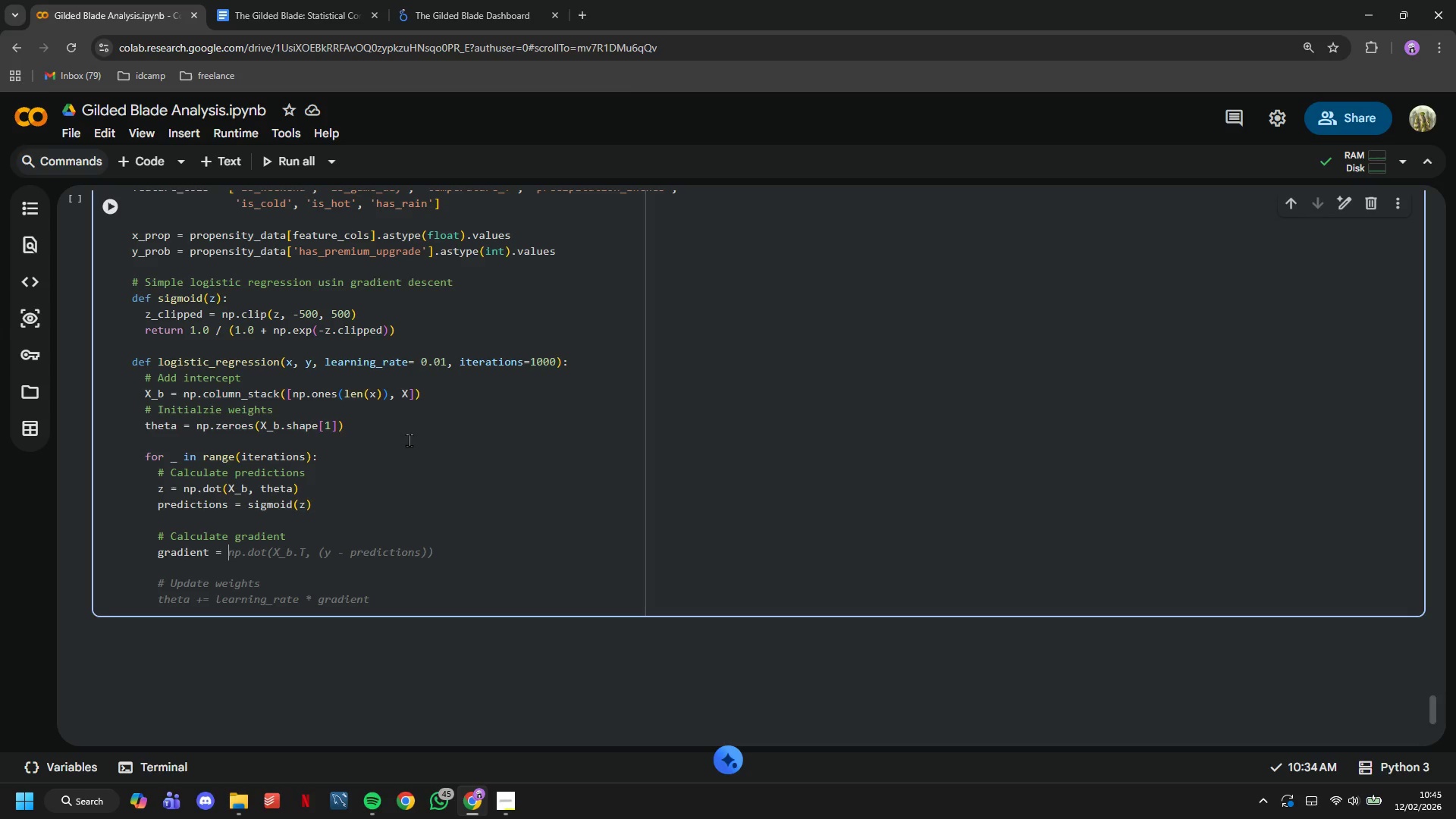 
wait(5.69)
 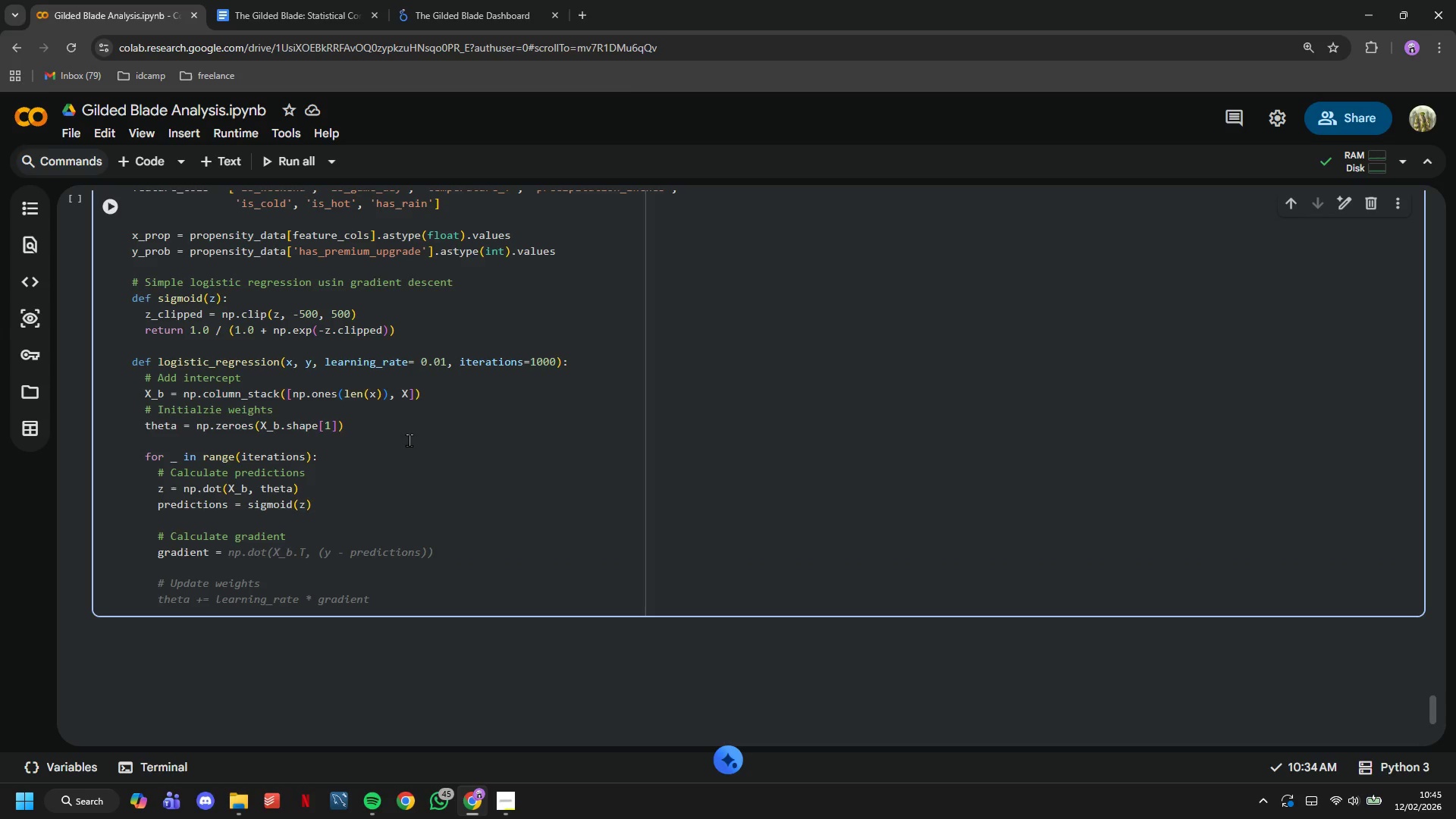 
type(np.dot(X_b.T, (predictions - y)
 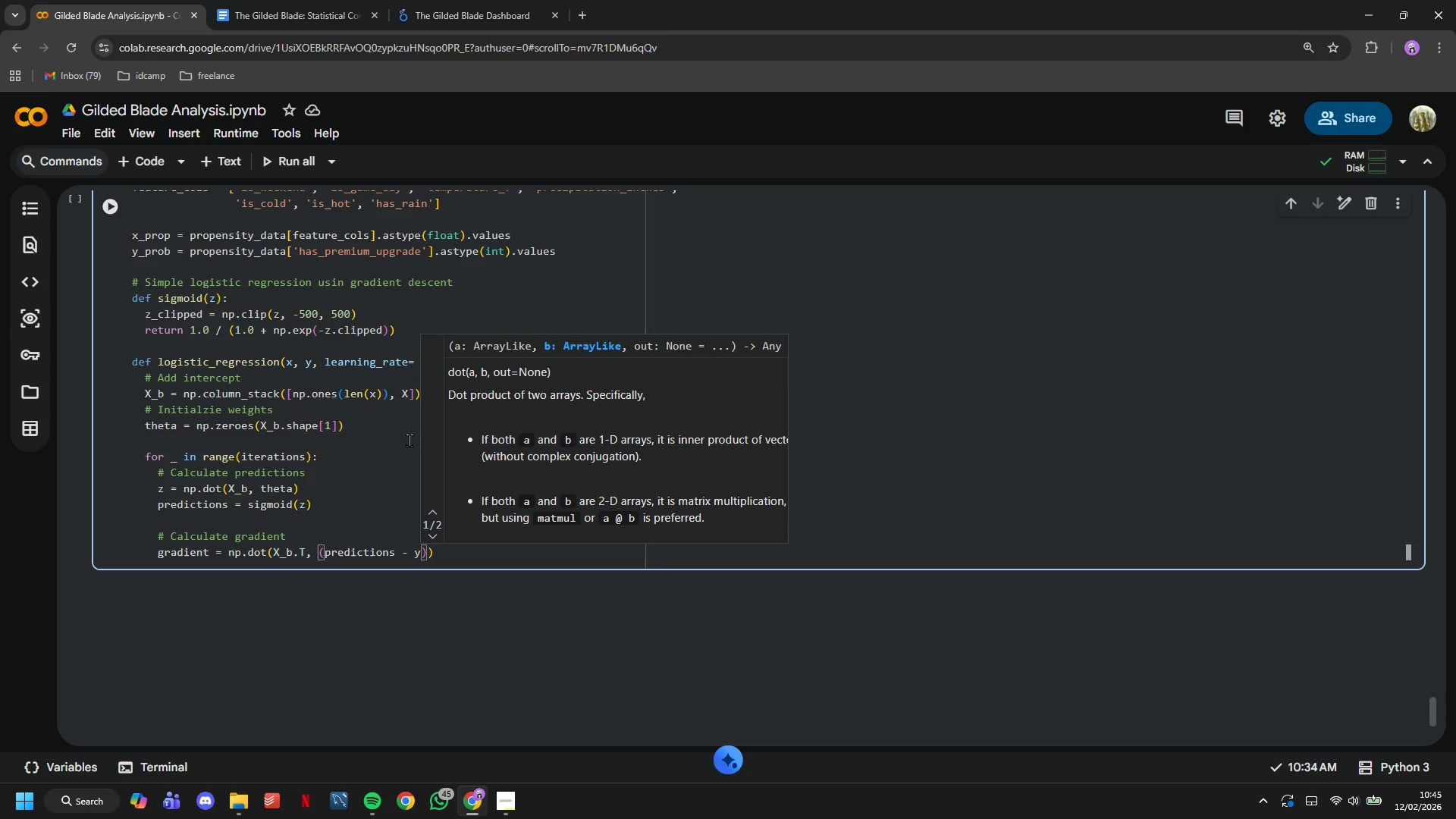 
key(ArrowRight)
 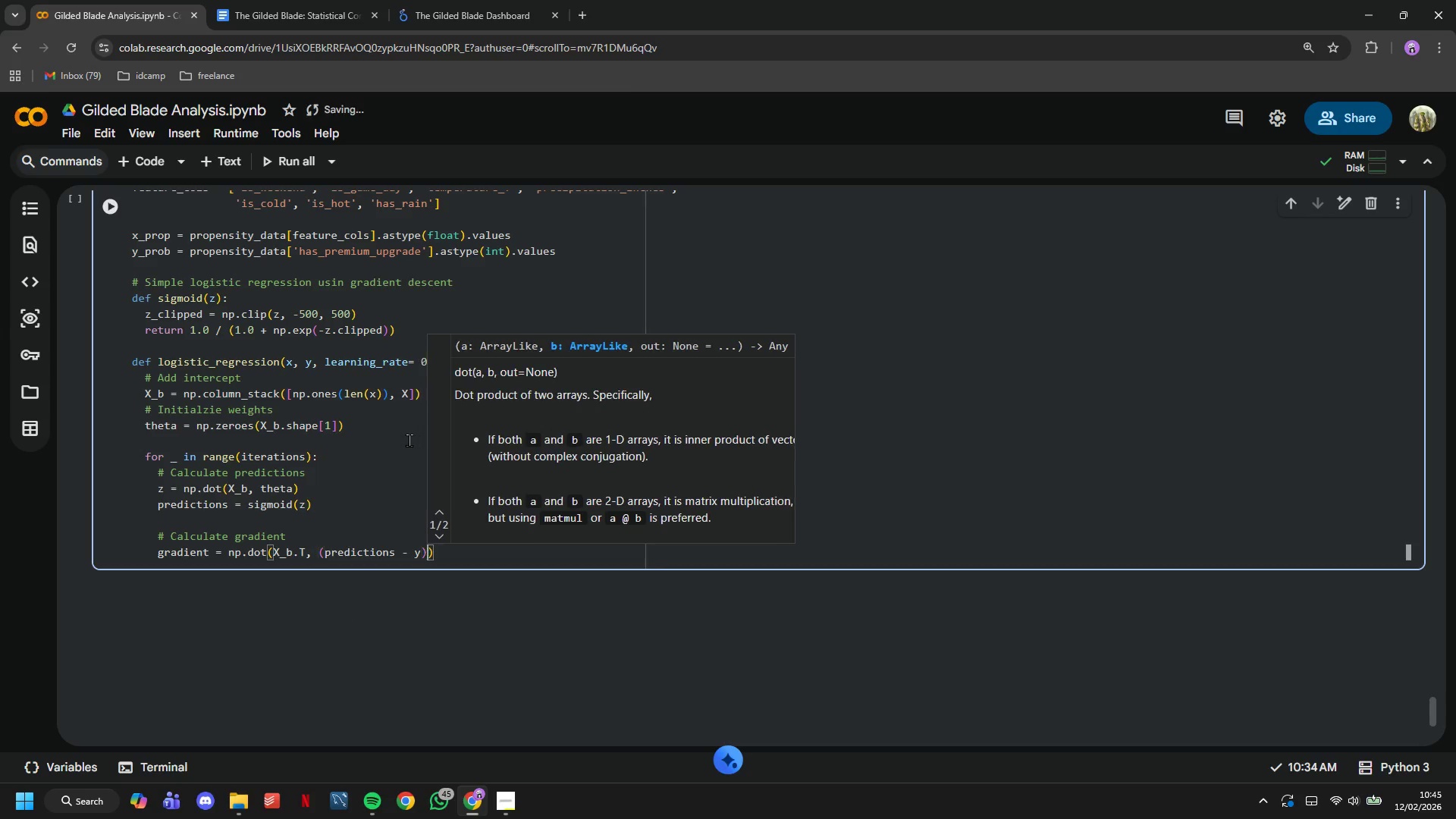 
key(ArrowRight)
 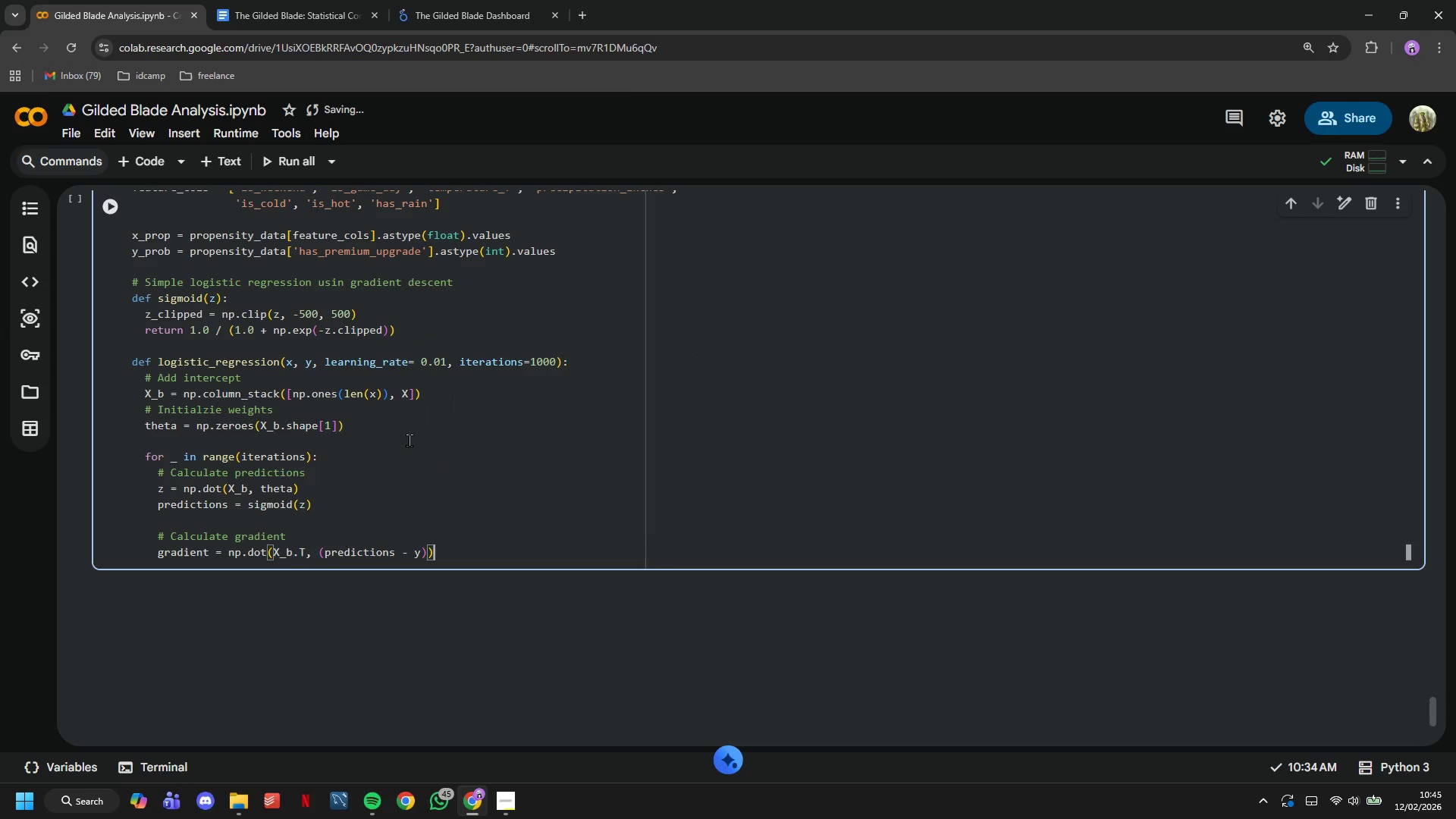 
type( / len(y)
 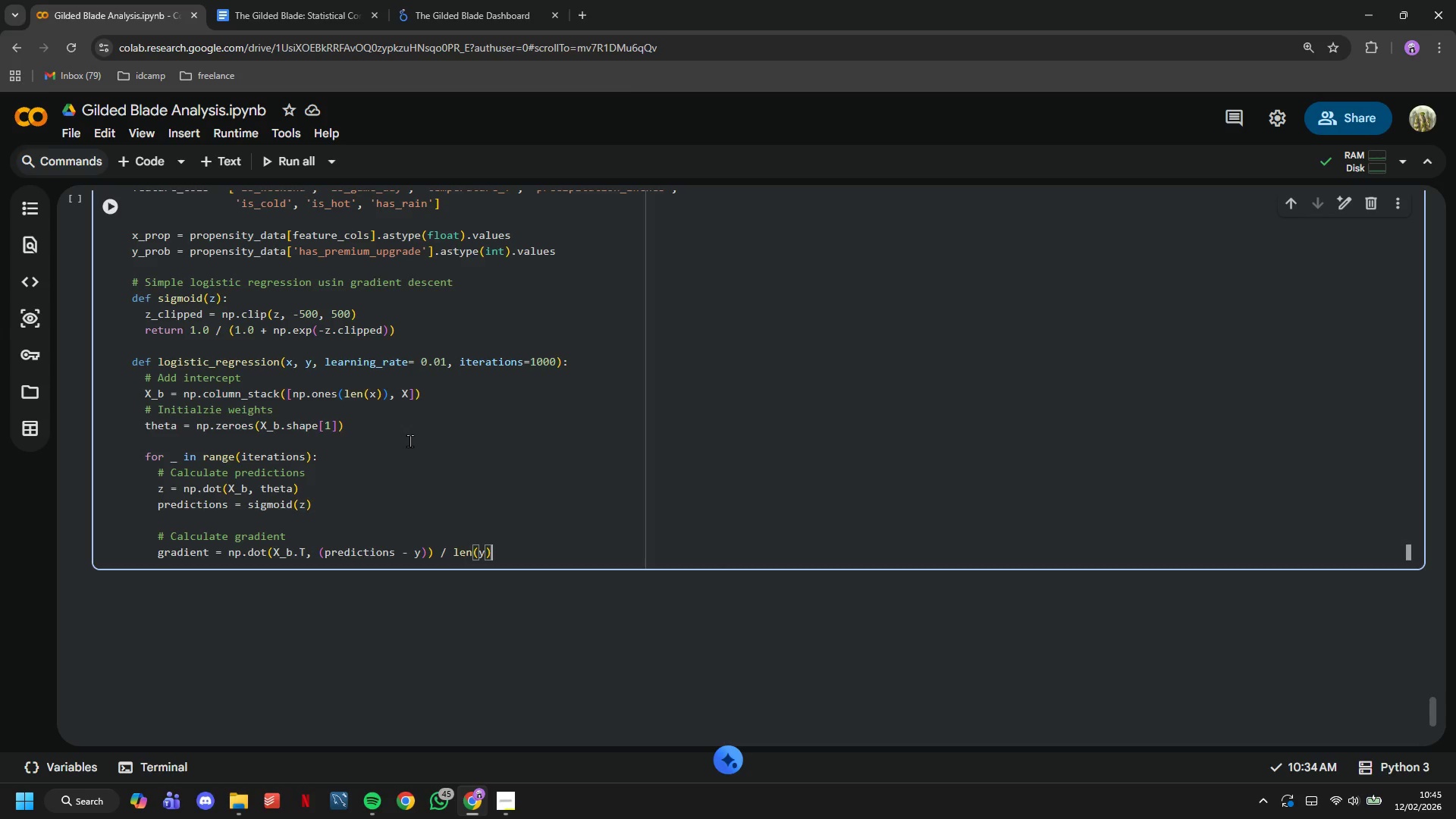 
 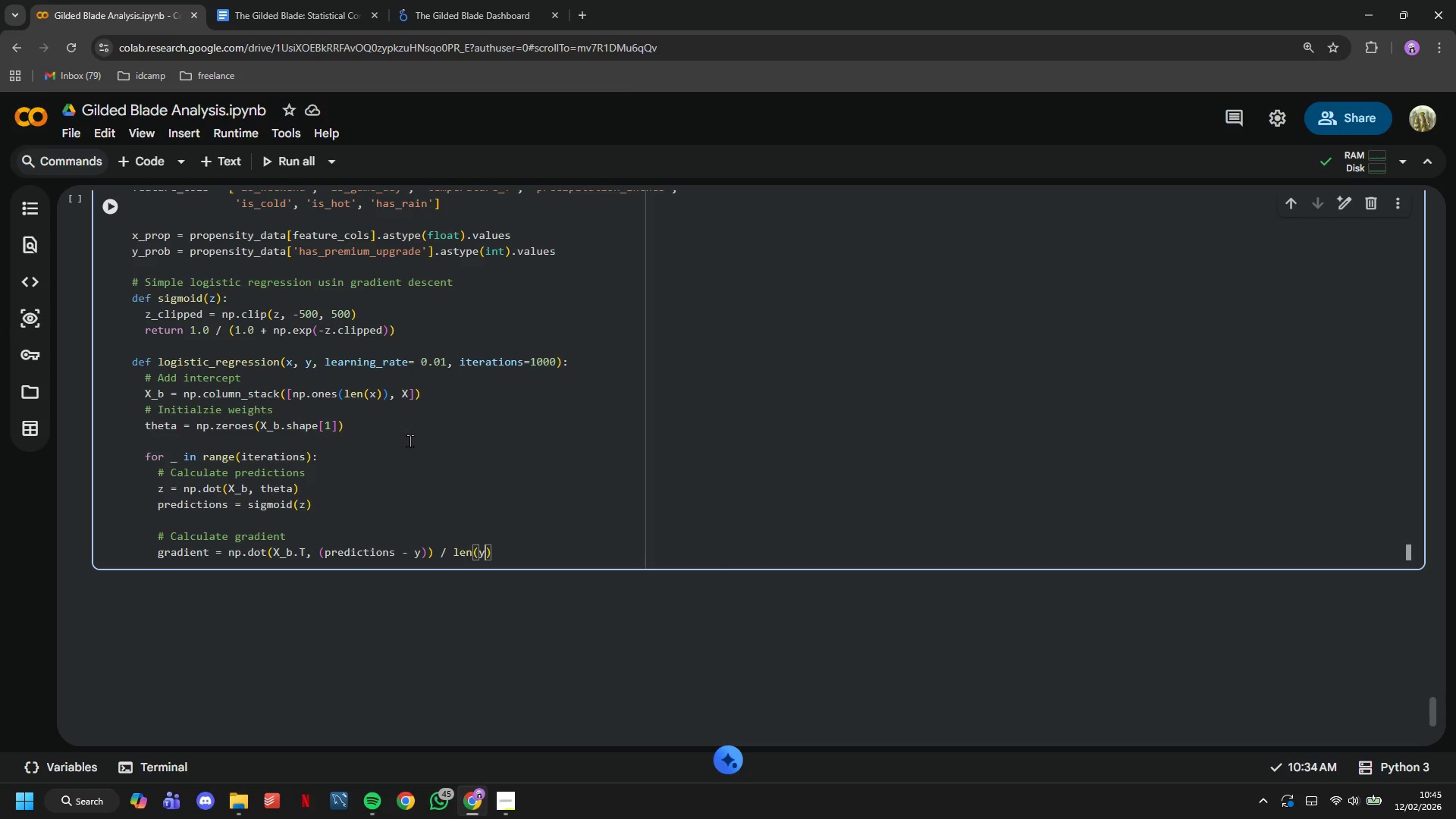 
key(ArrowRight)
 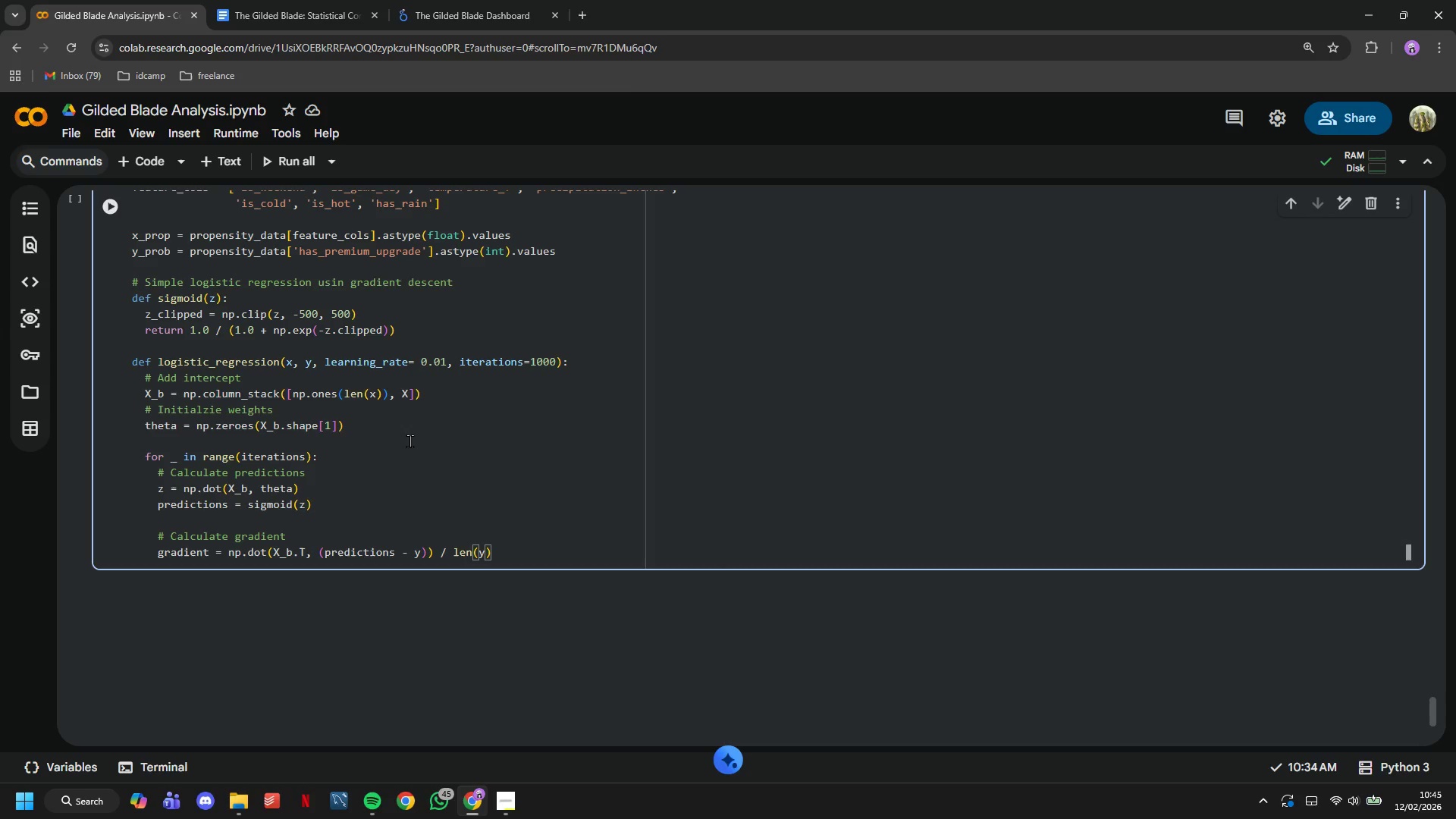 
key(Enter)
 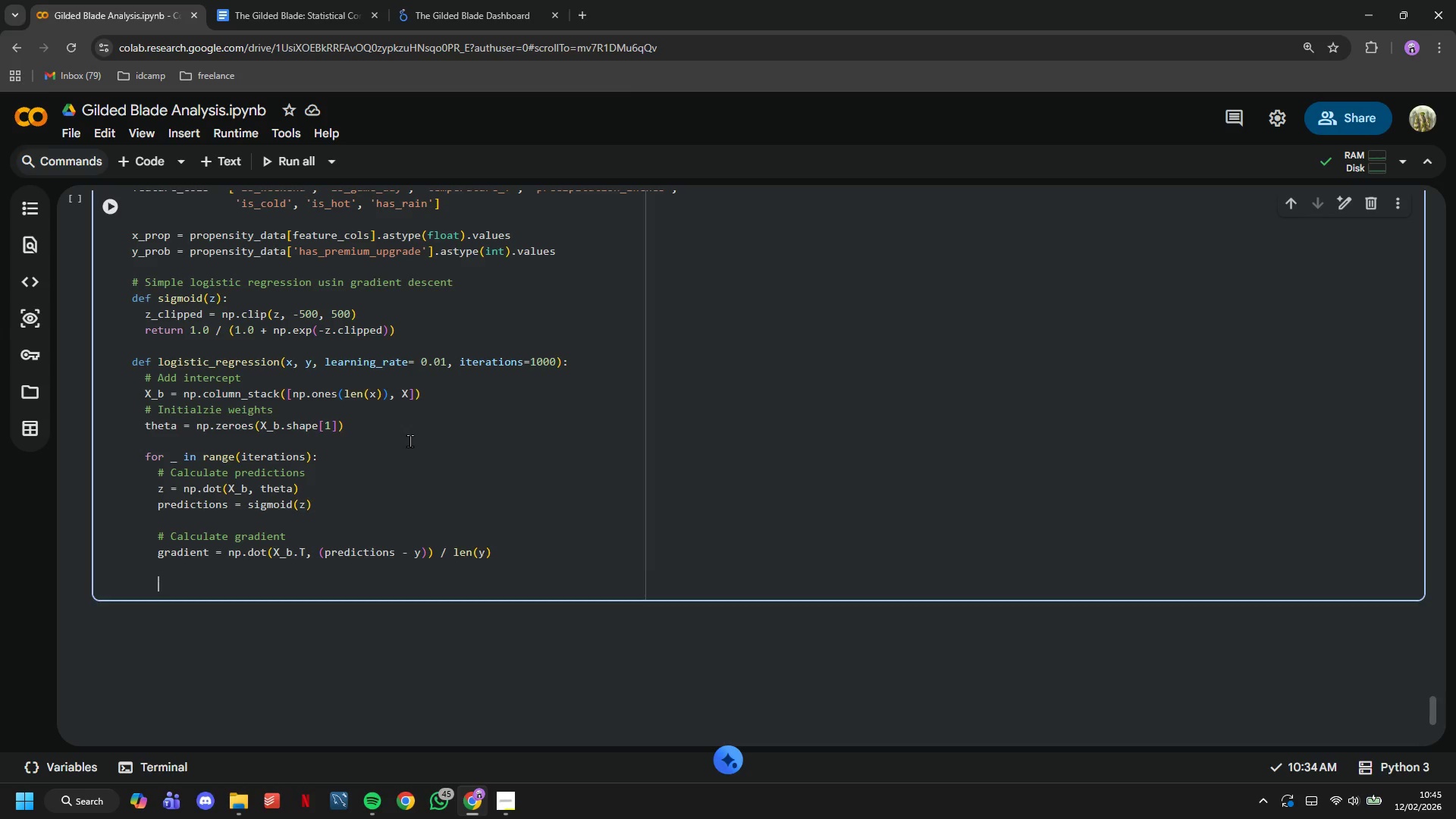 
key(Enter)
 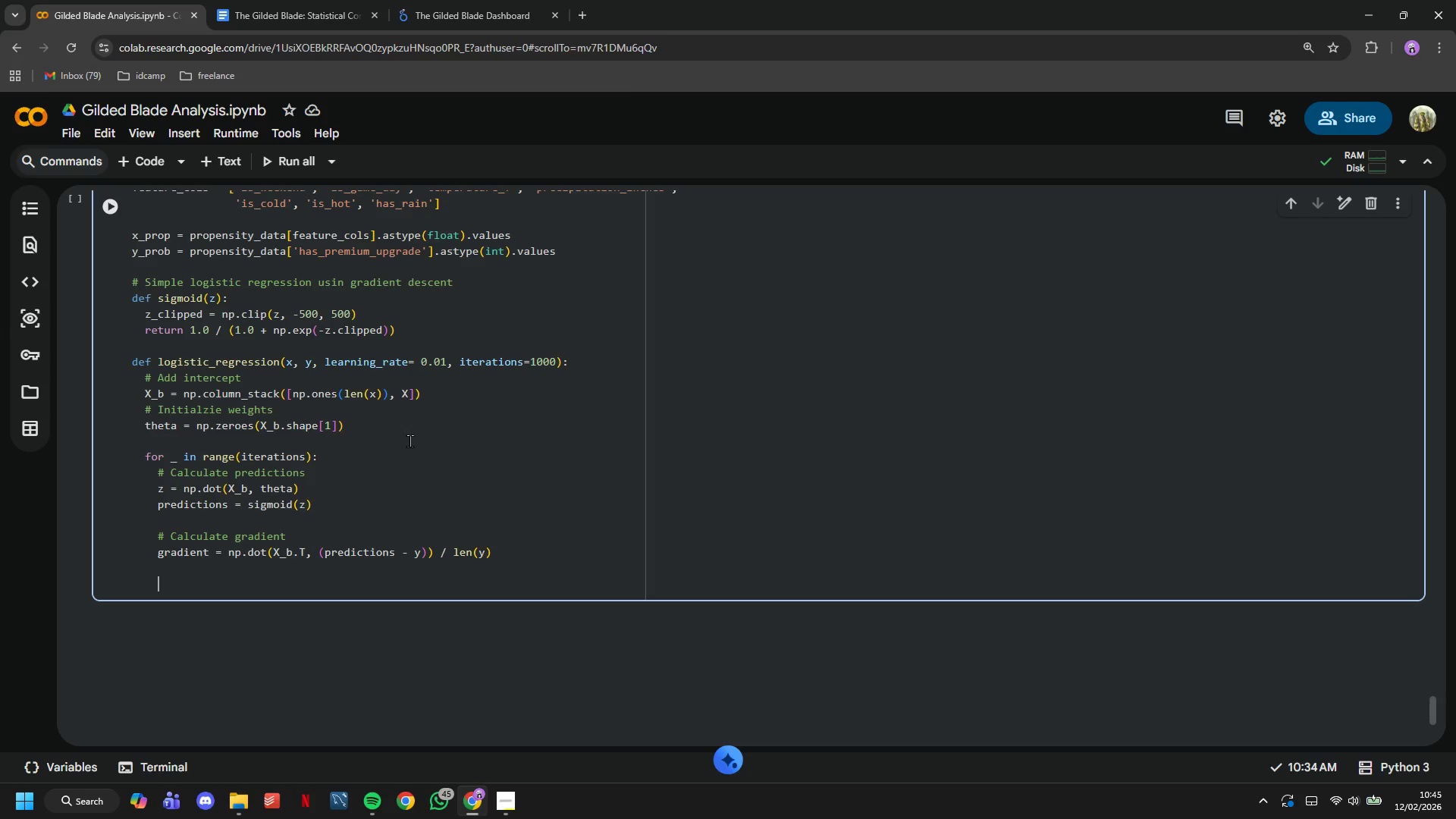 
type(# Update weights)
 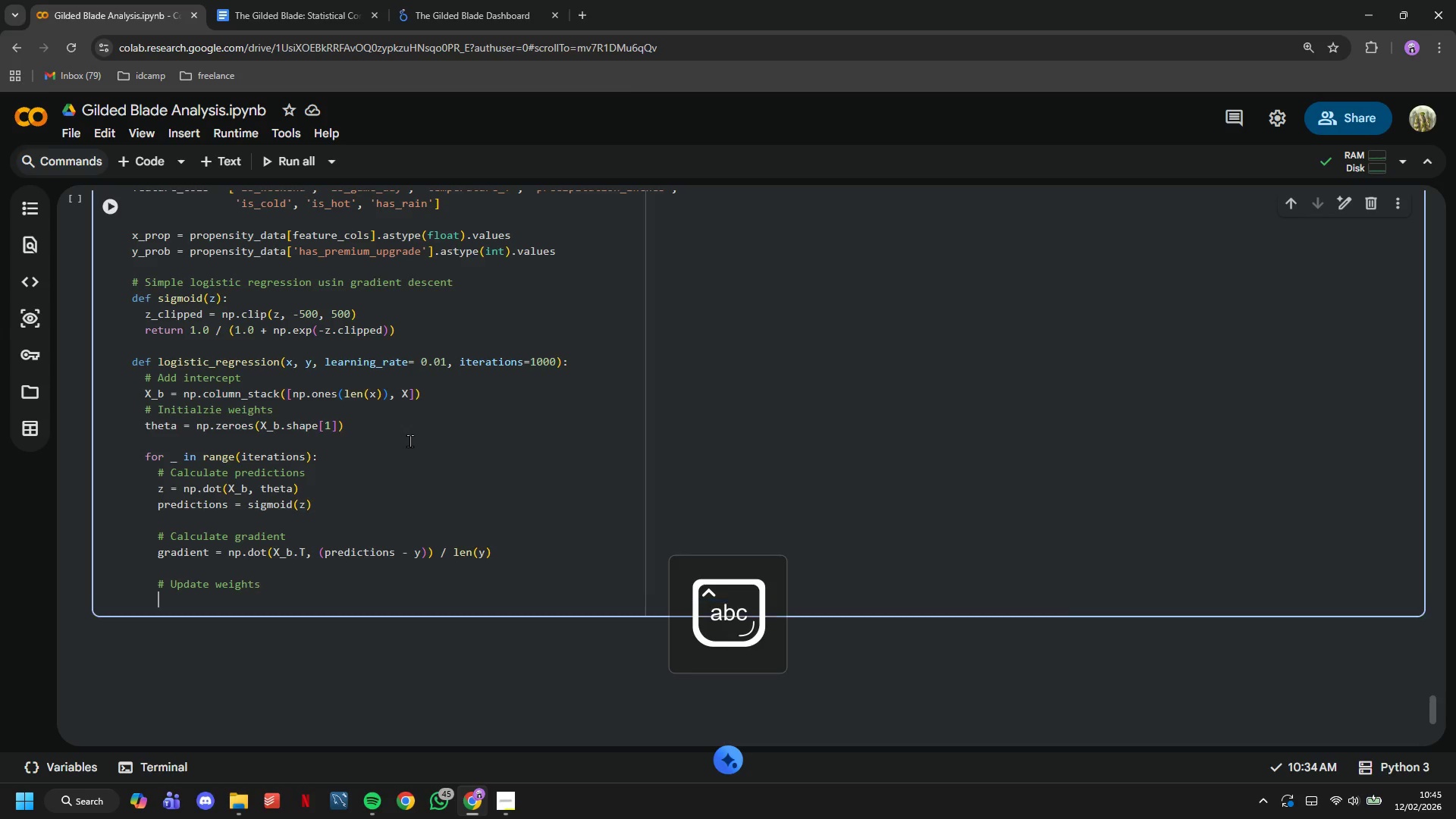 
key(Enter)
 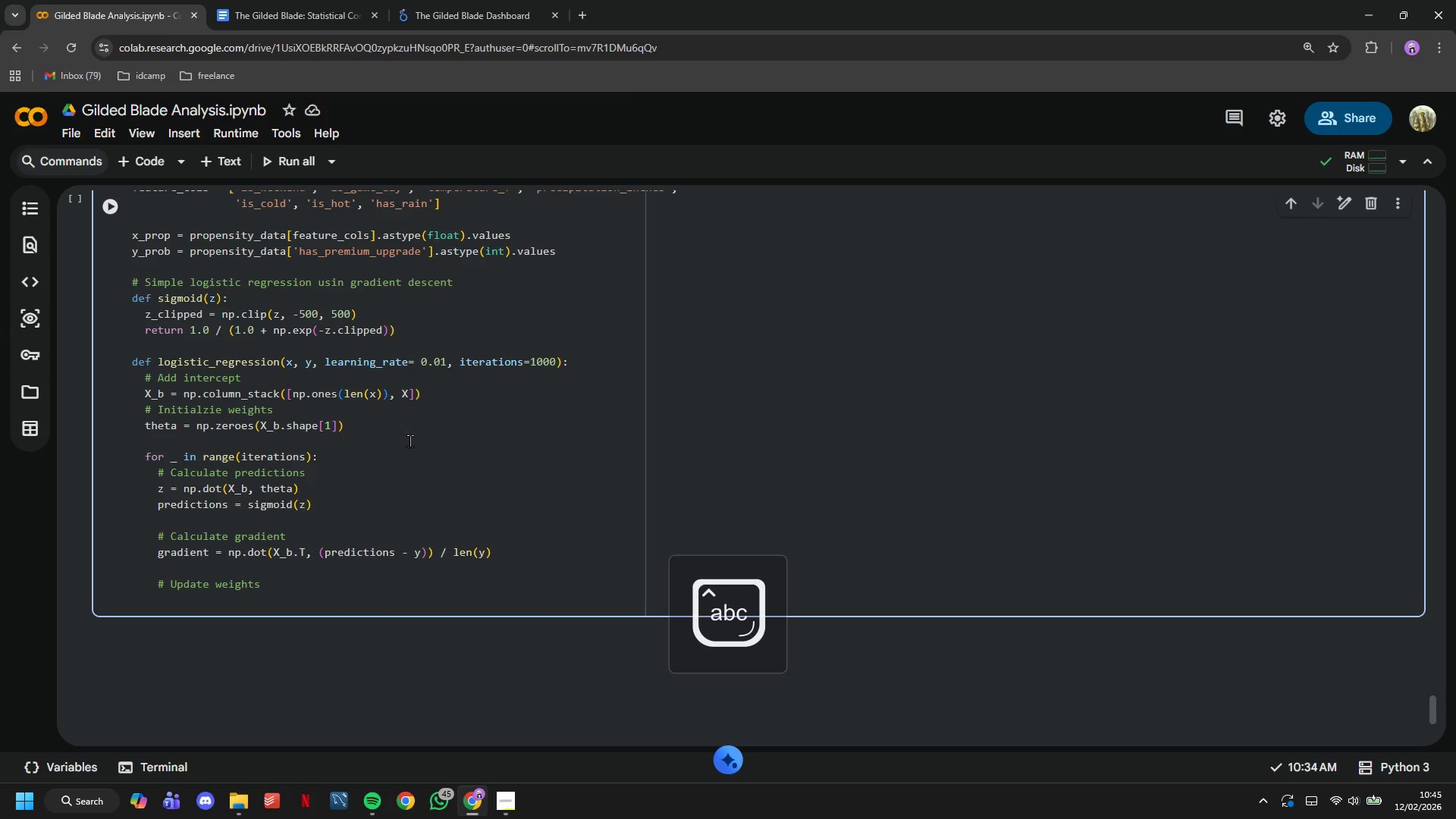 
type(theta -= learning_rate * gradient)
 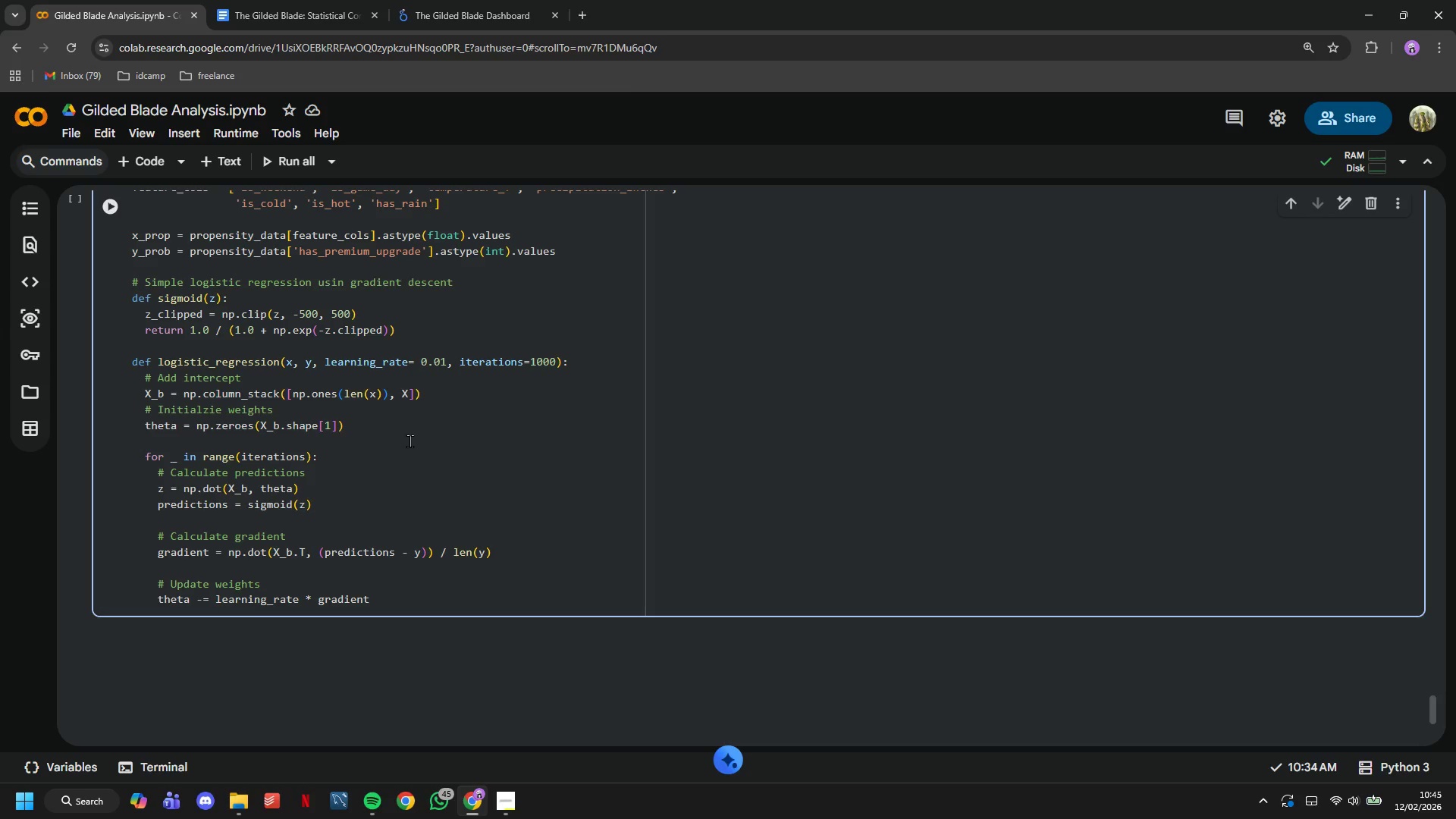 
key(Enter)
 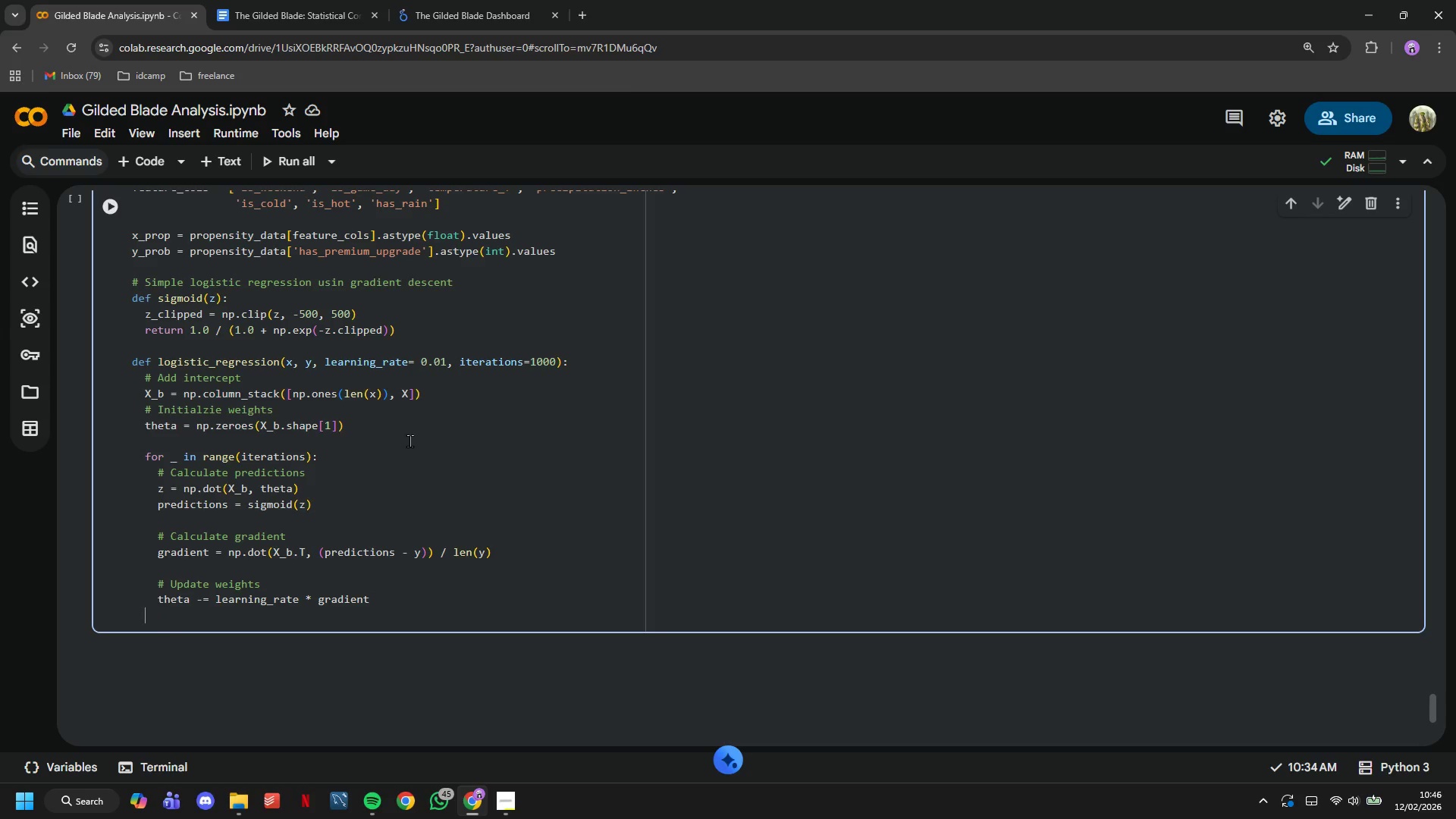 
key(Backspace)
type(returm theta)
 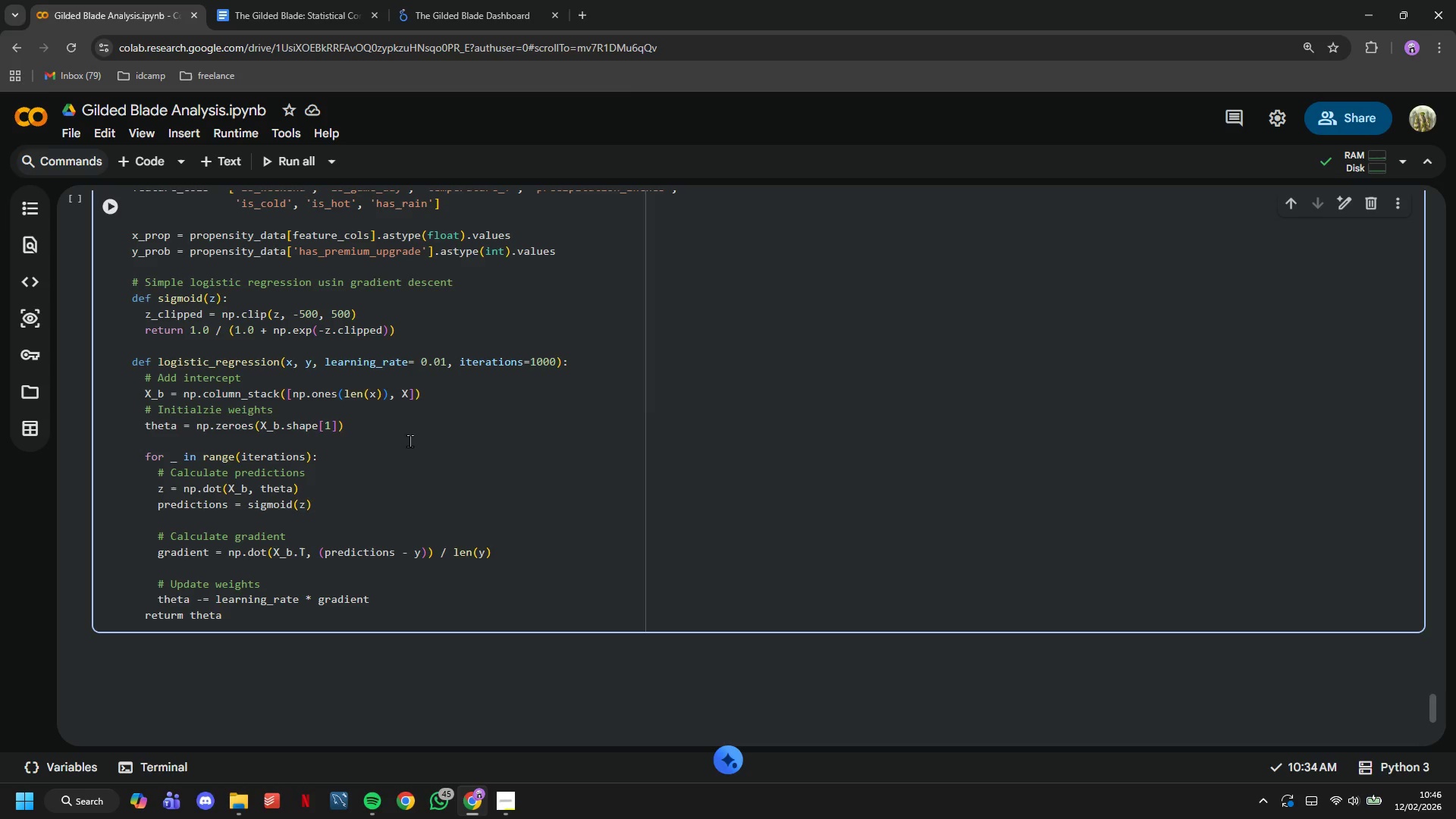 
key(Enter)
 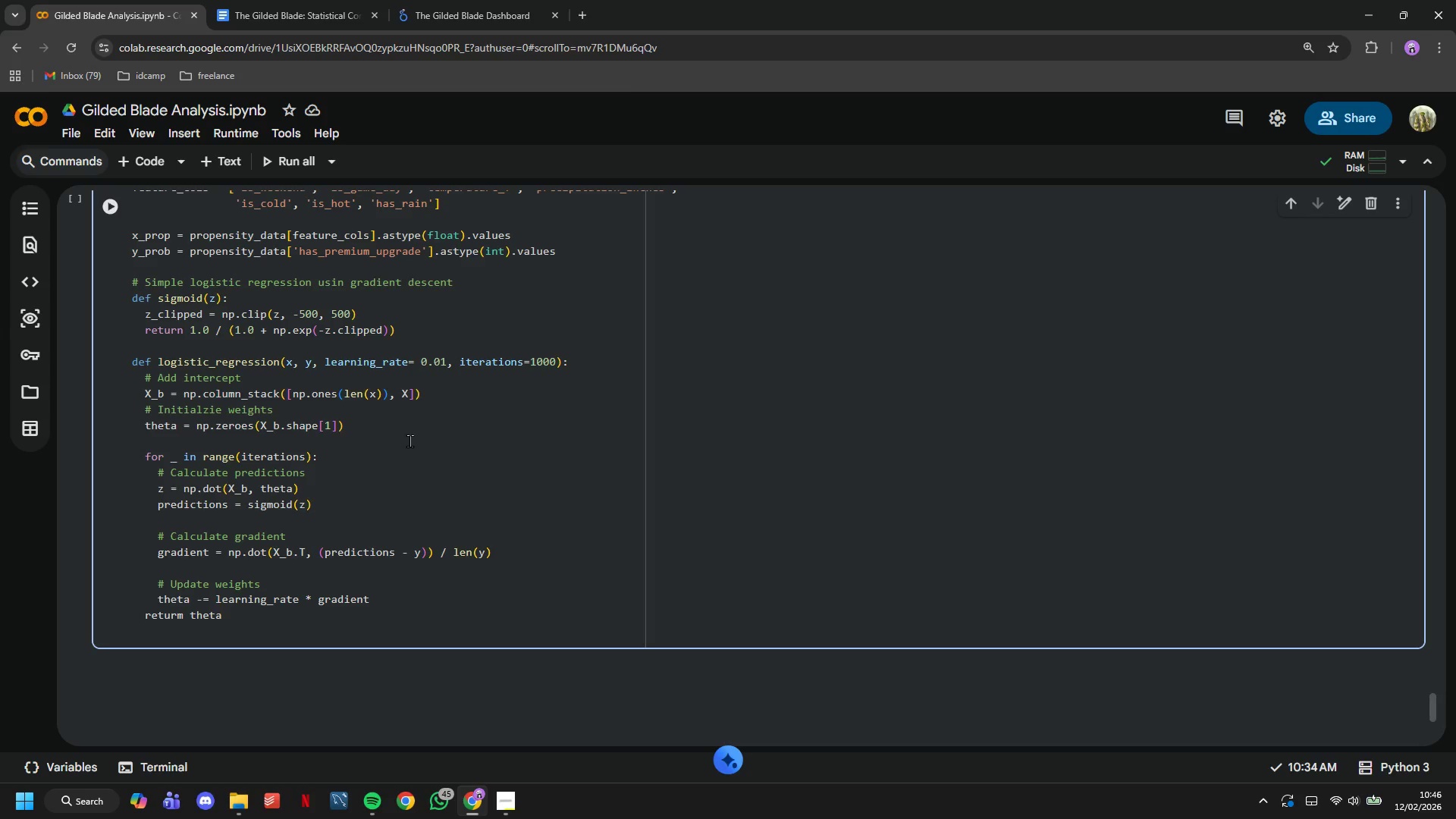 
key(Enter)
 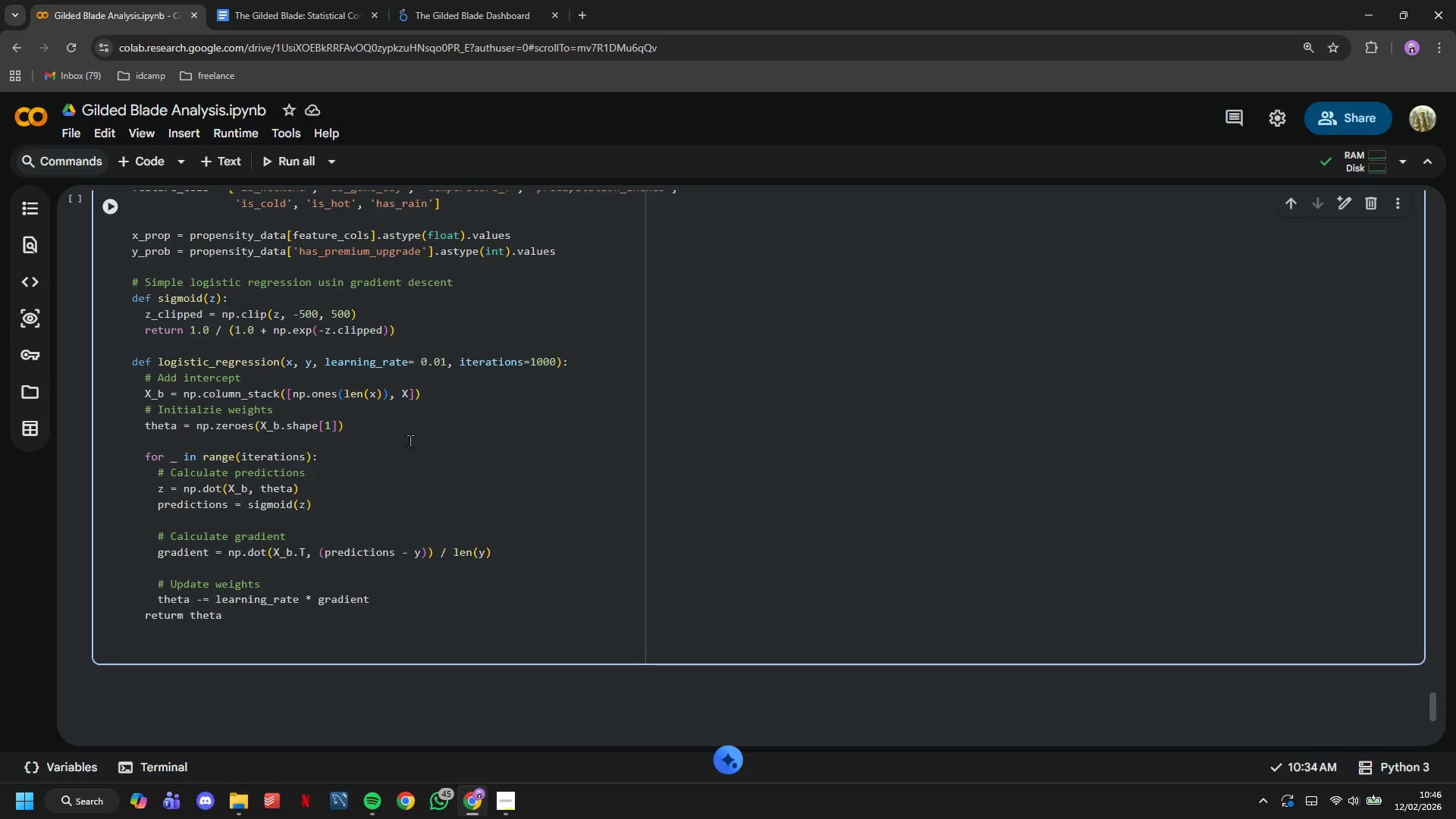 
key(ArrowUp)
 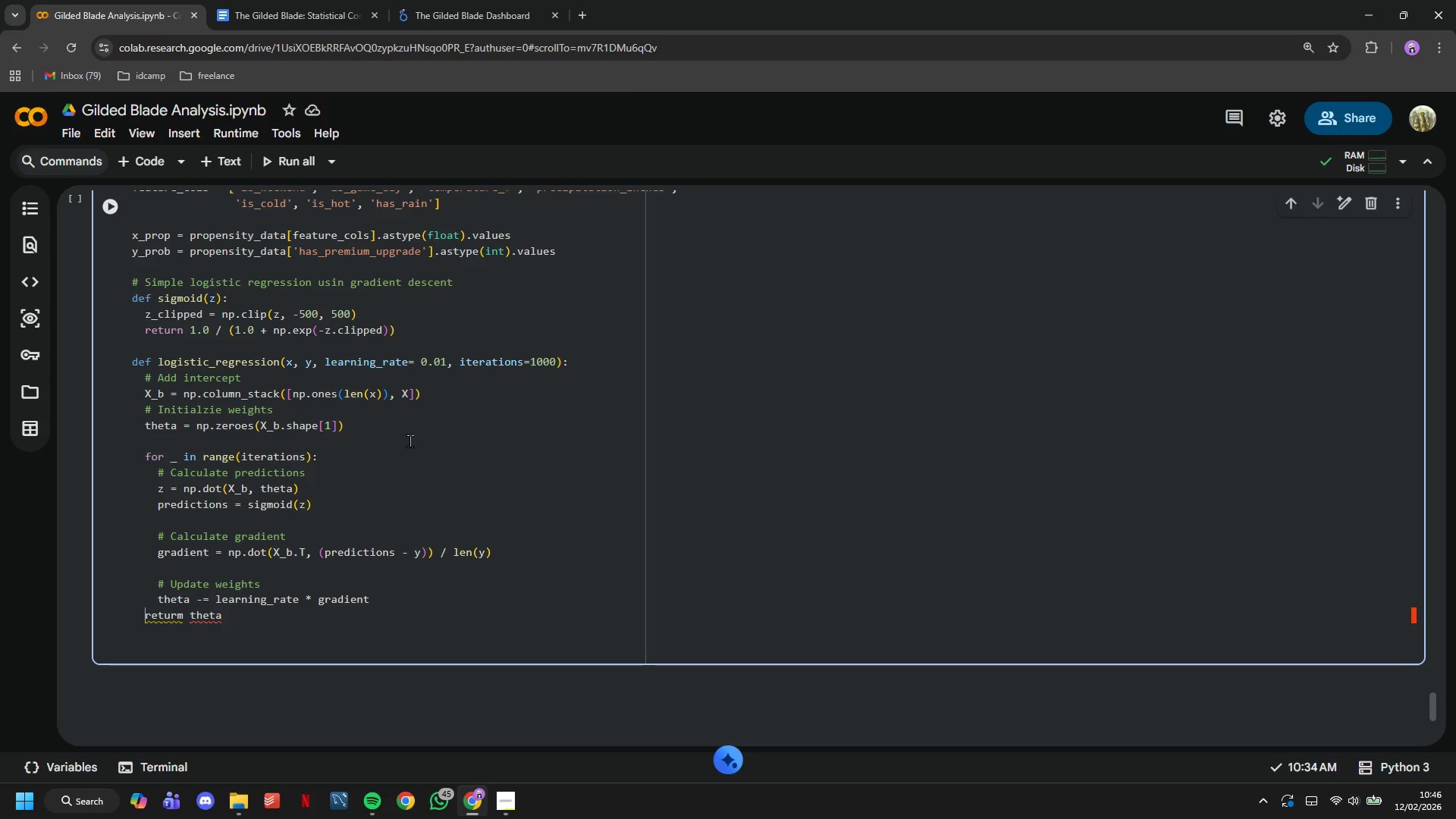 
key(ArrowUp)
 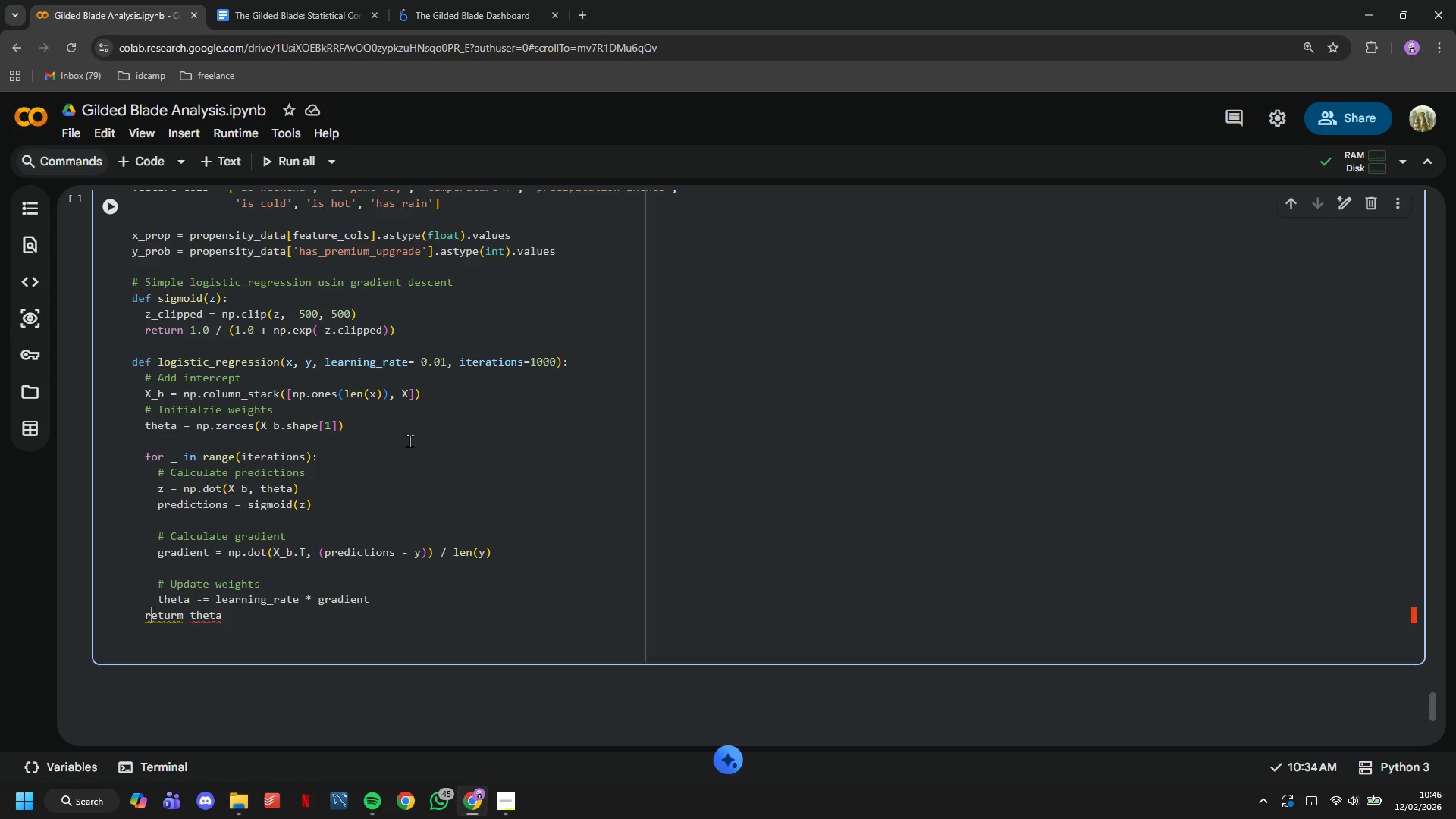 
hold_key(key=ArrowRight, duration=0.61)
 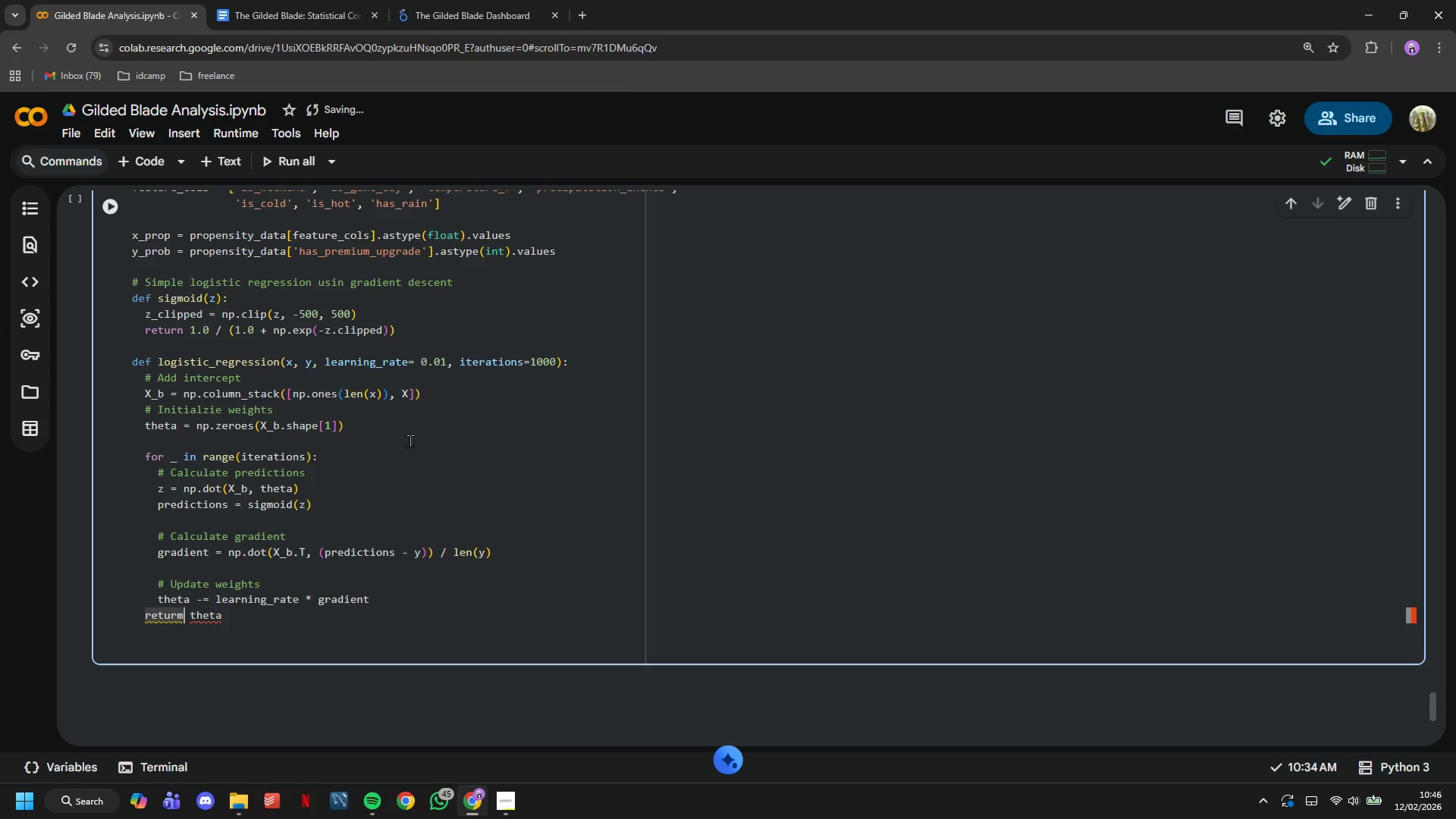 
key(ArrowRight)
 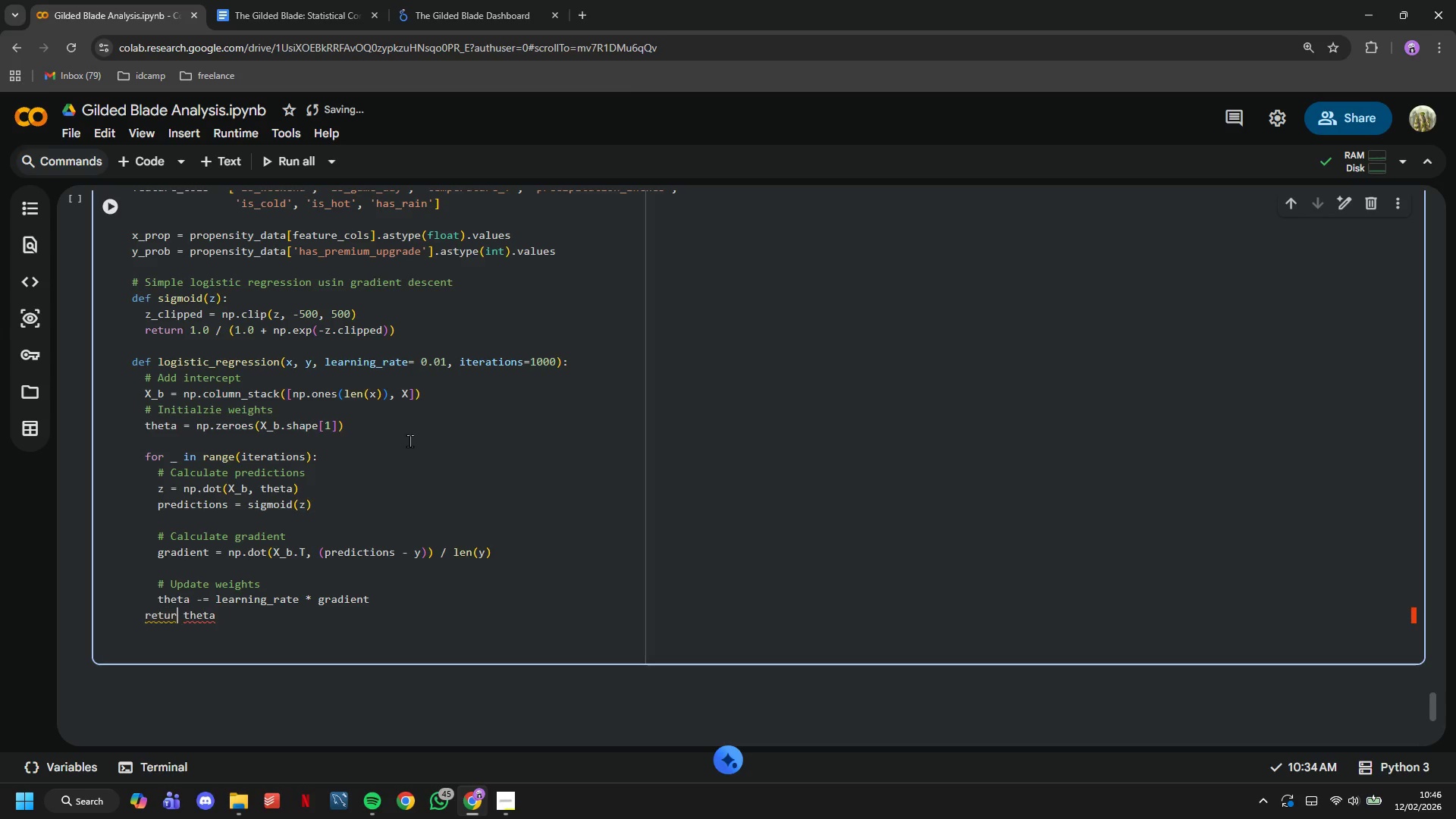 
key(Backspace)
 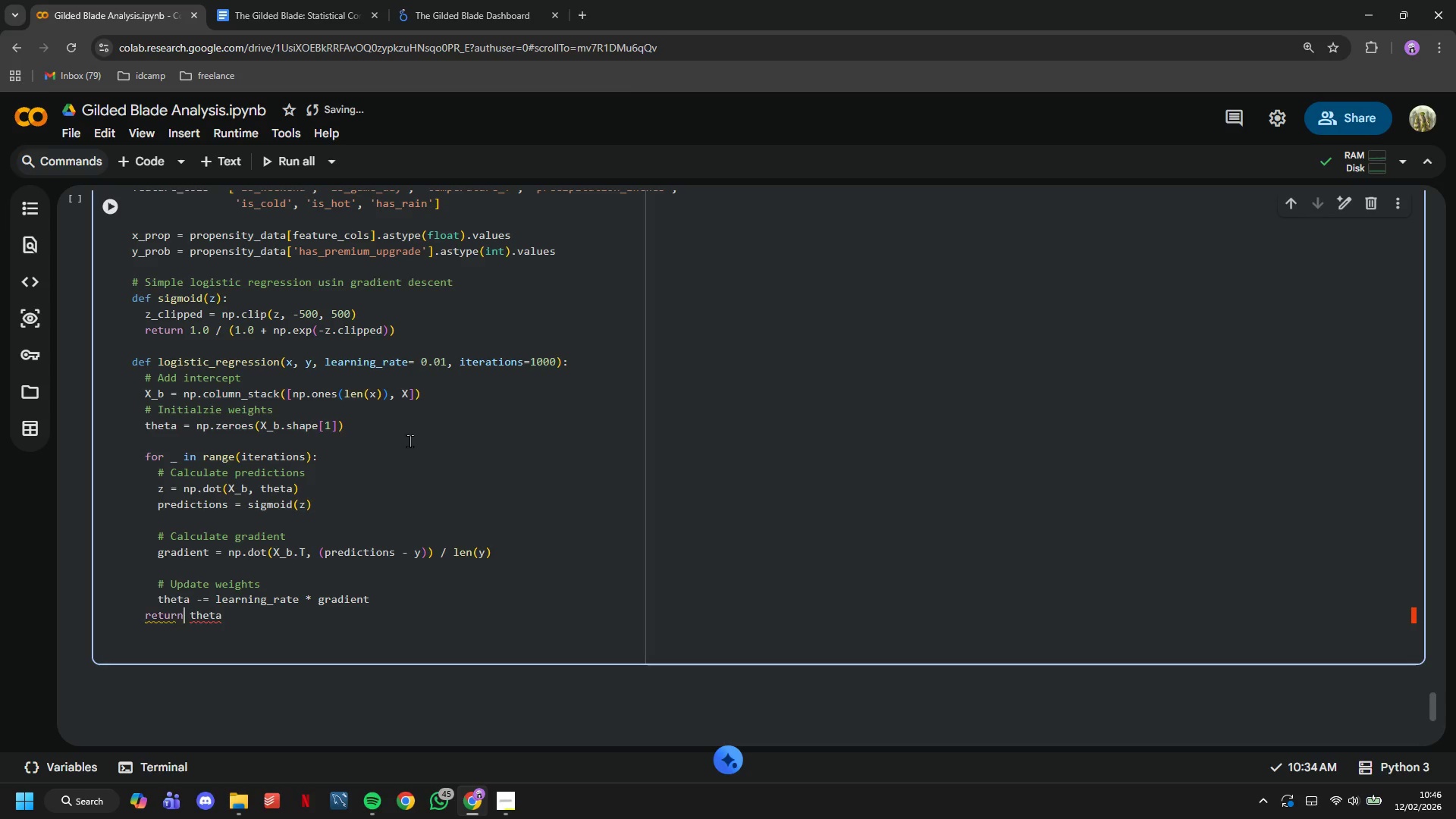 
key(N)
 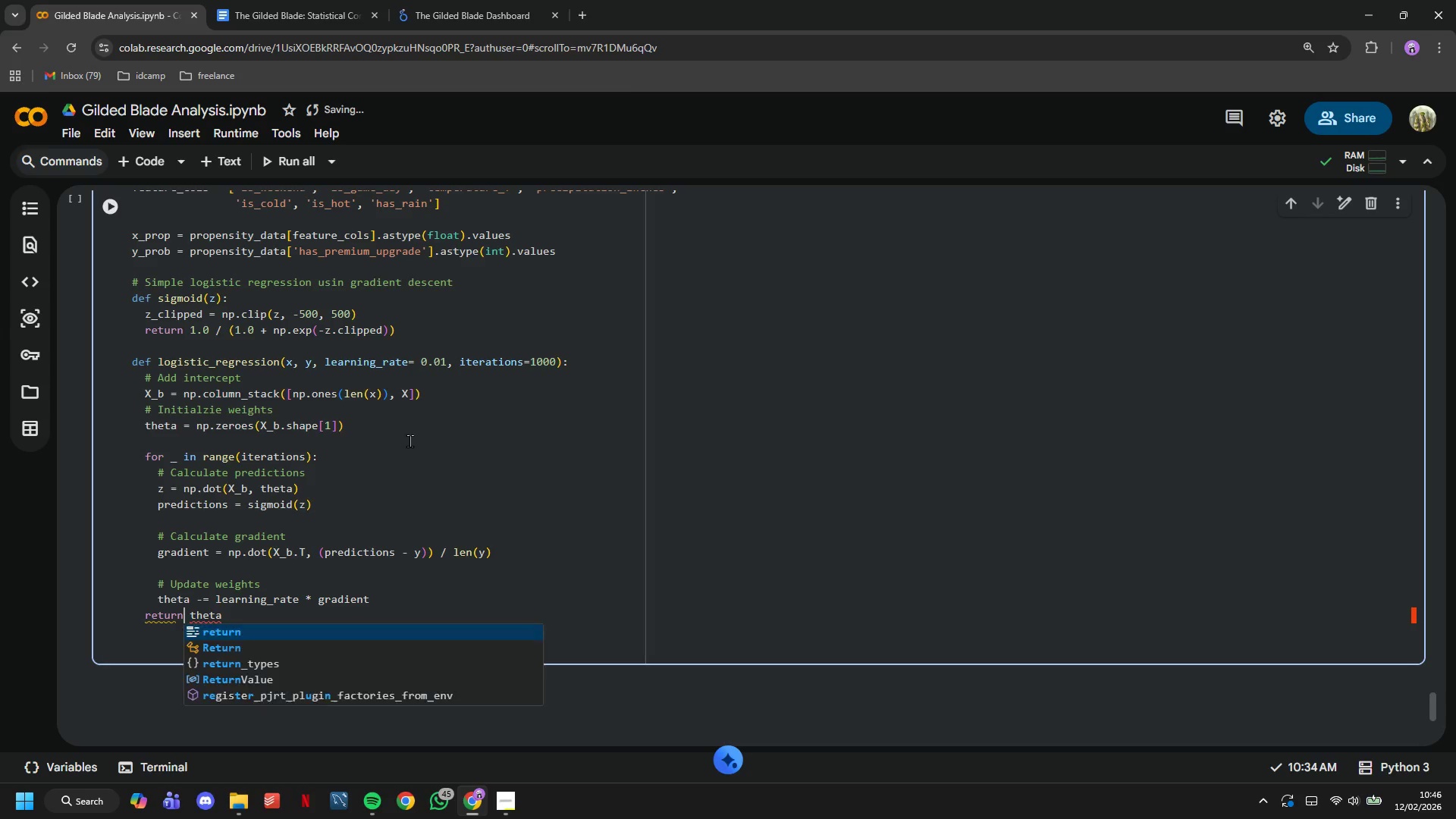 
key(ArrowDown)
 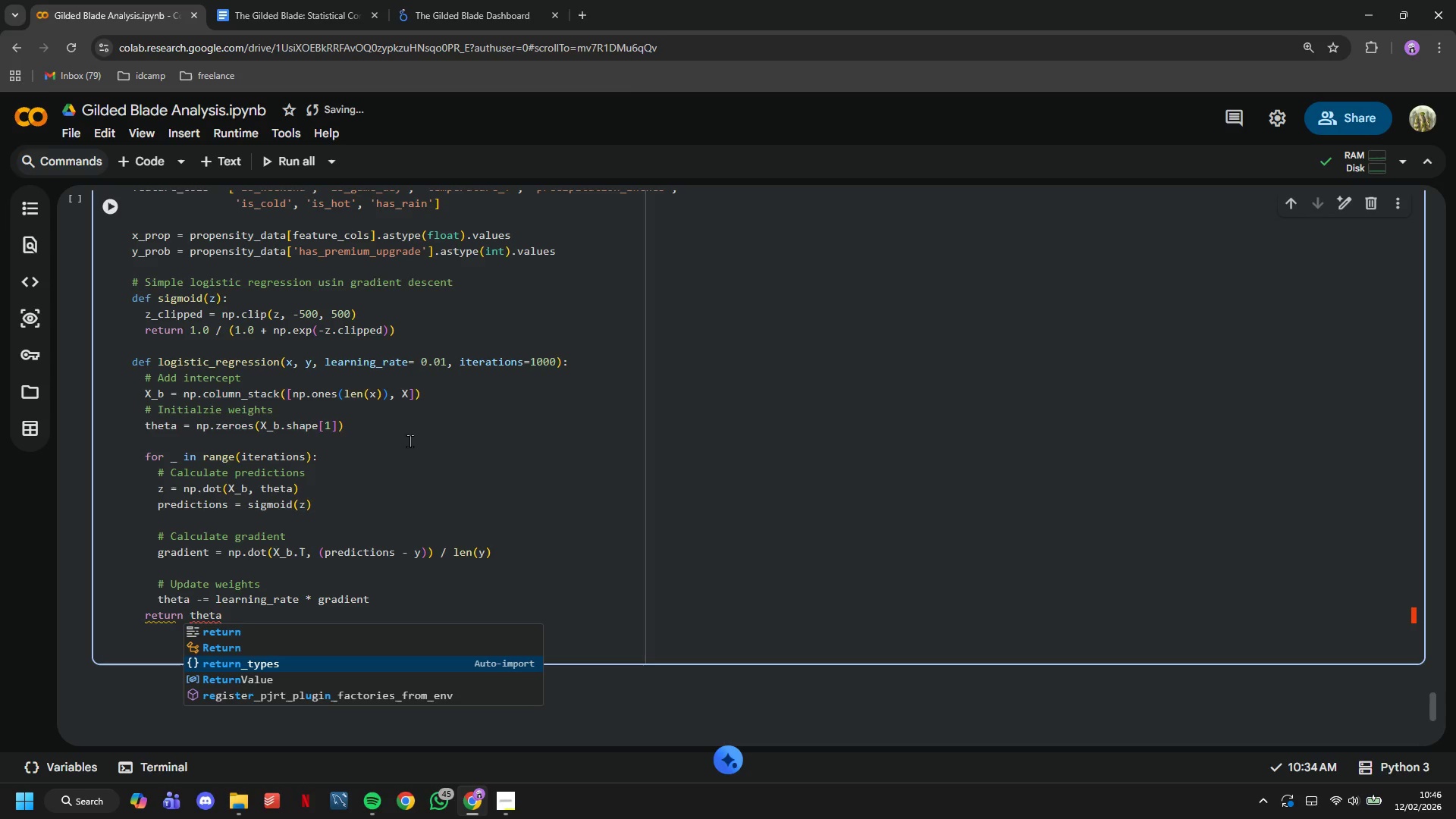 
key(ArrowDown)
 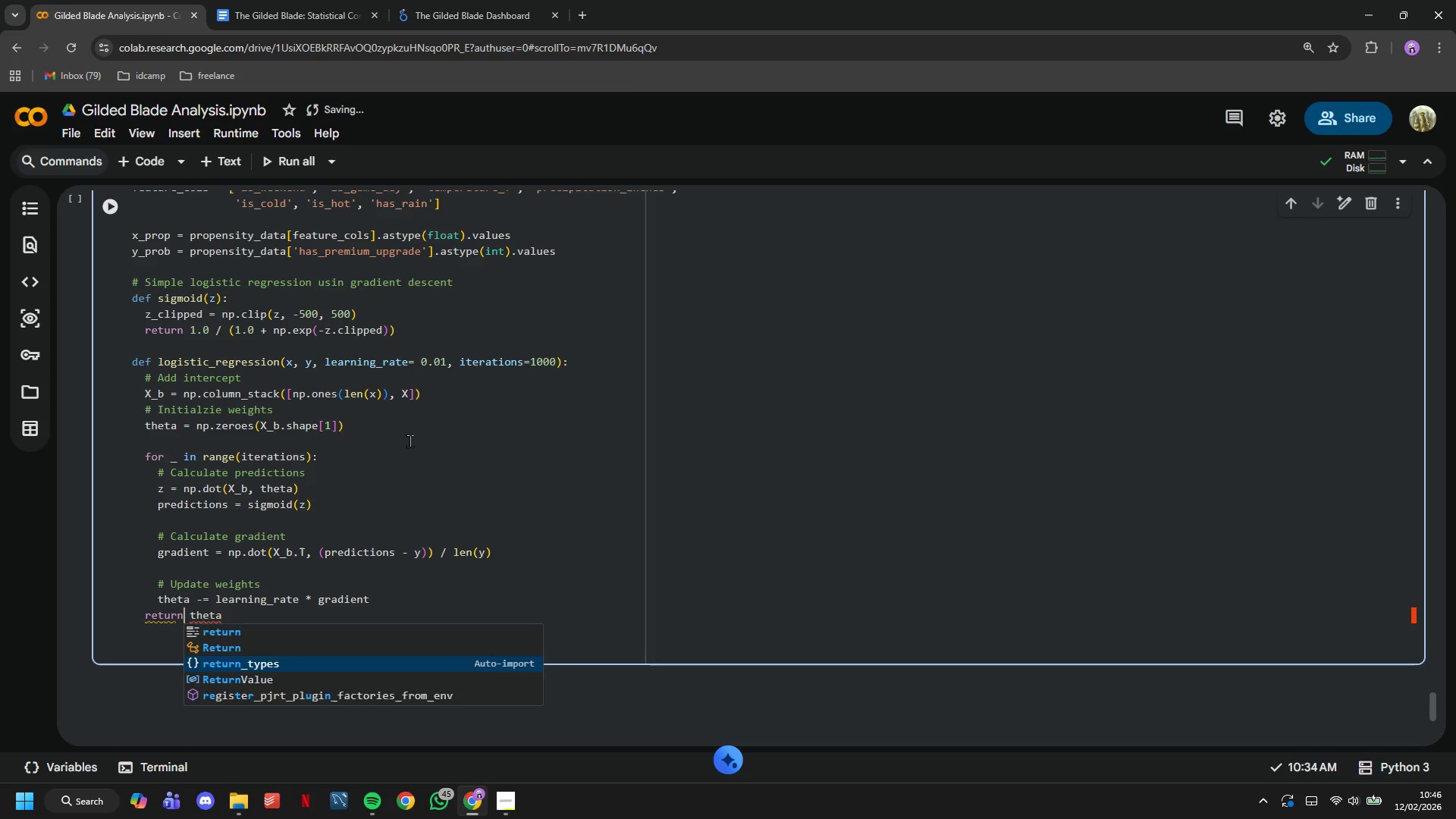 
key(ArrowRight)
 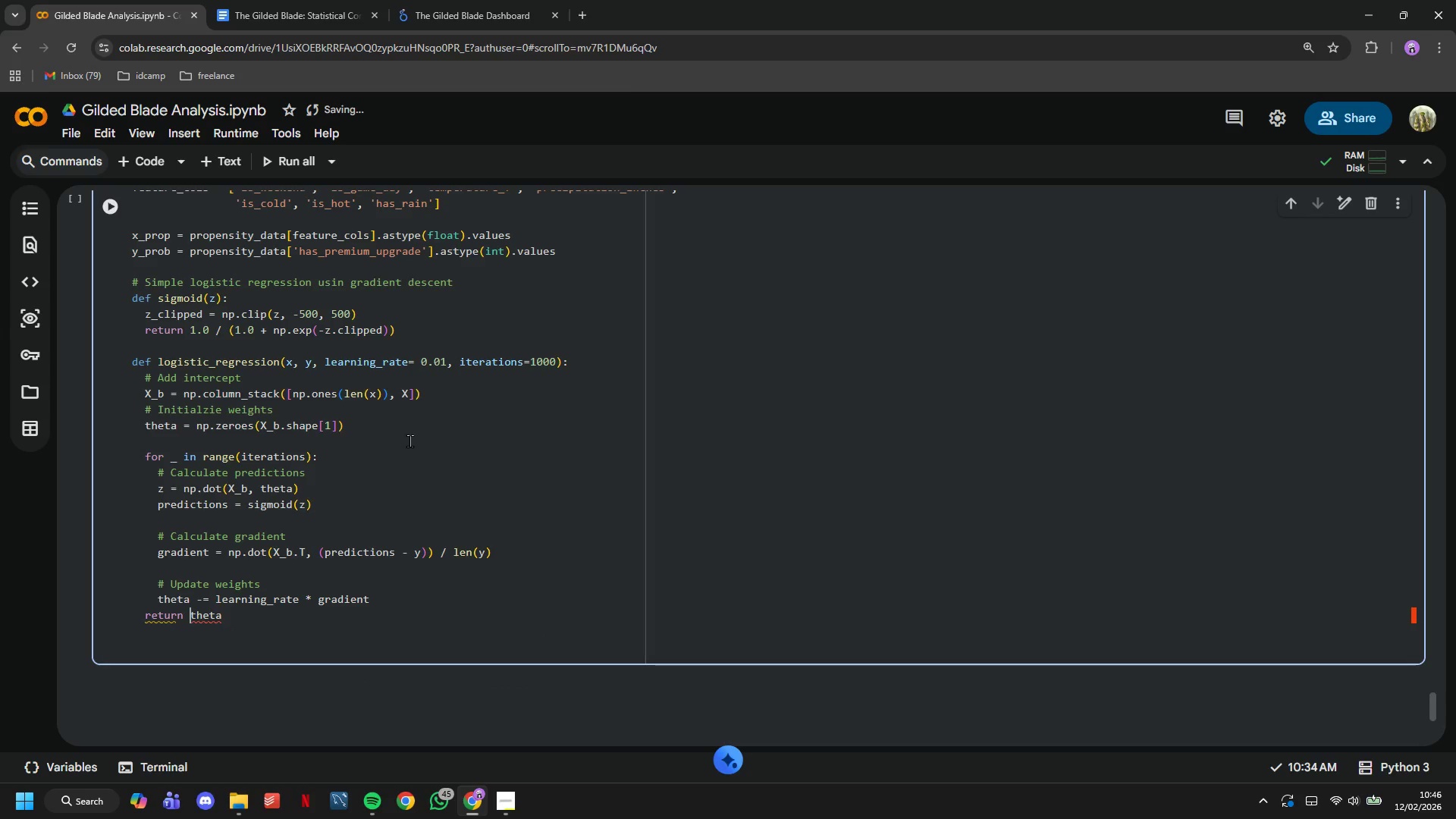 
key(ArrowRight)
 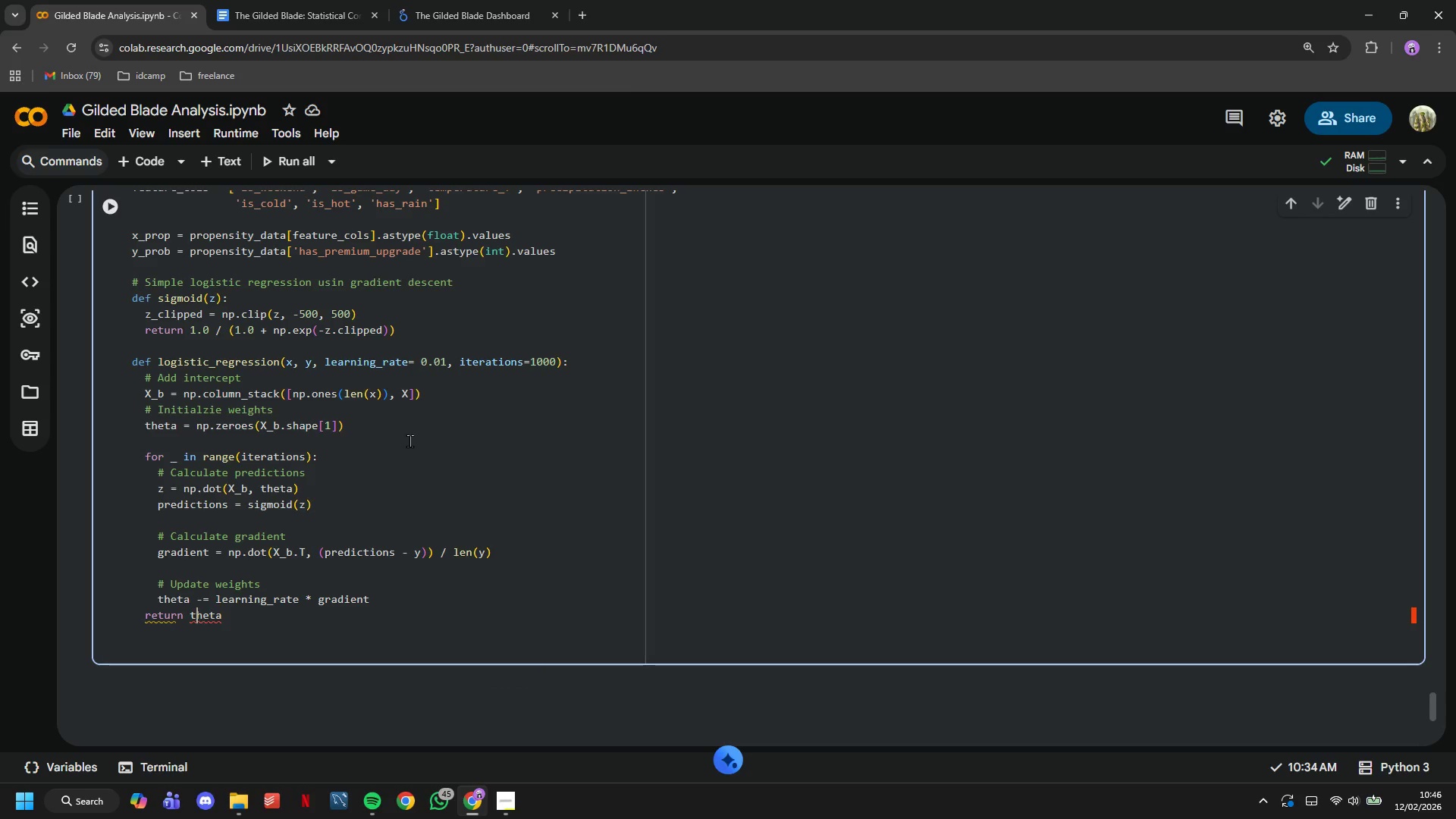 
key(ArrowRight)
 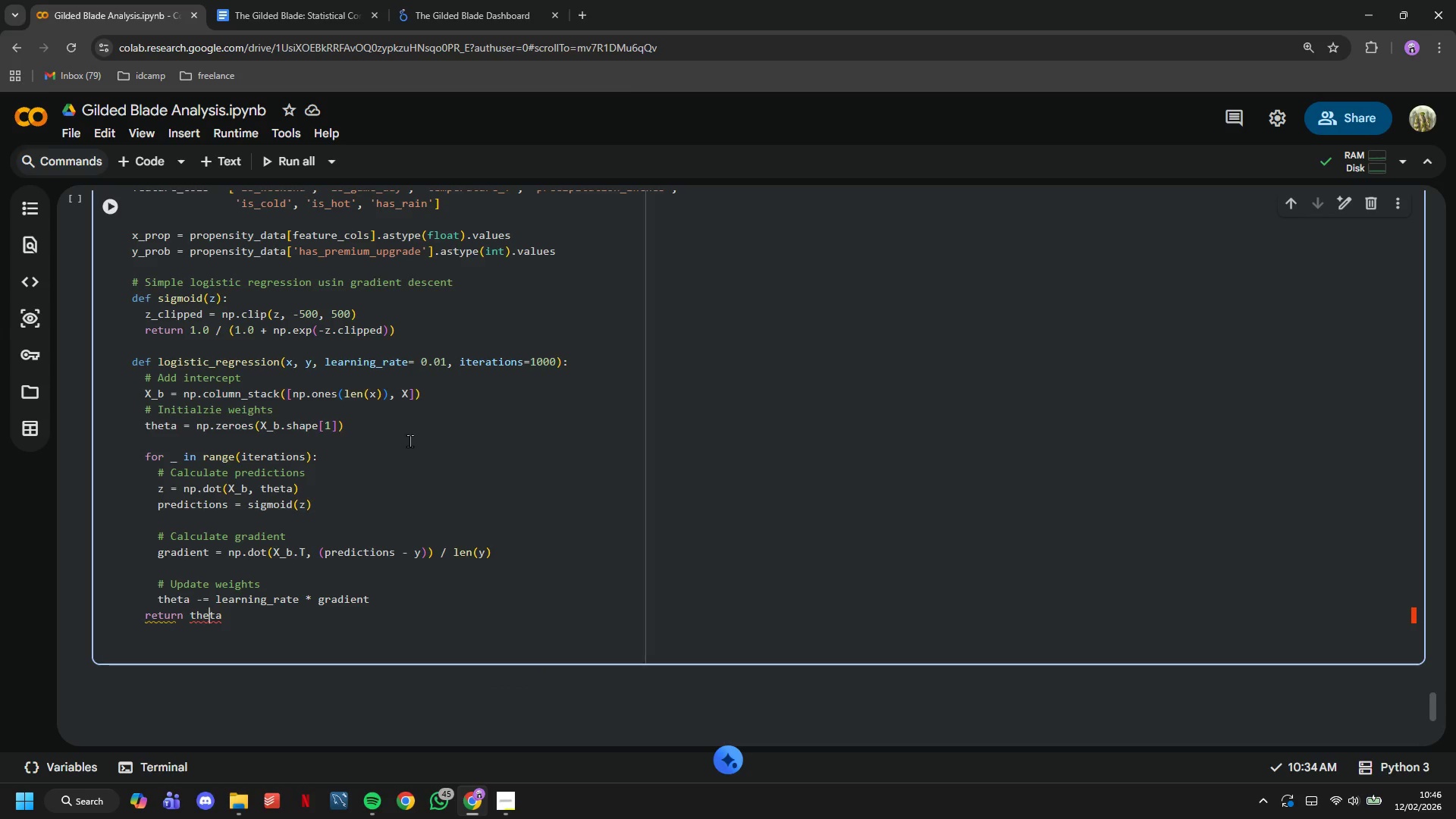 
key(ArrowRight)
 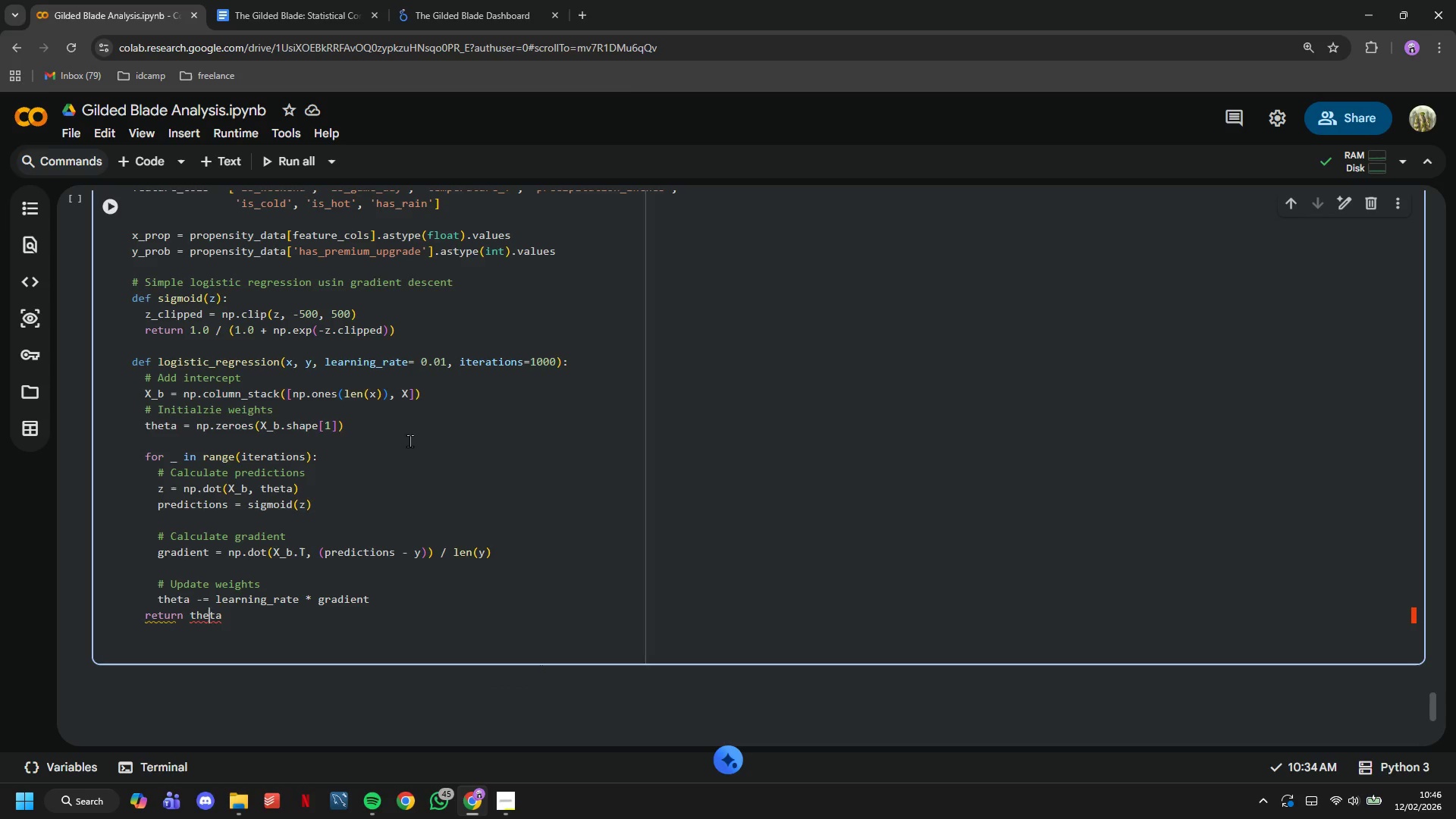 
key(ArrowRight)
 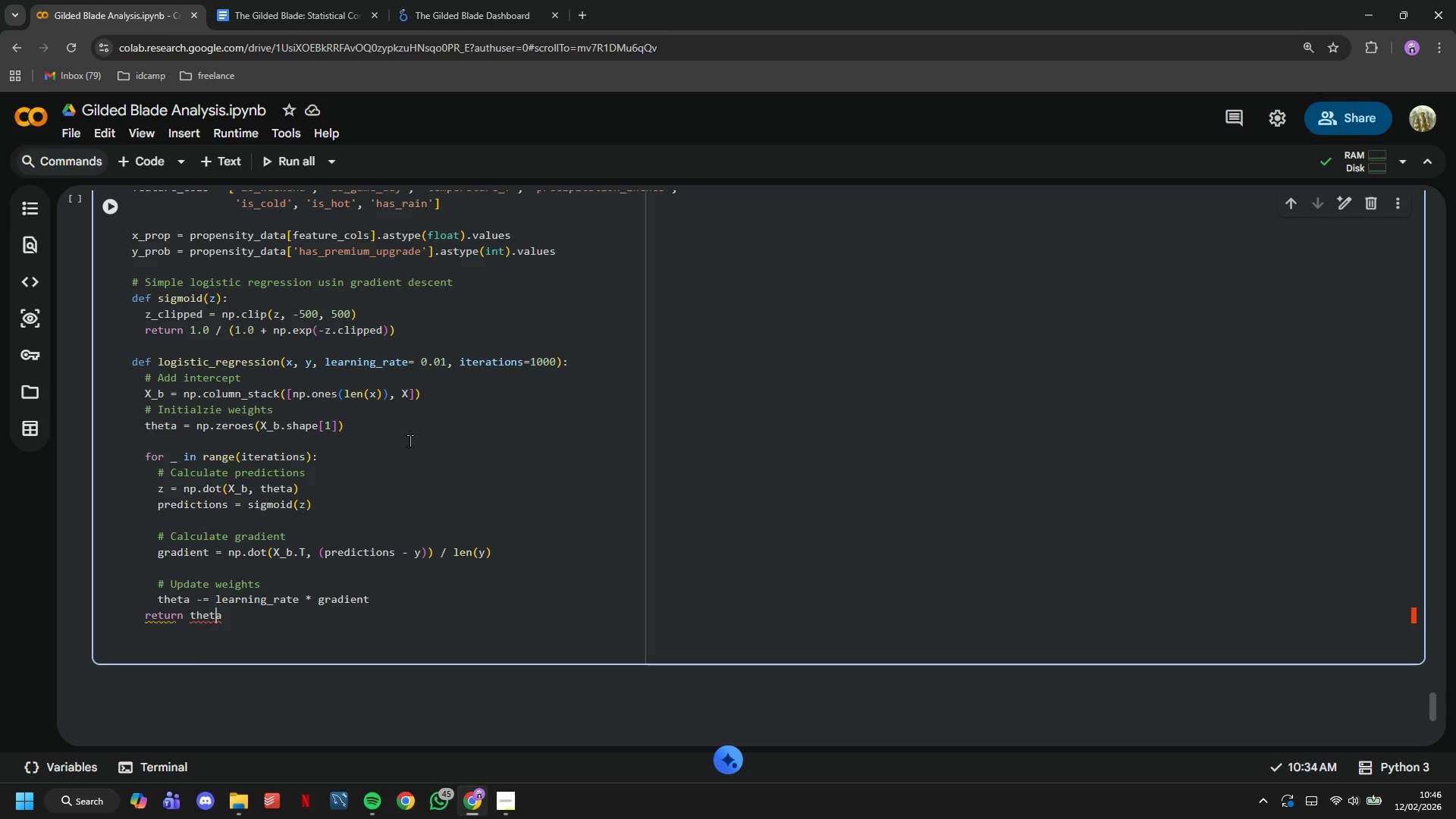 
key(ArrowRight)
 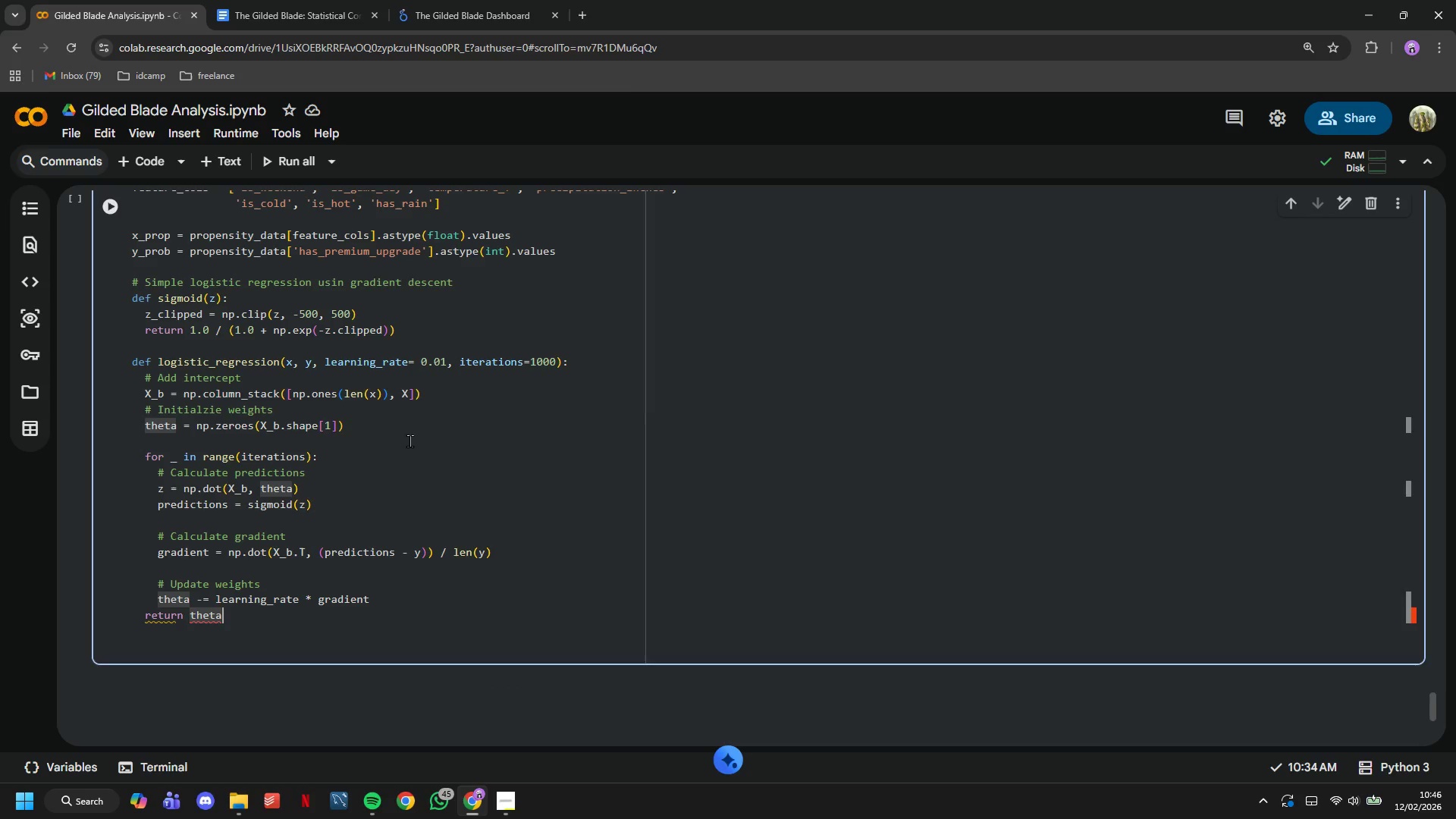 
key(Enter)
 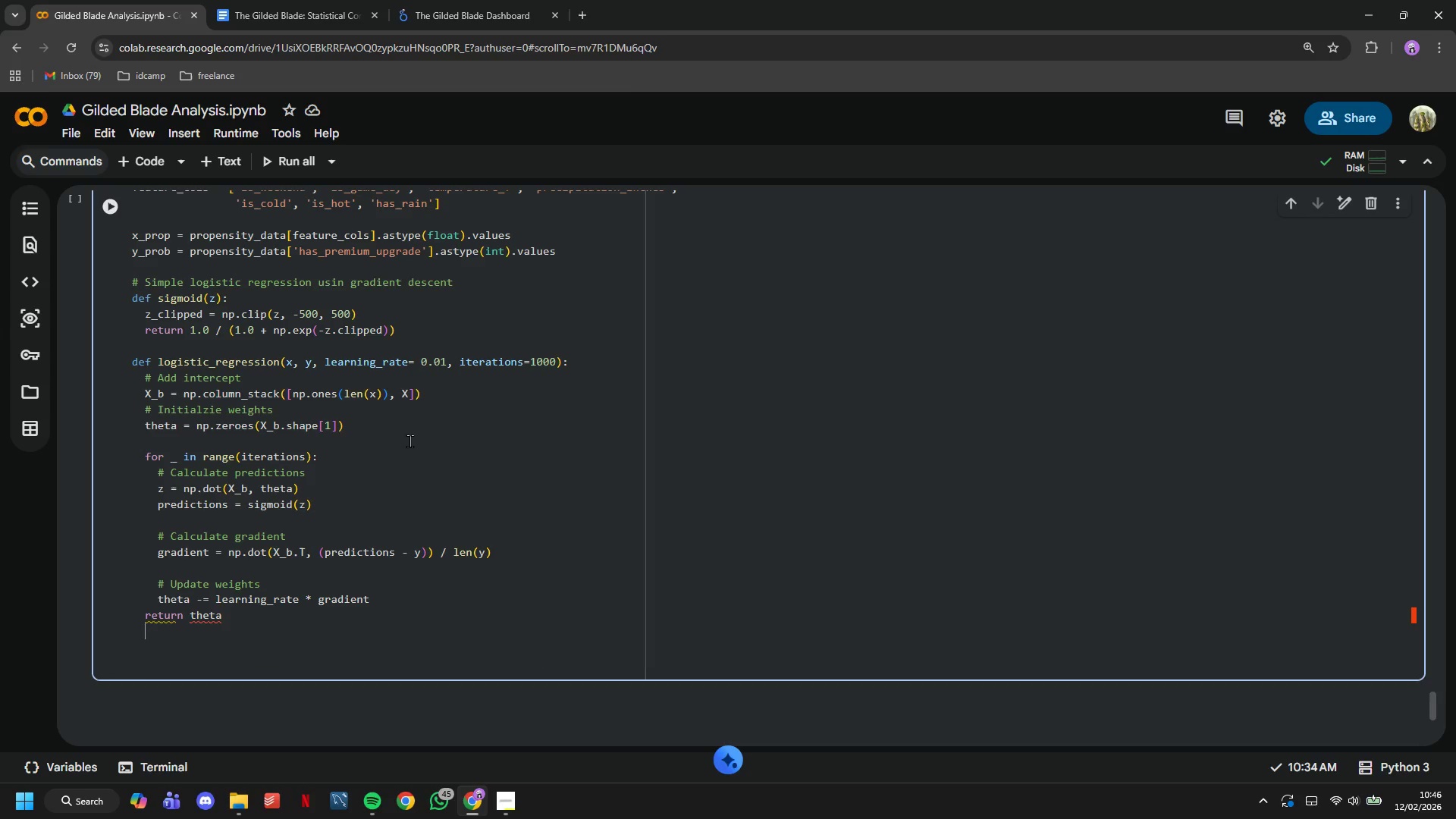 
key(Enter)
 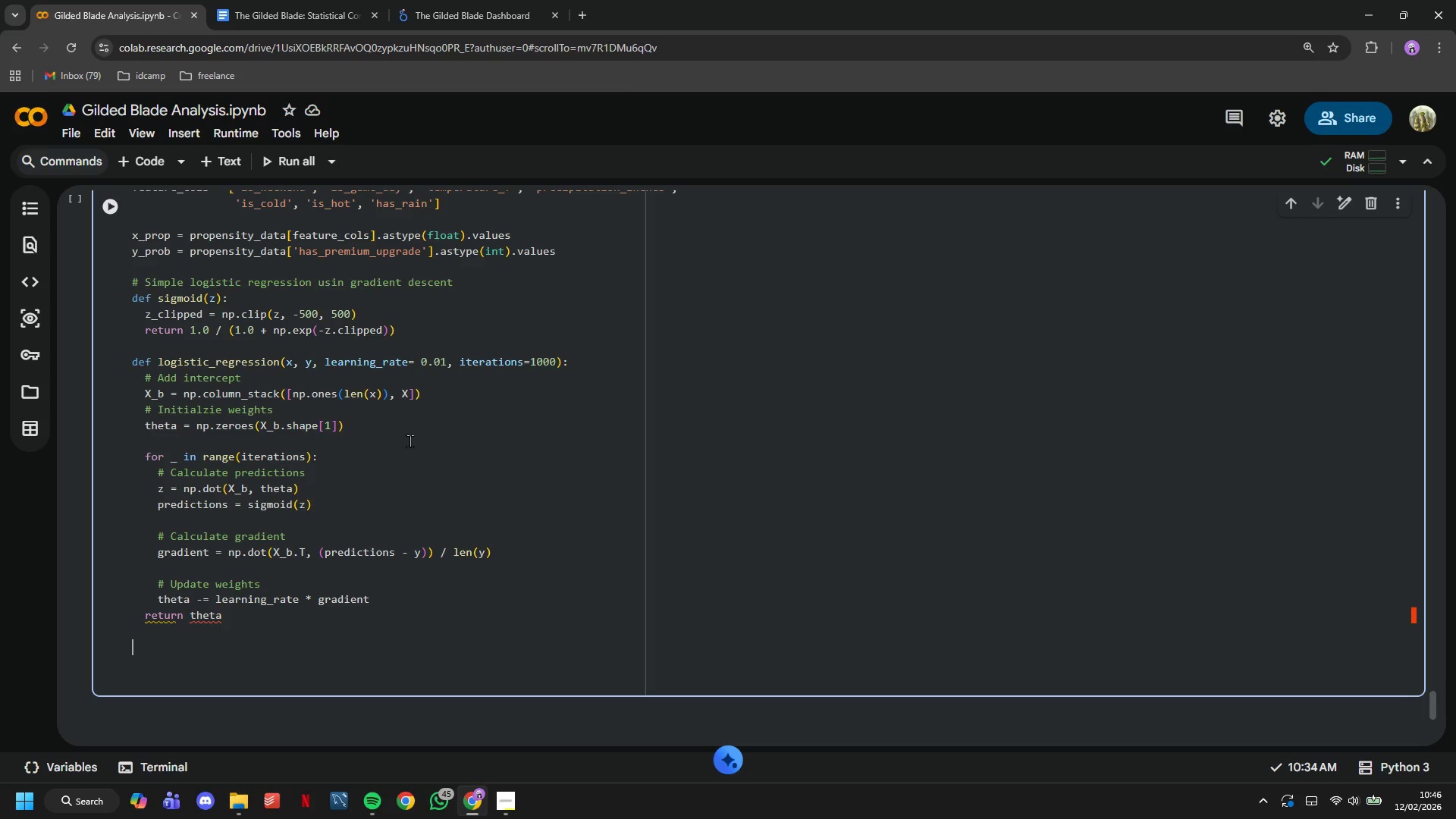 
key(Backspace)
 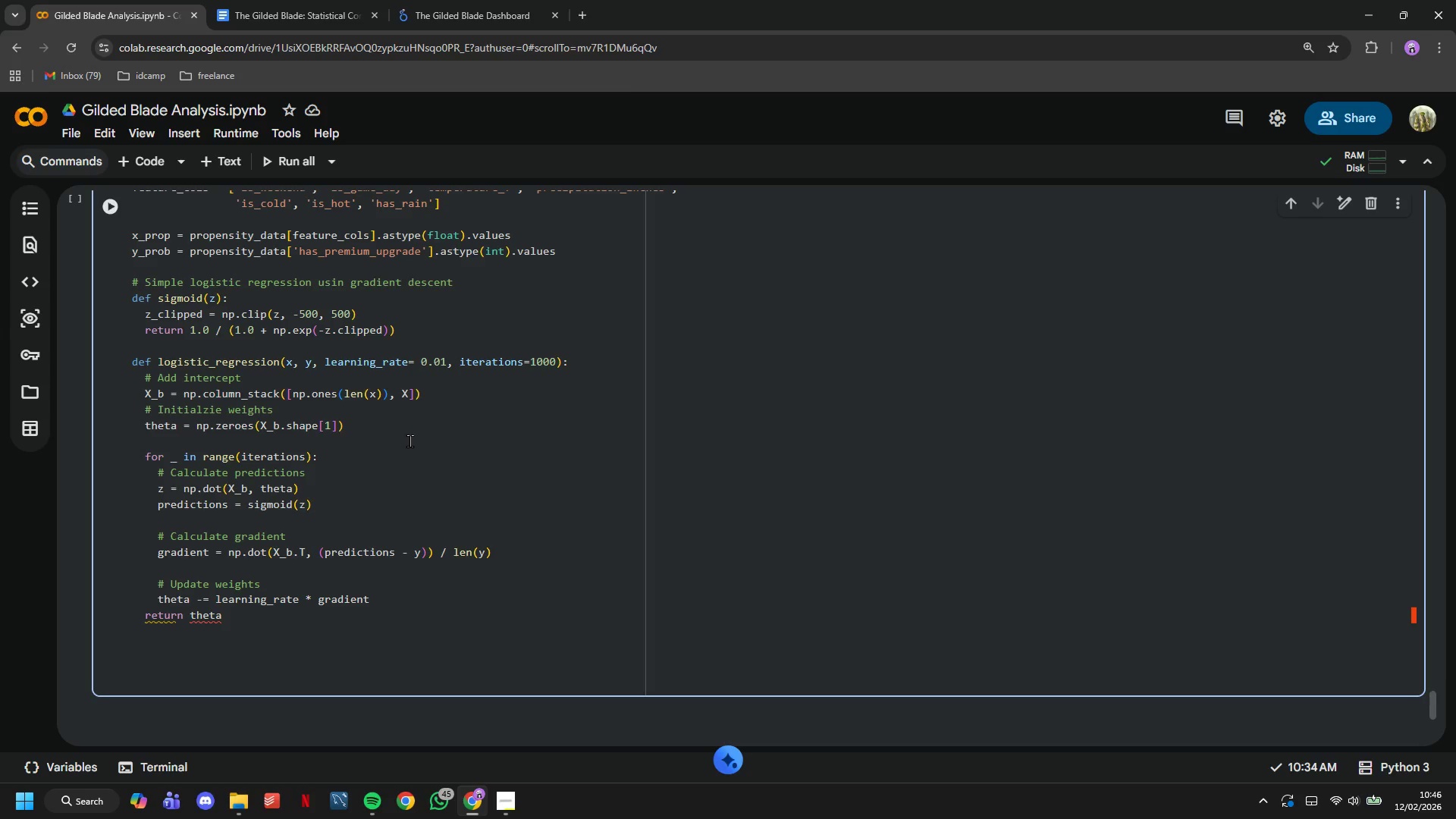 
key(Enter)
 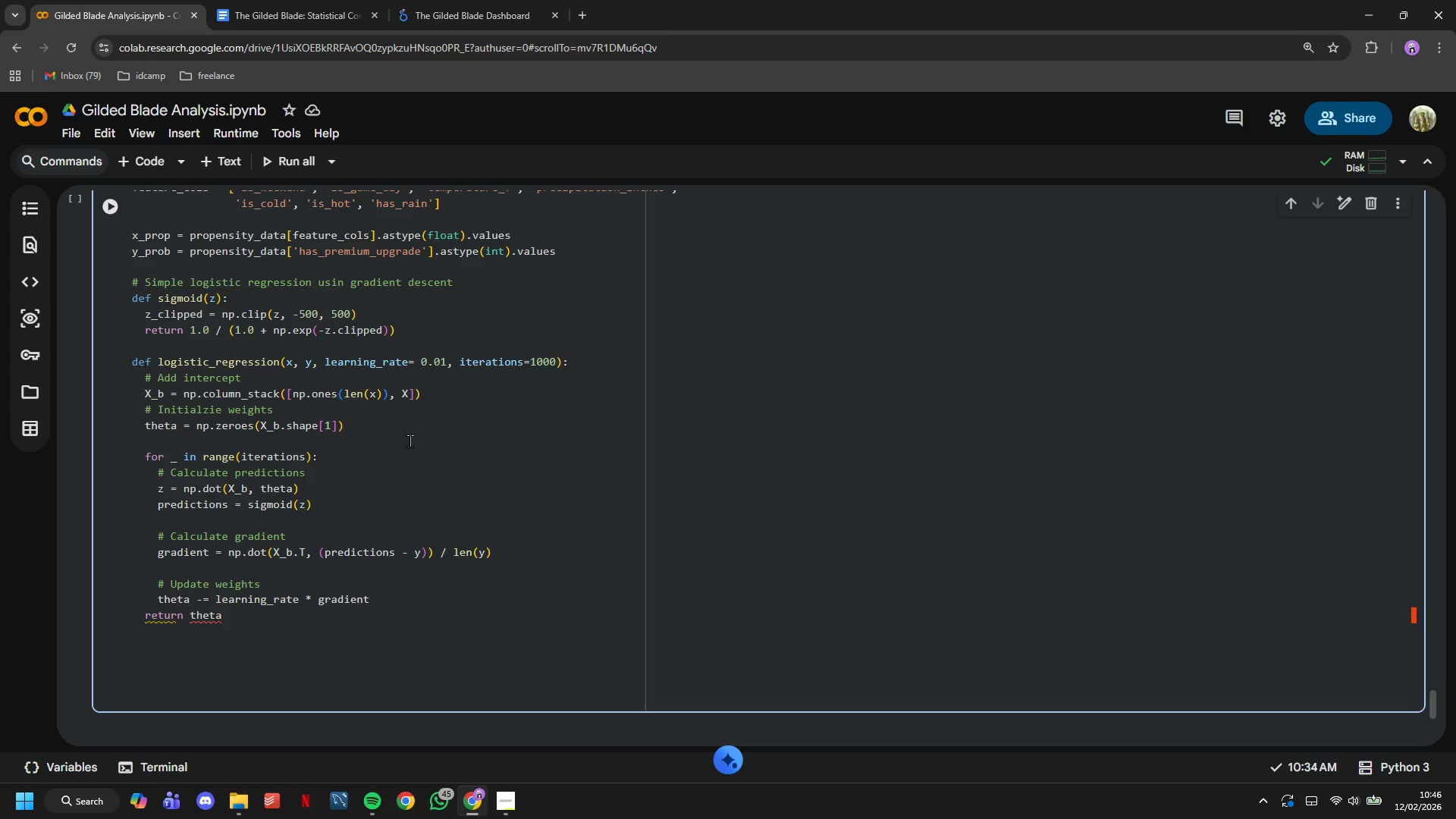 
type(# Train logistic regression)
 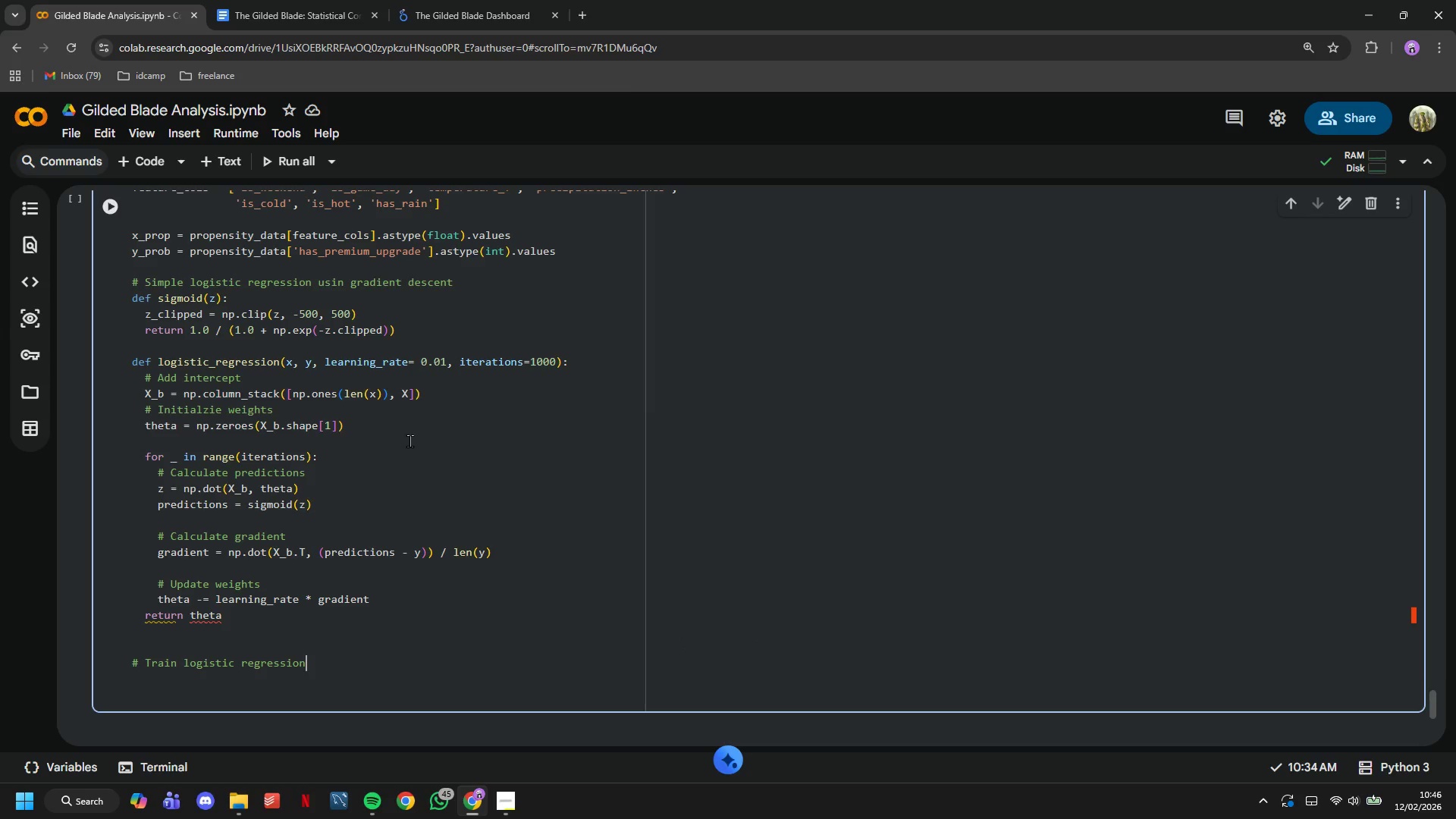 
key(Enter)
 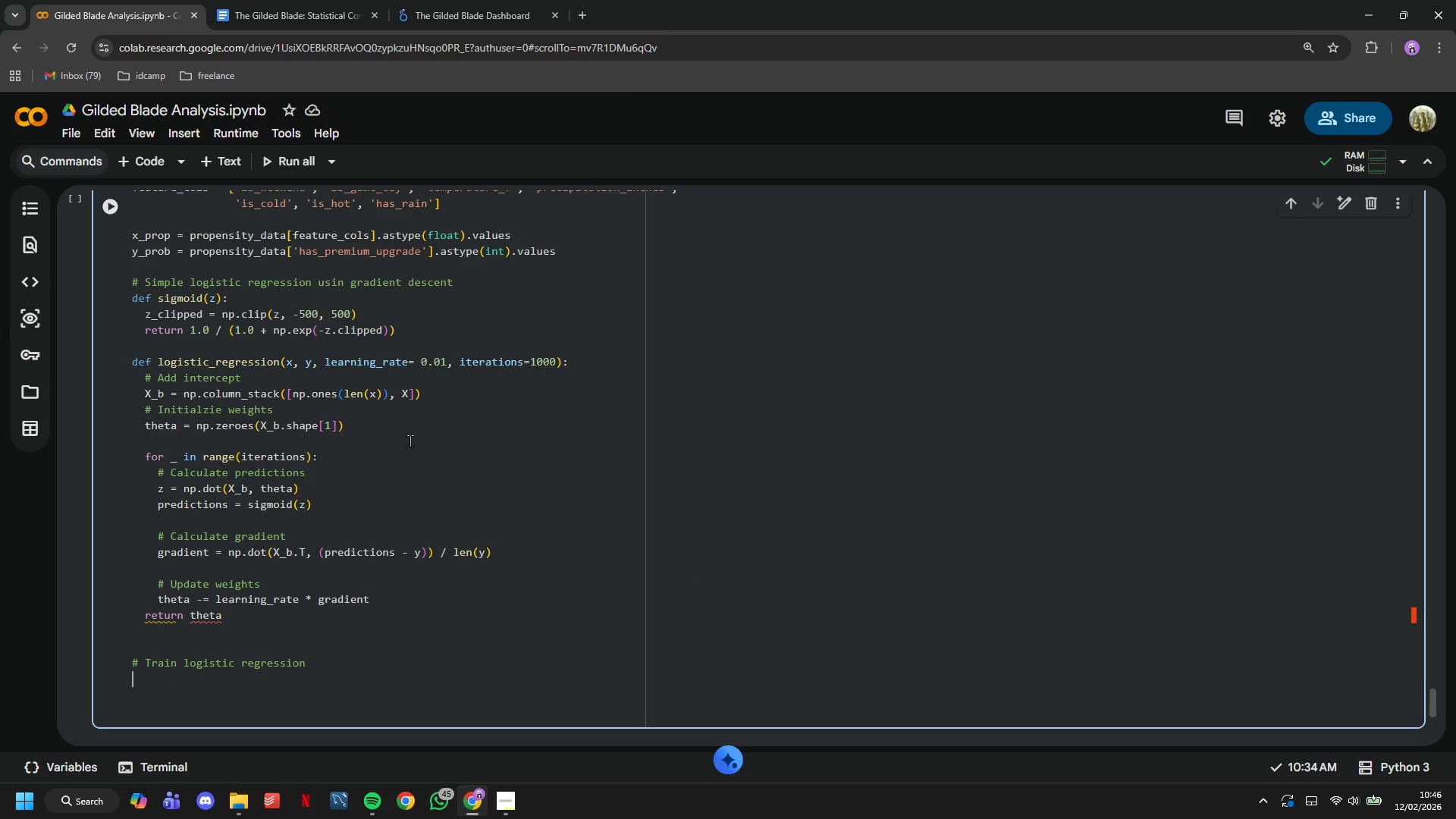 
type(theta = logistic_regression(X_prob, y_prob, learning_rate -)
key(Backspace)
type(= 0.01, iterations = 1000)
 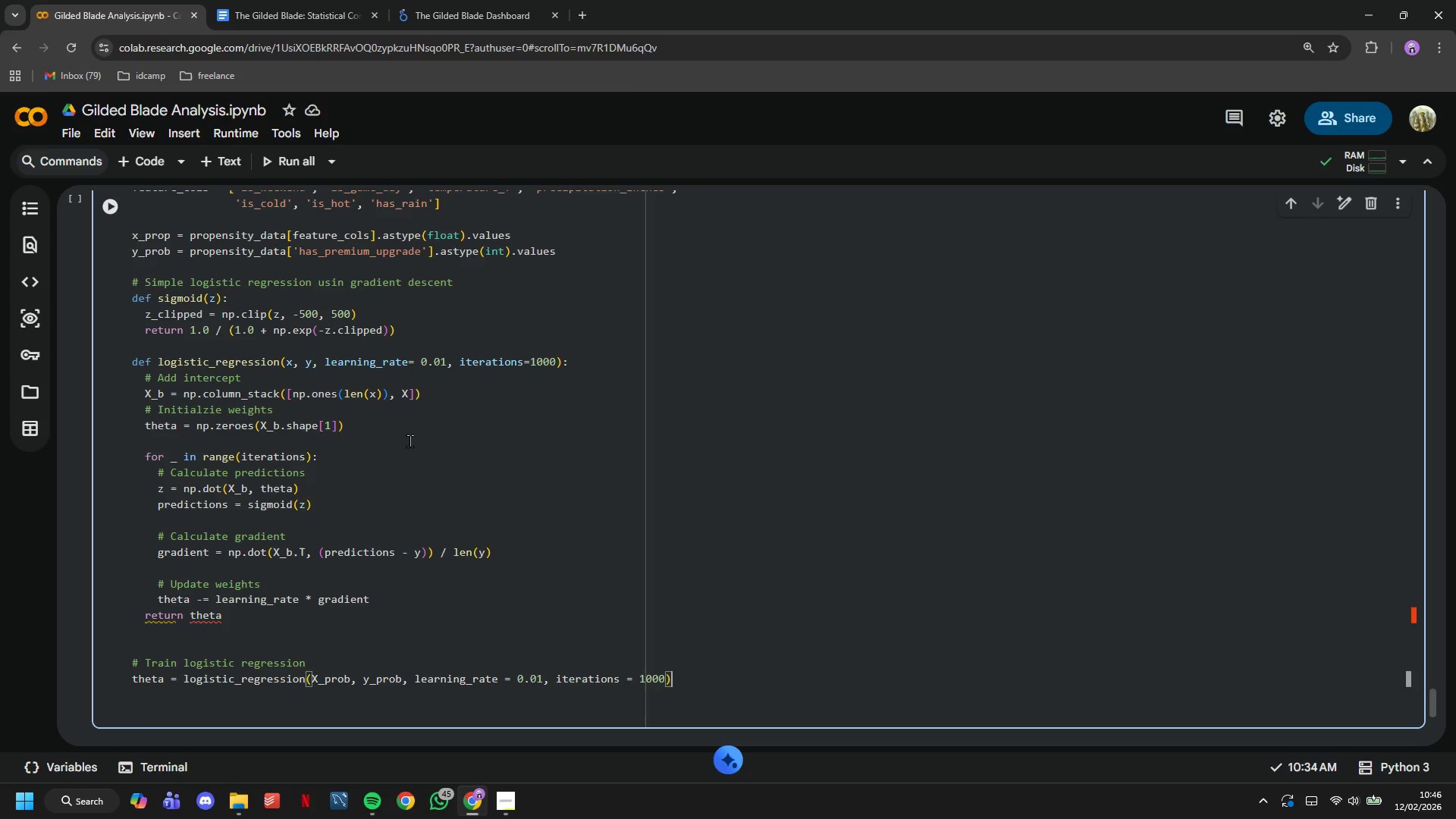 
 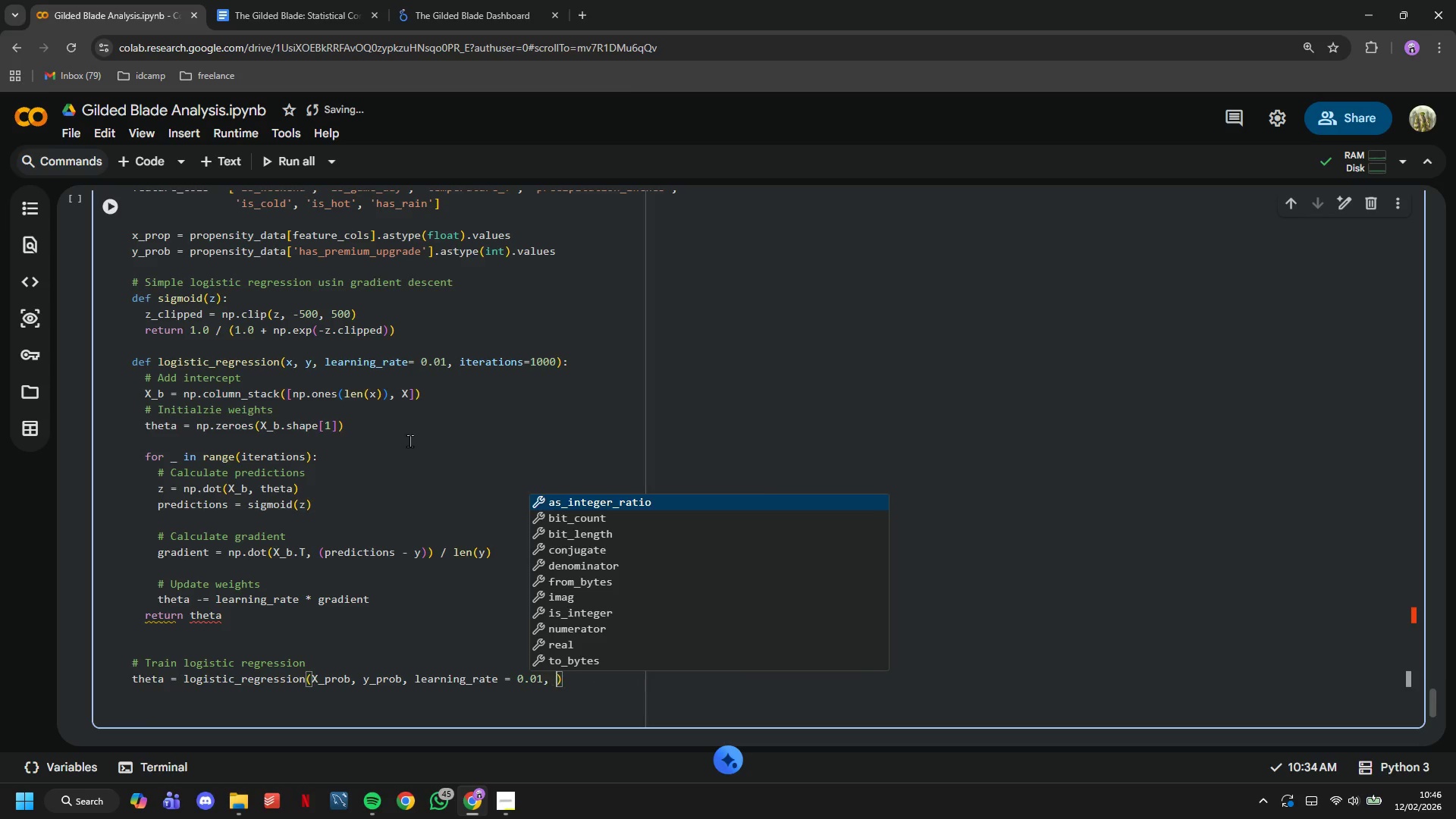 
key(ArrowRight)
 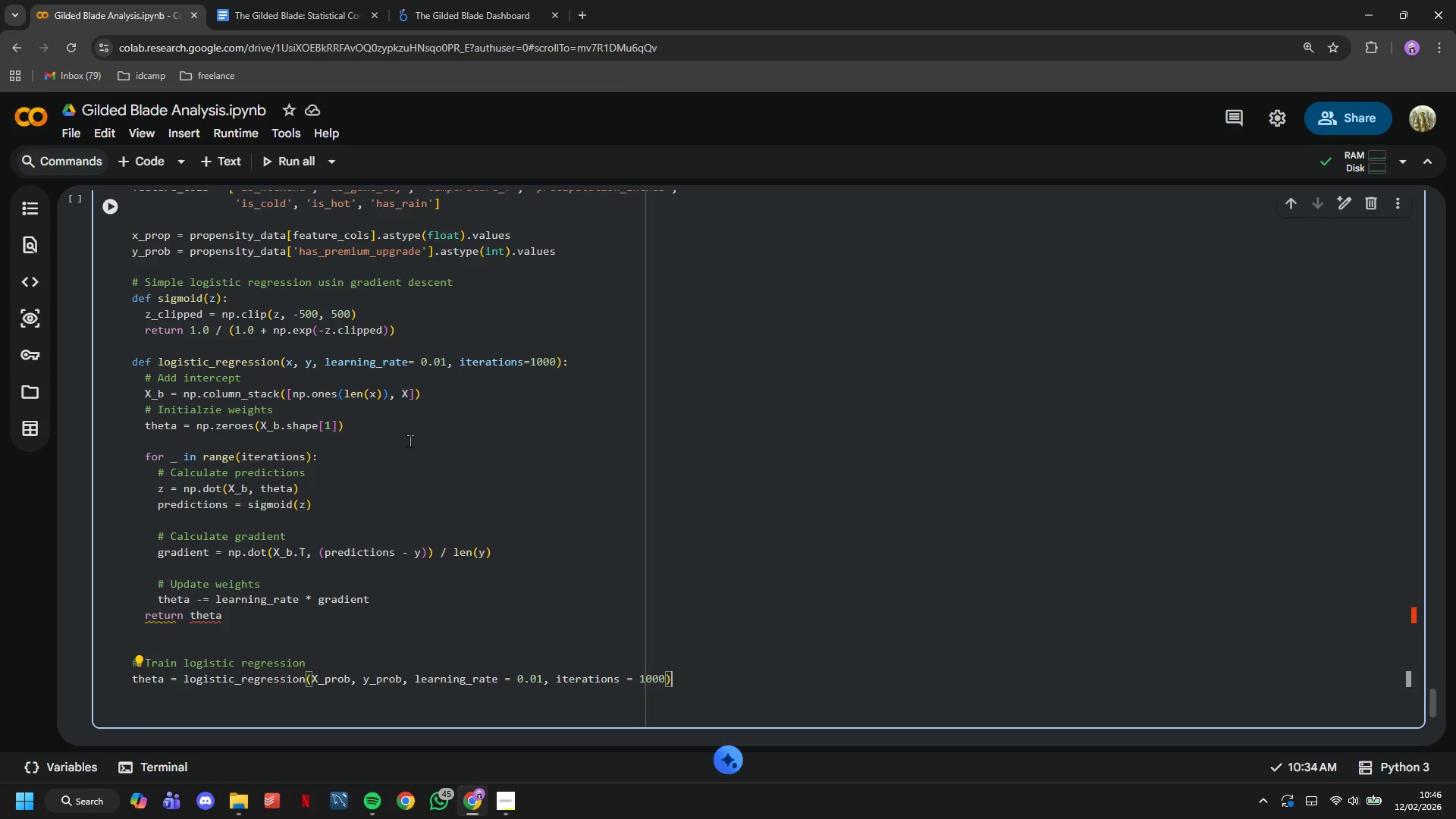 
key(ArrowDown)
 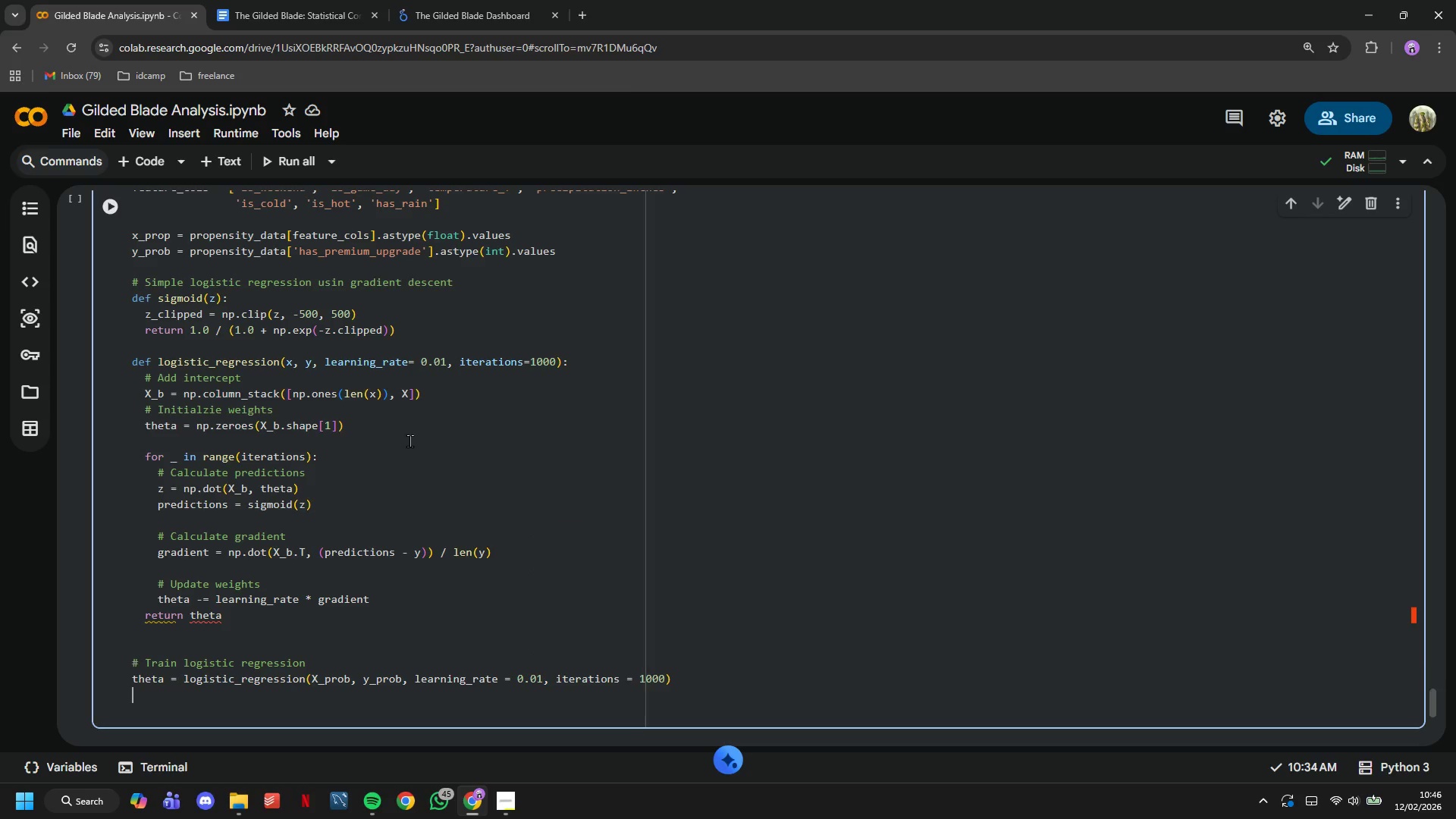 
key(Backspace)
 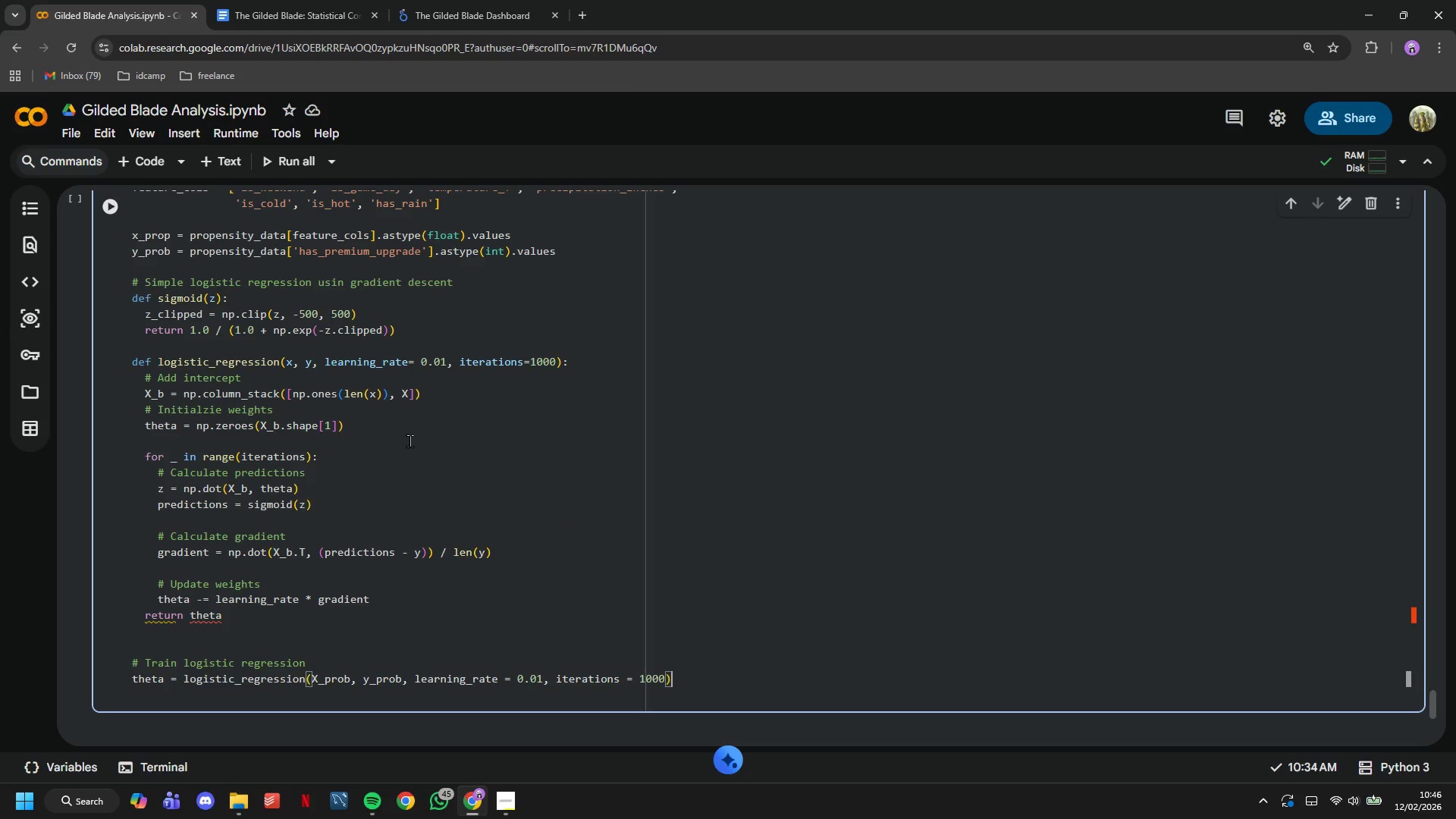 
key(ArrowDown)
 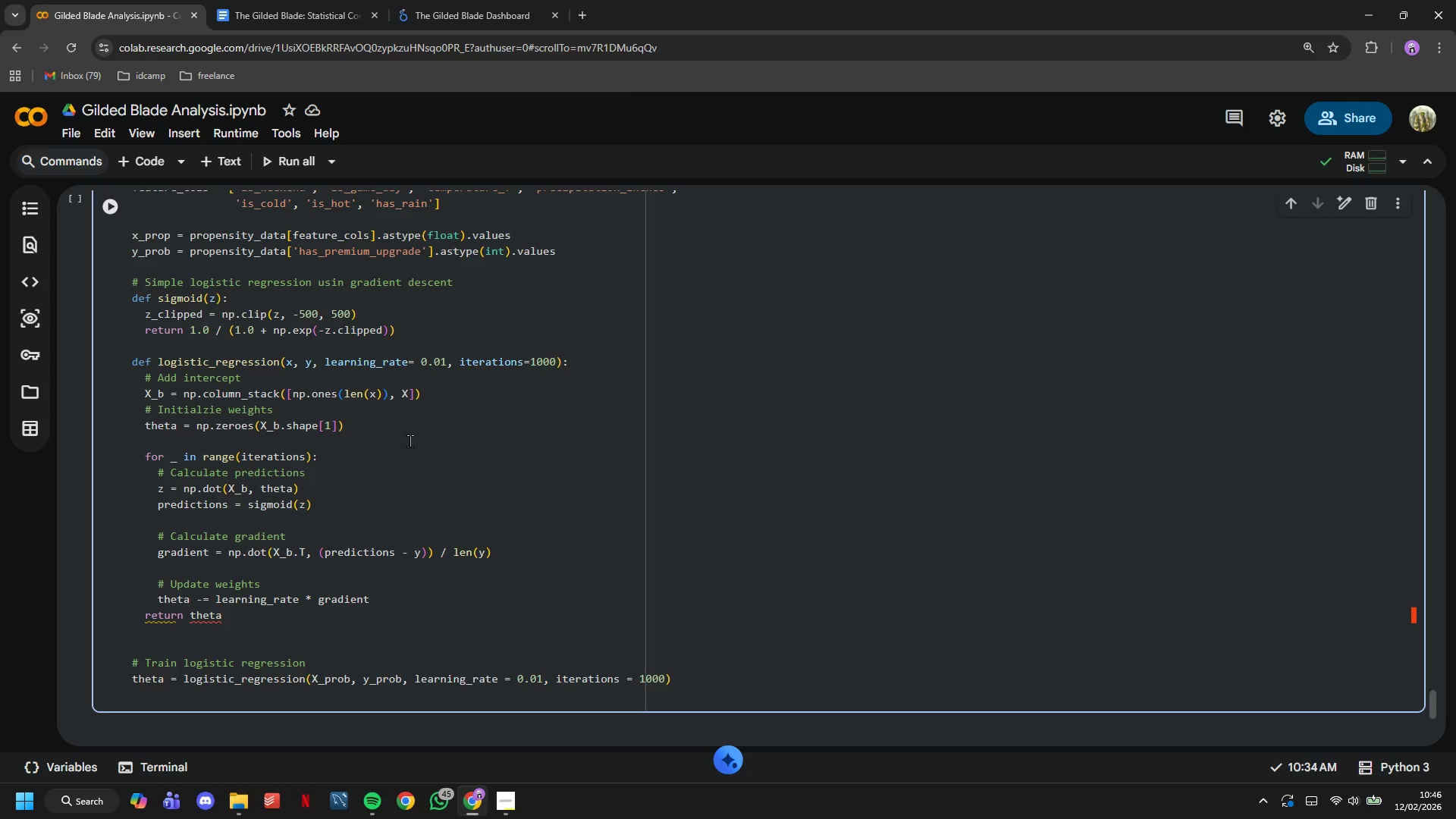 
key(Enter)
 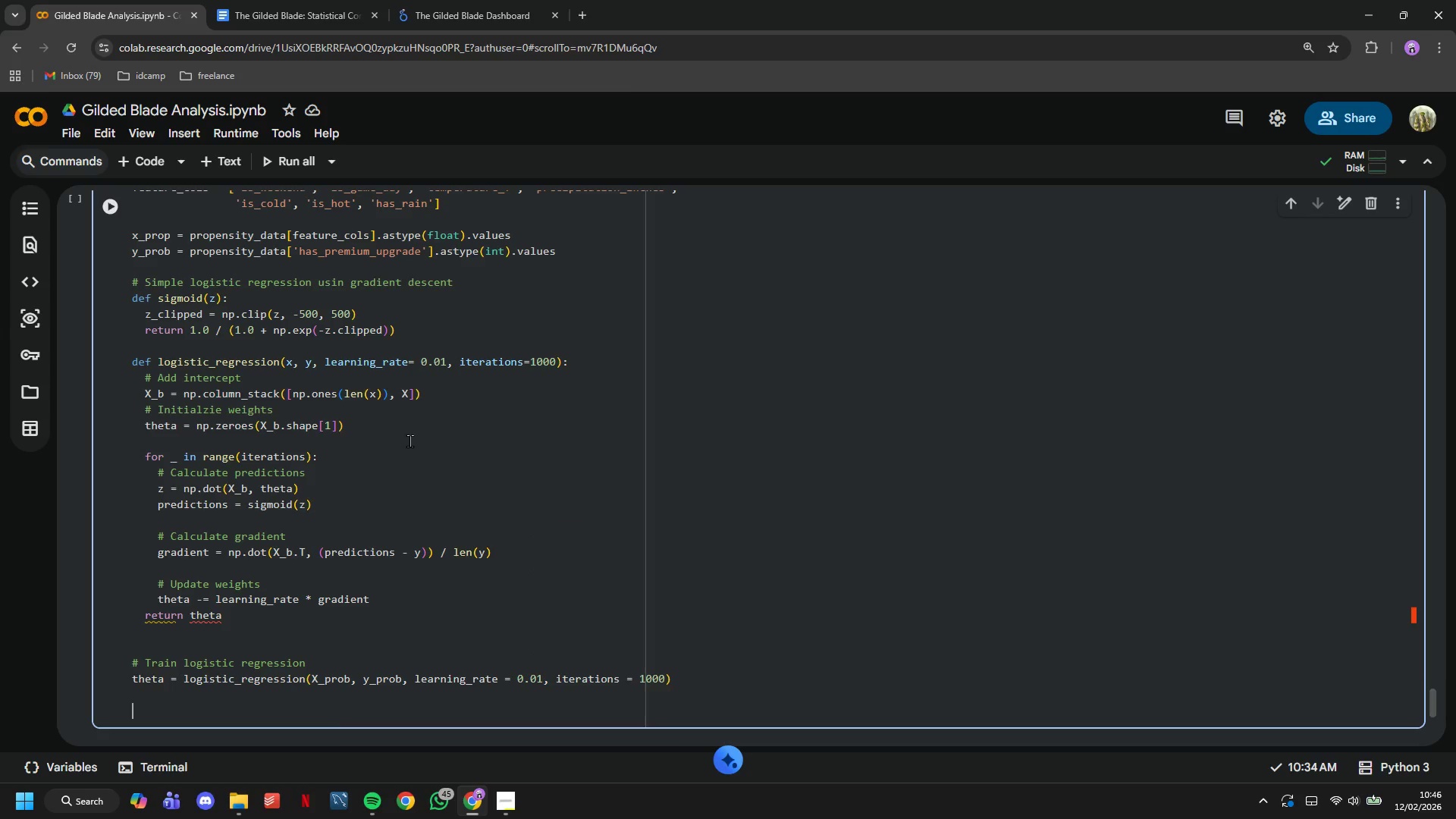 
wait(8.22)
 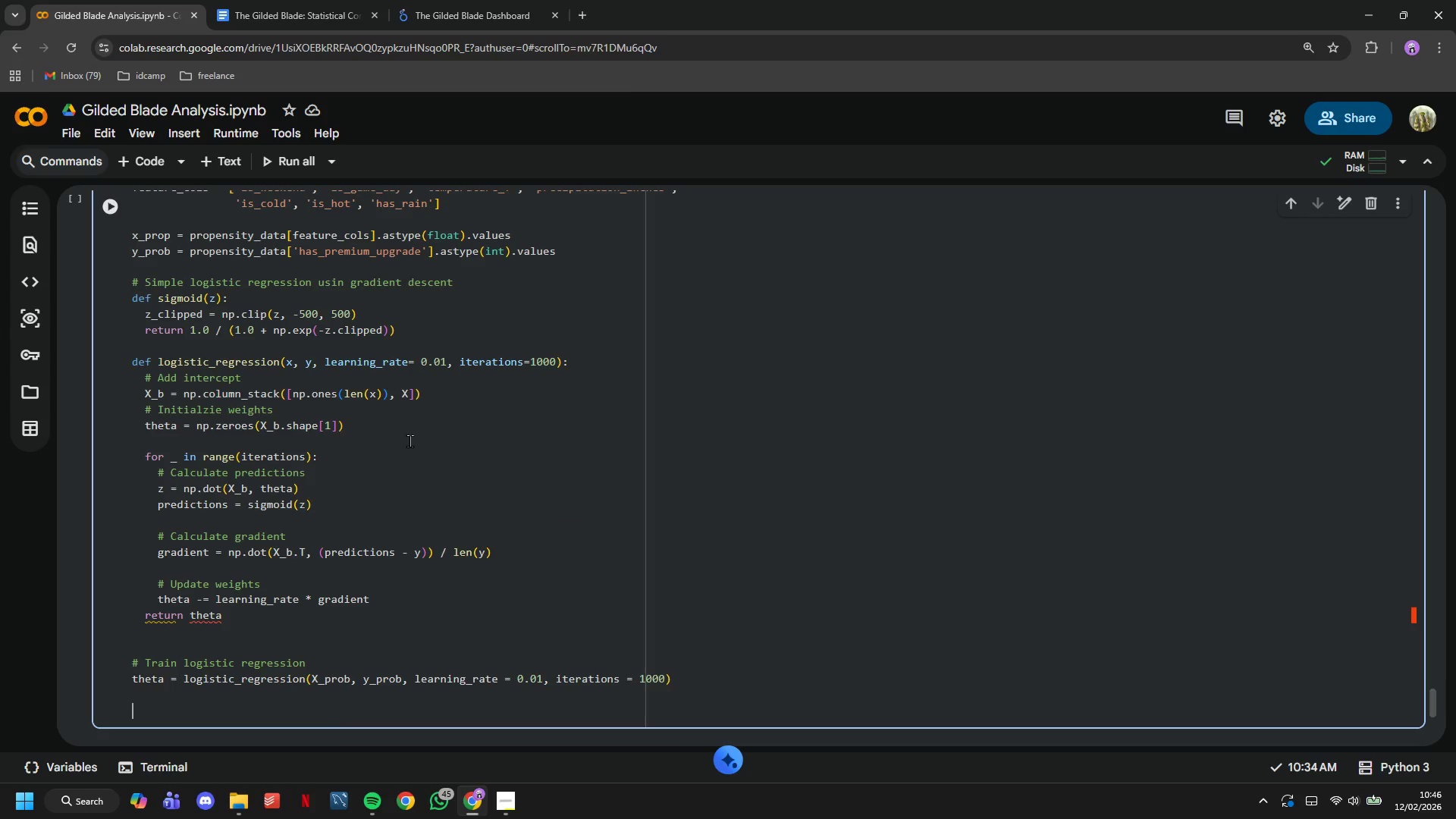 
type(# Calculate prosensity scores)
 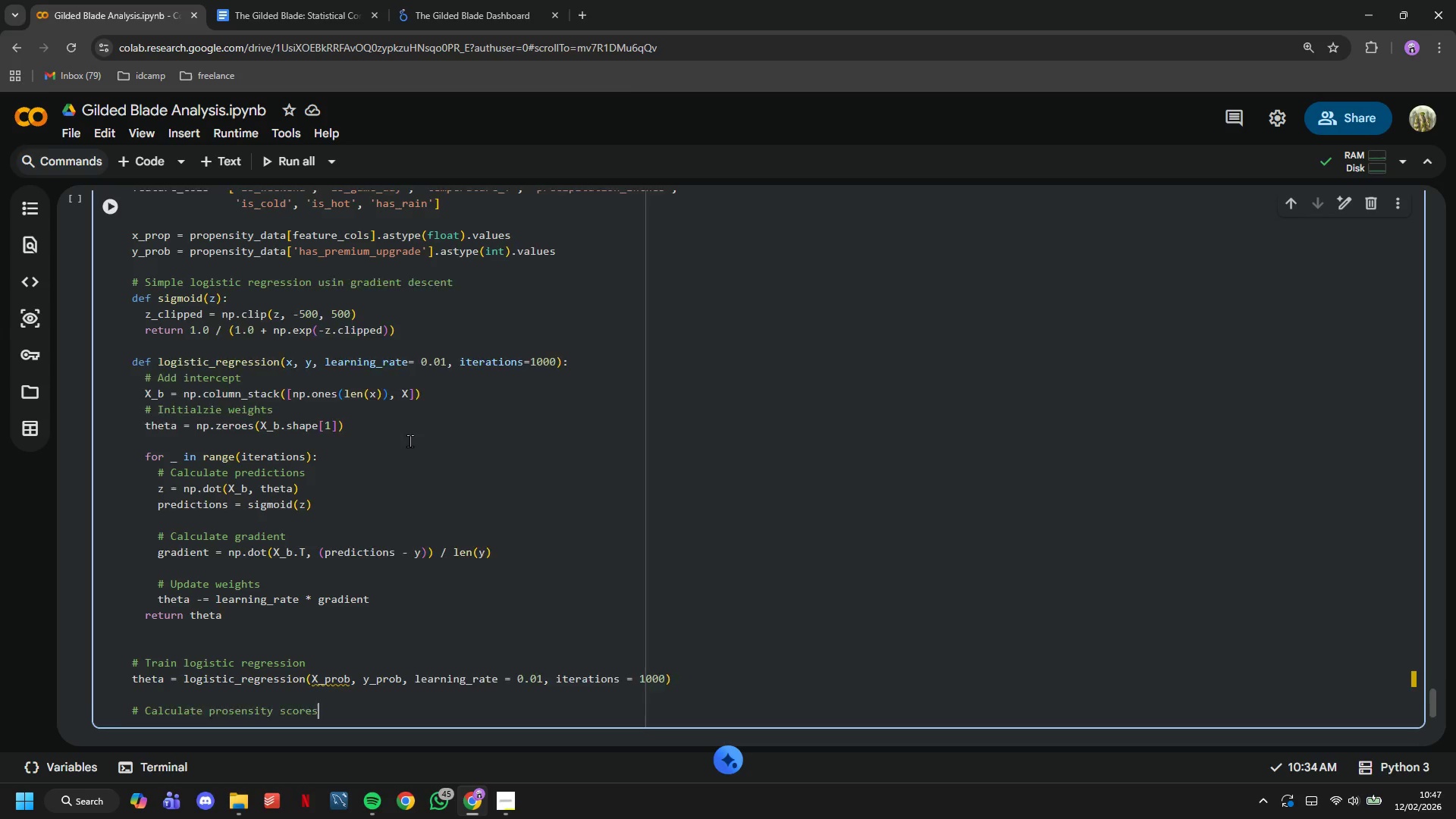 
key(Enter)
 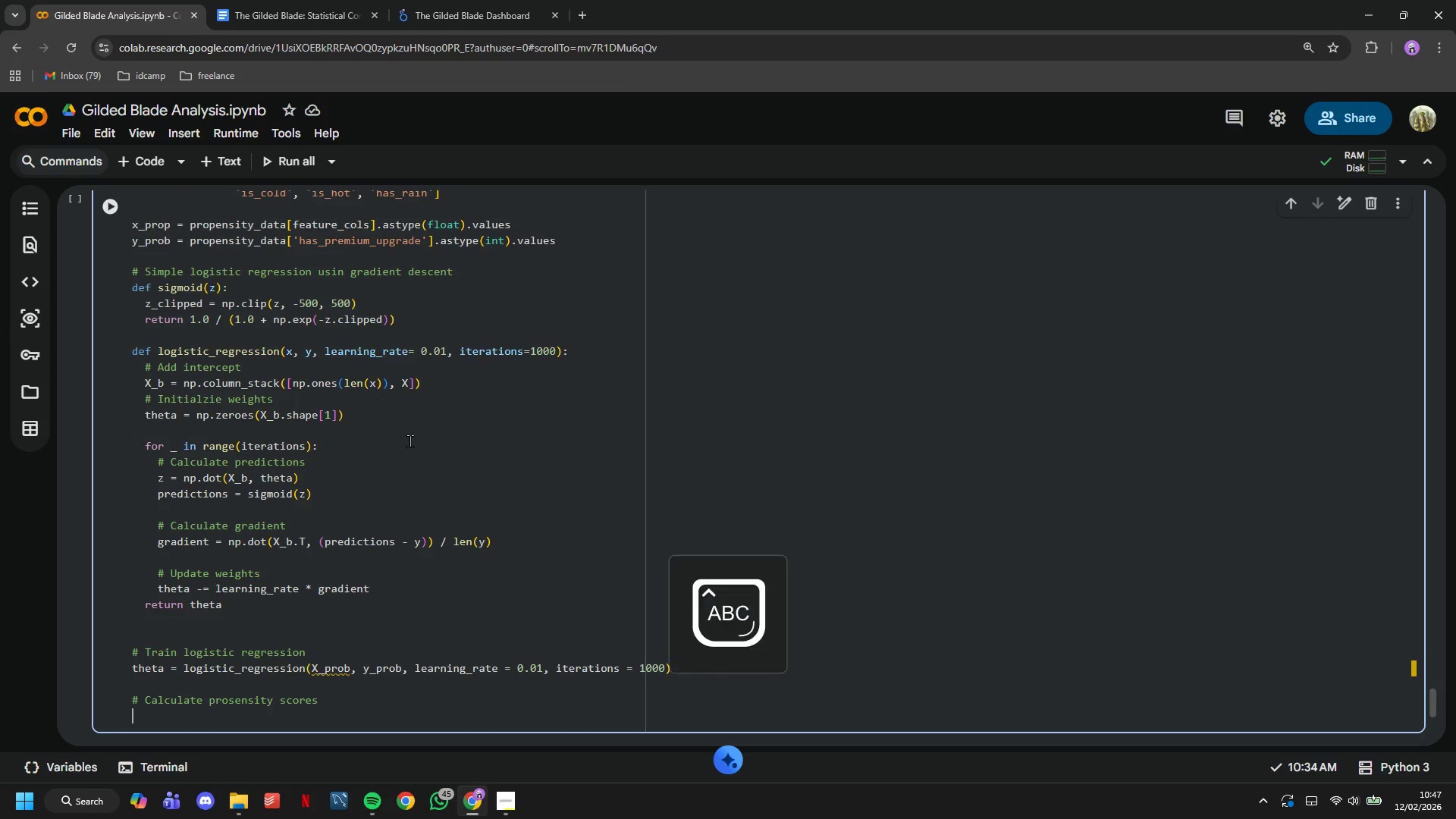 
type(X_prob_with_intercept = np.column_stack([np.ones)
 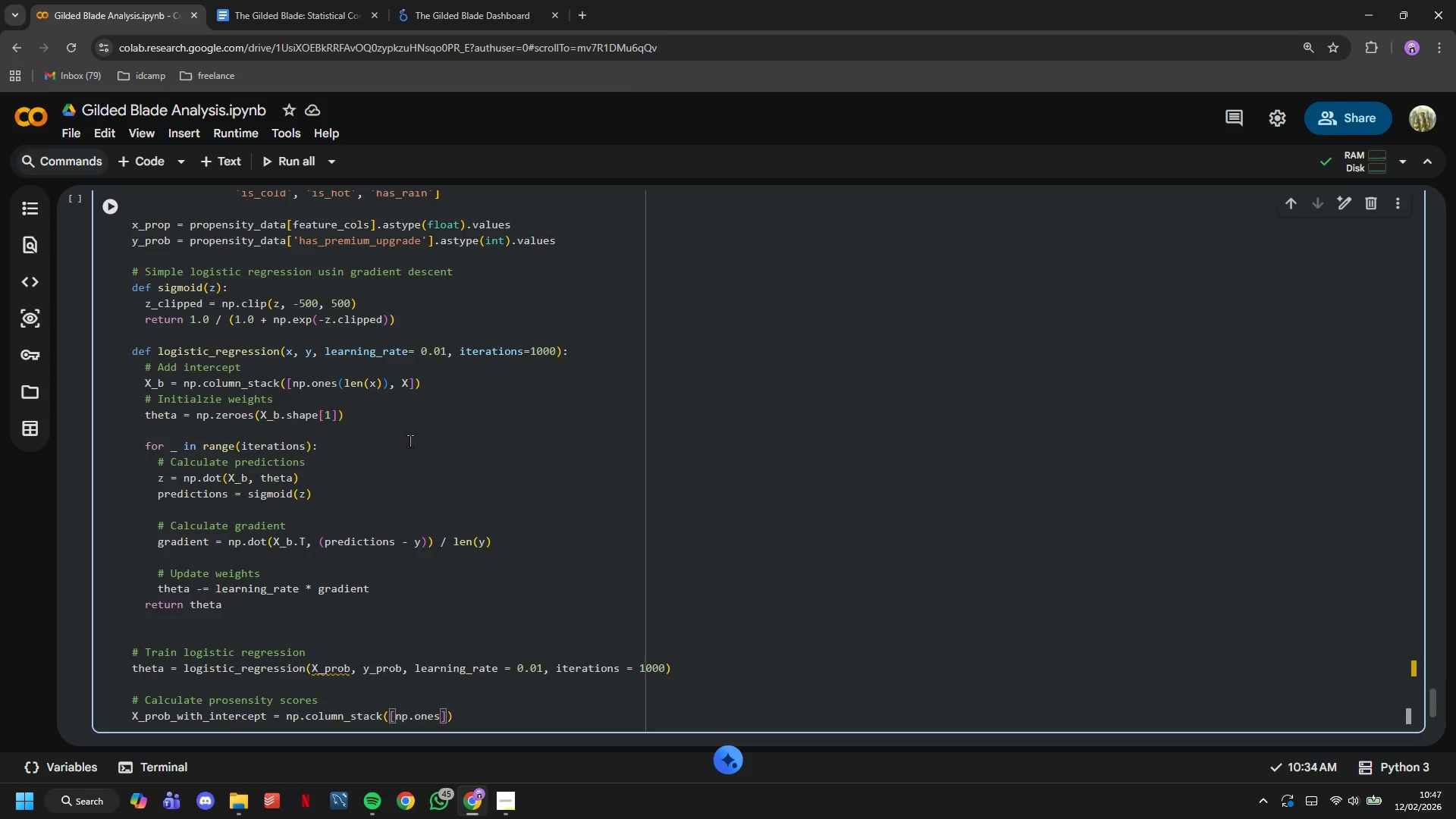 
key(Shift+9)
 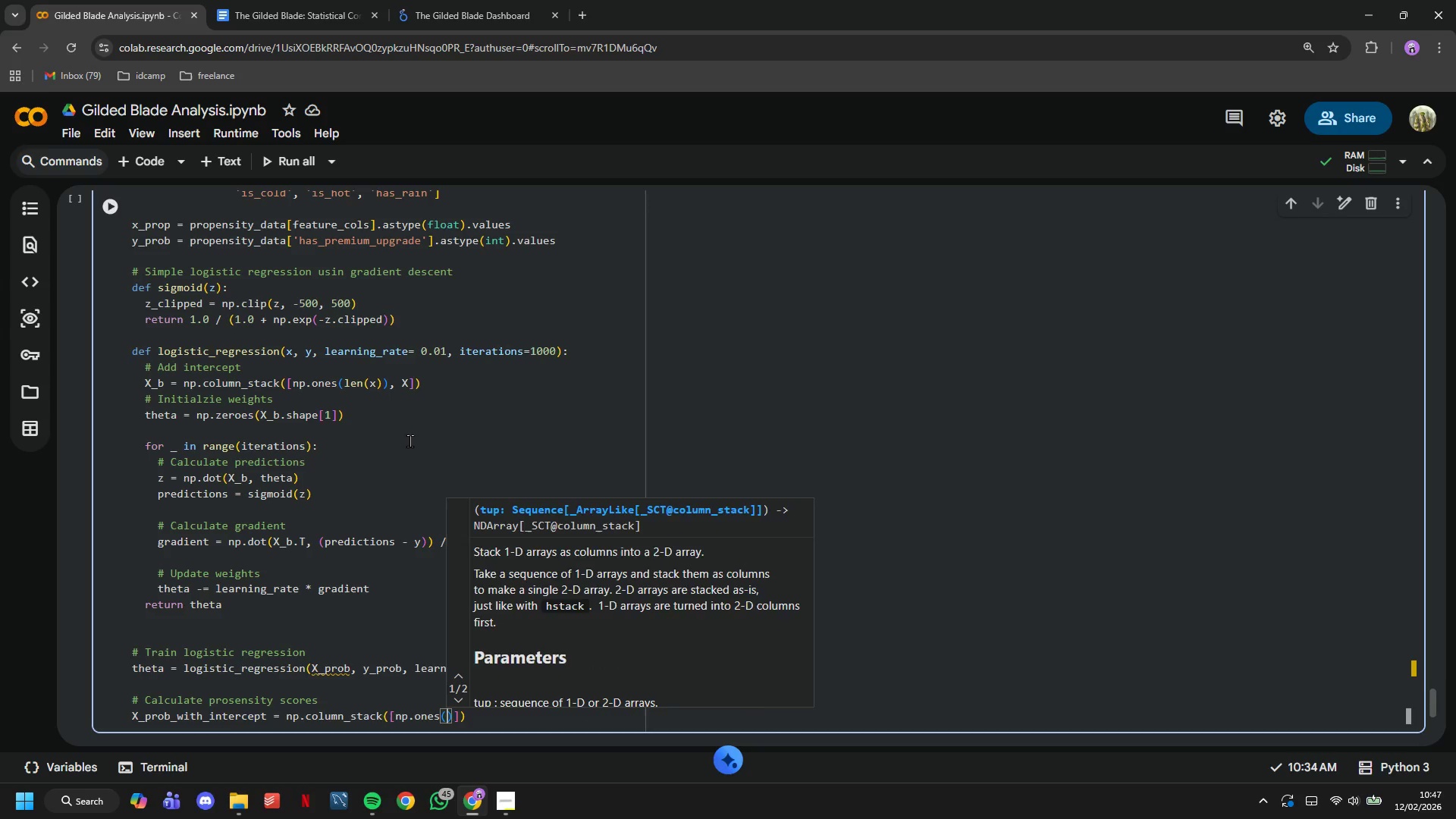 
key(BracketLeft)
 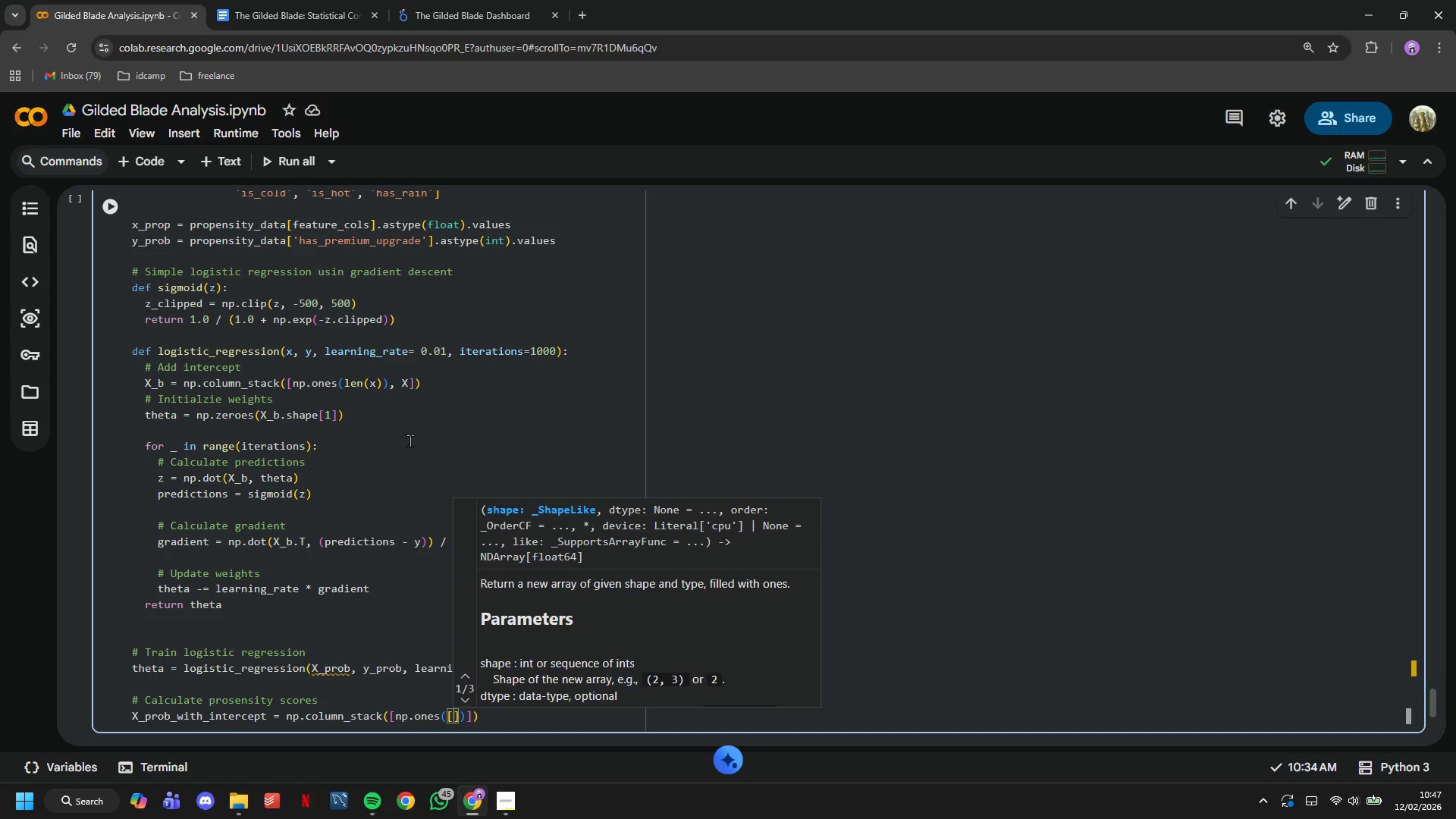 
key(Control+ControlLeft)
 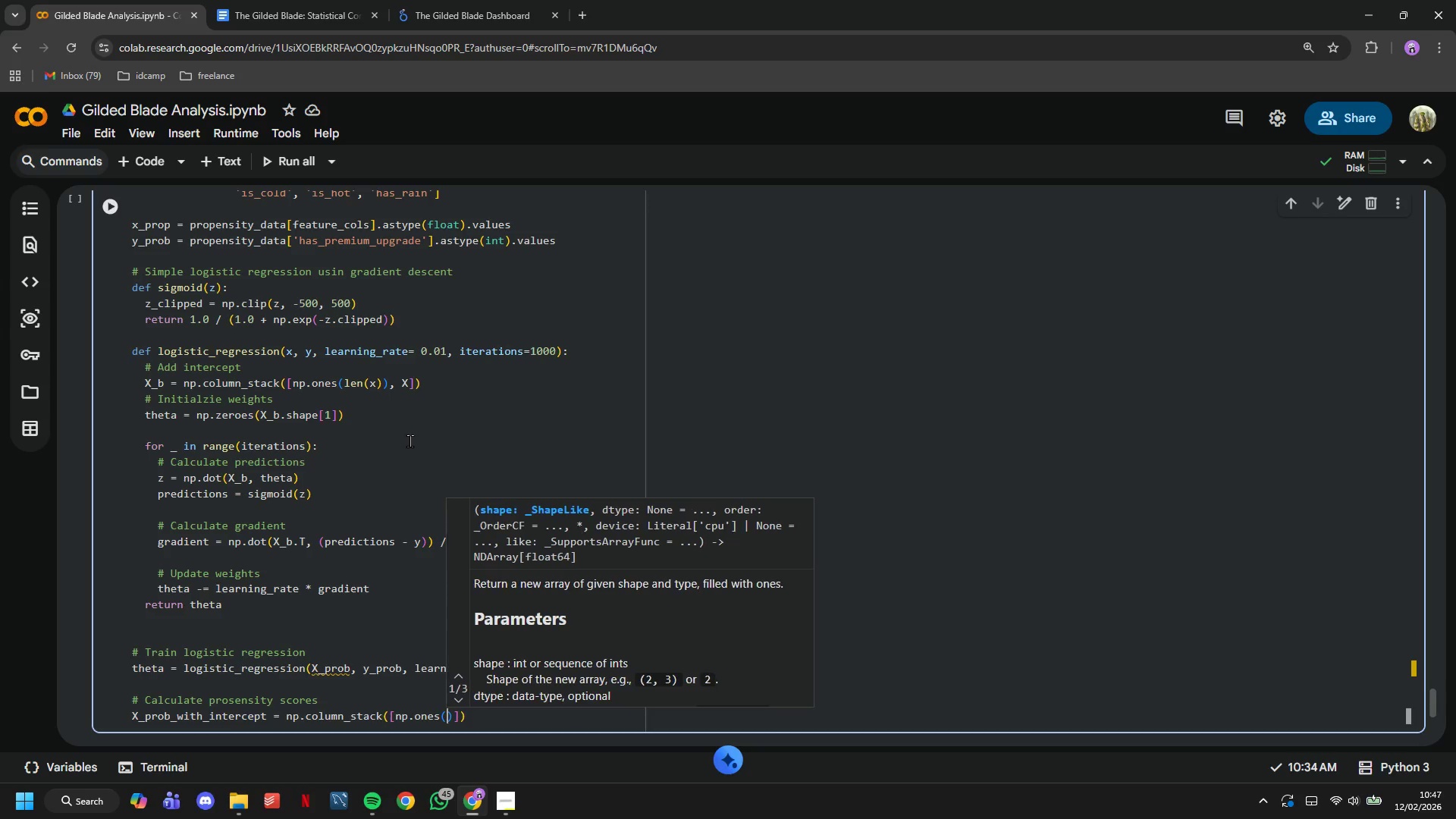 
key(Control+Z)
 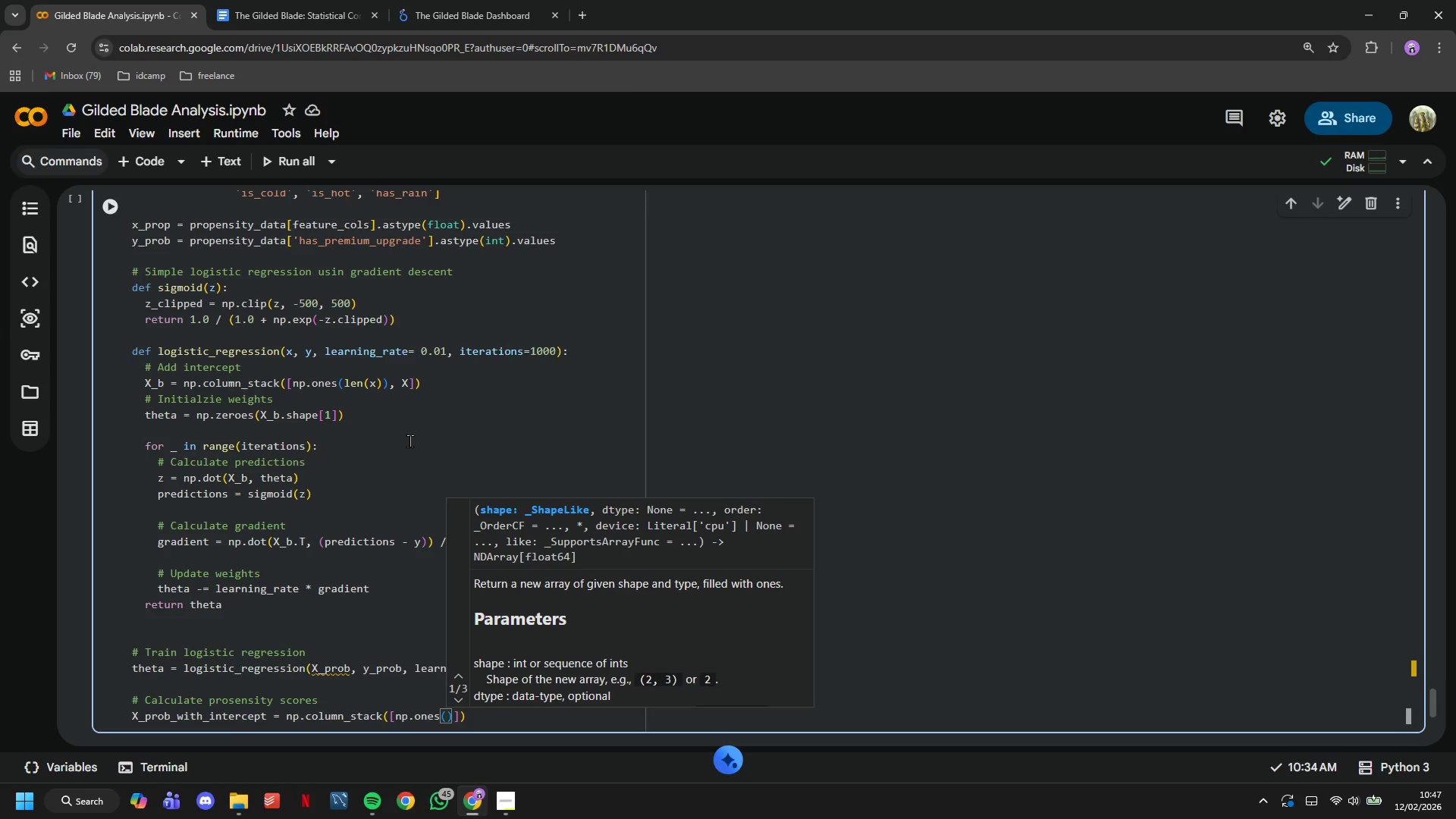 
type(len(X_PROB)
 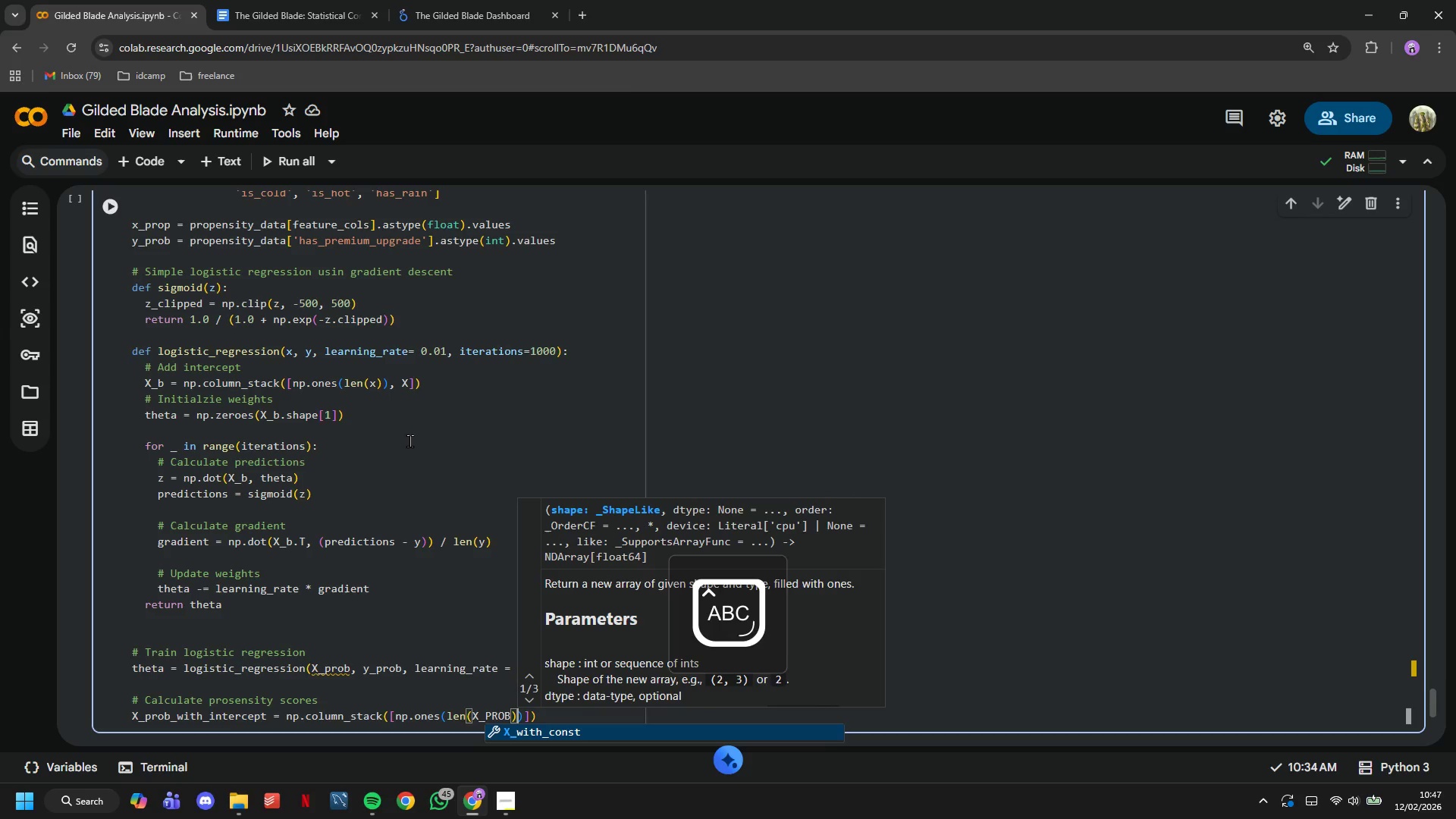 
 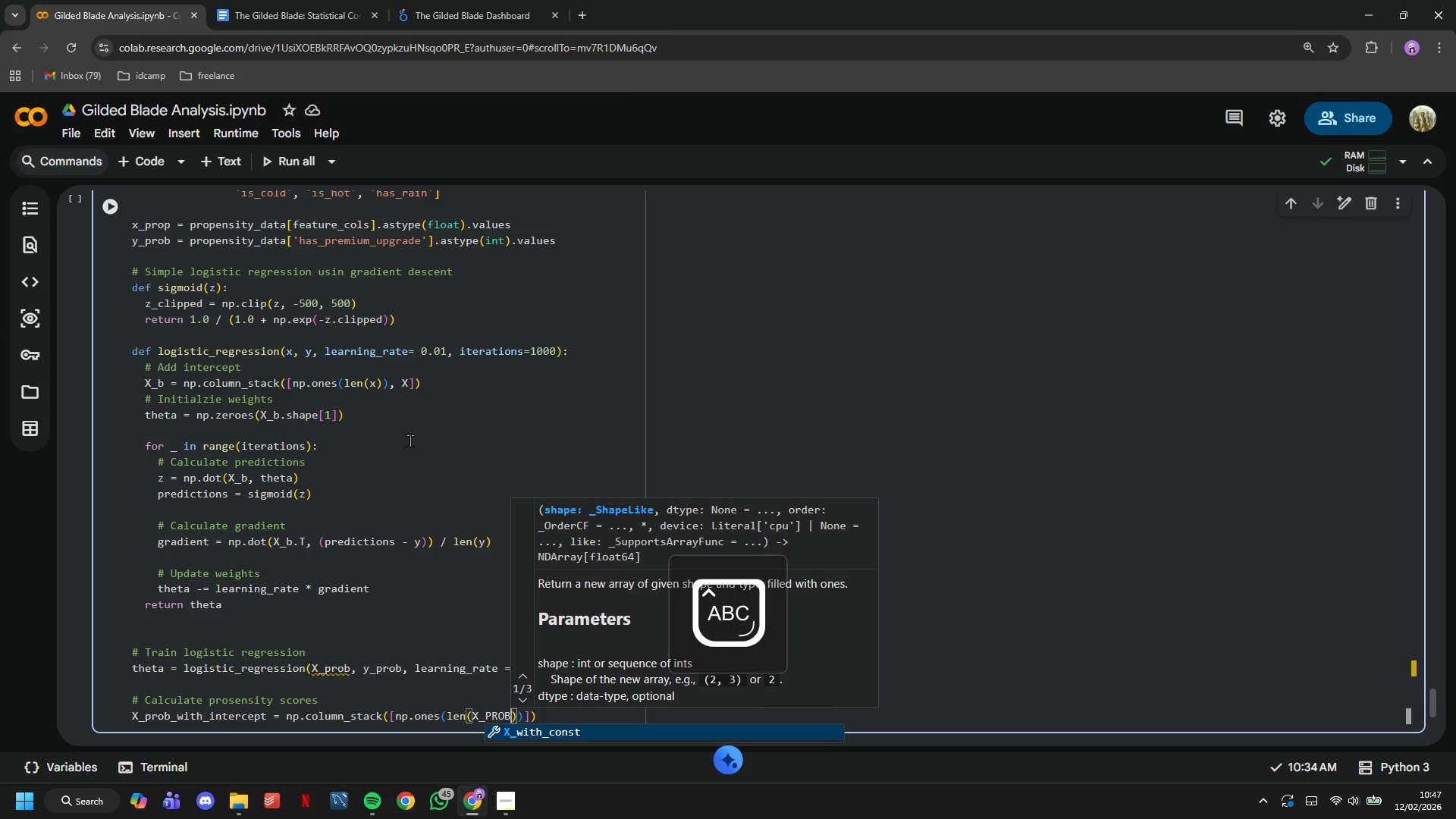 
key(ArrowRight)
 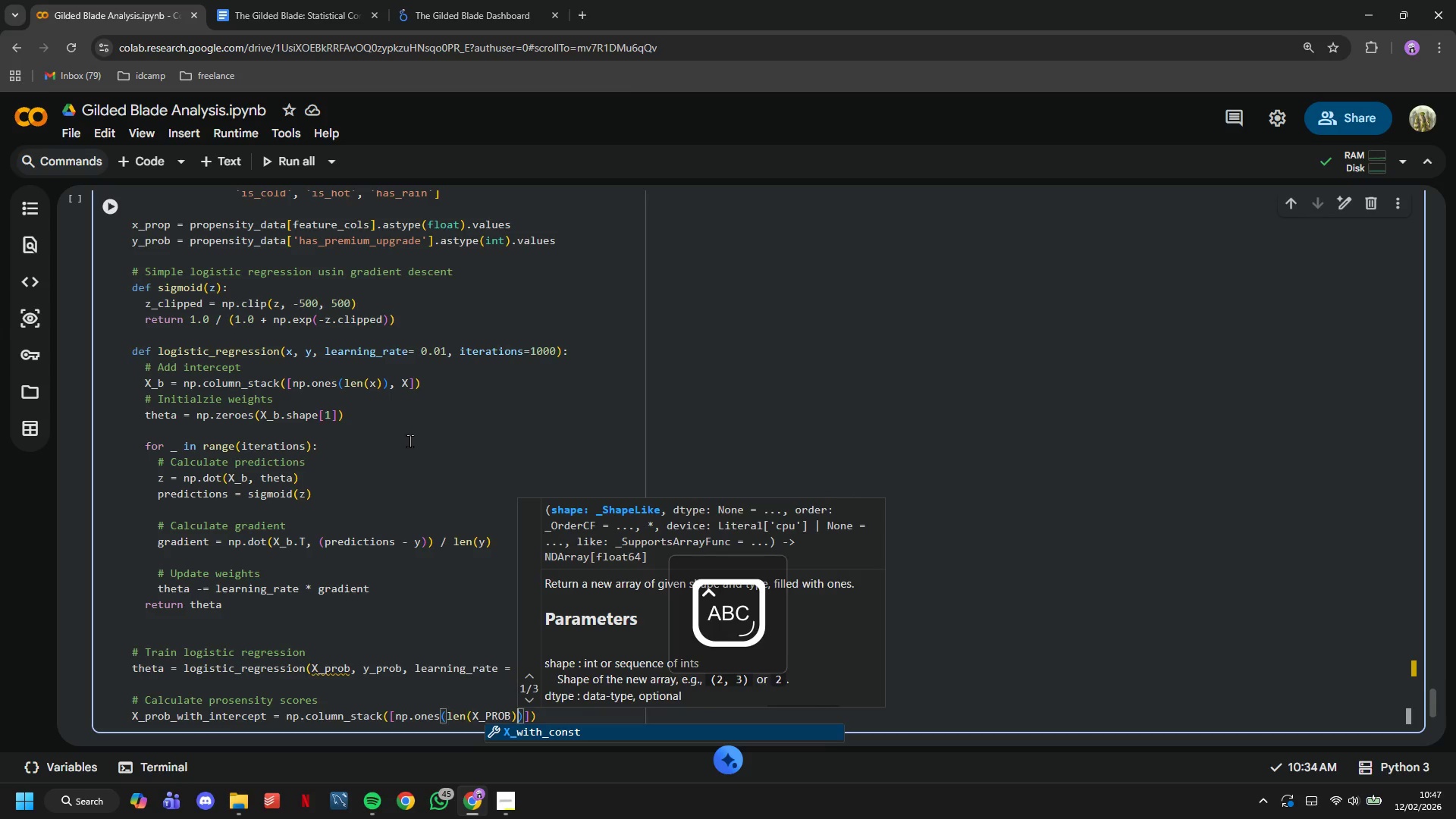 
key(ArrowRight)
 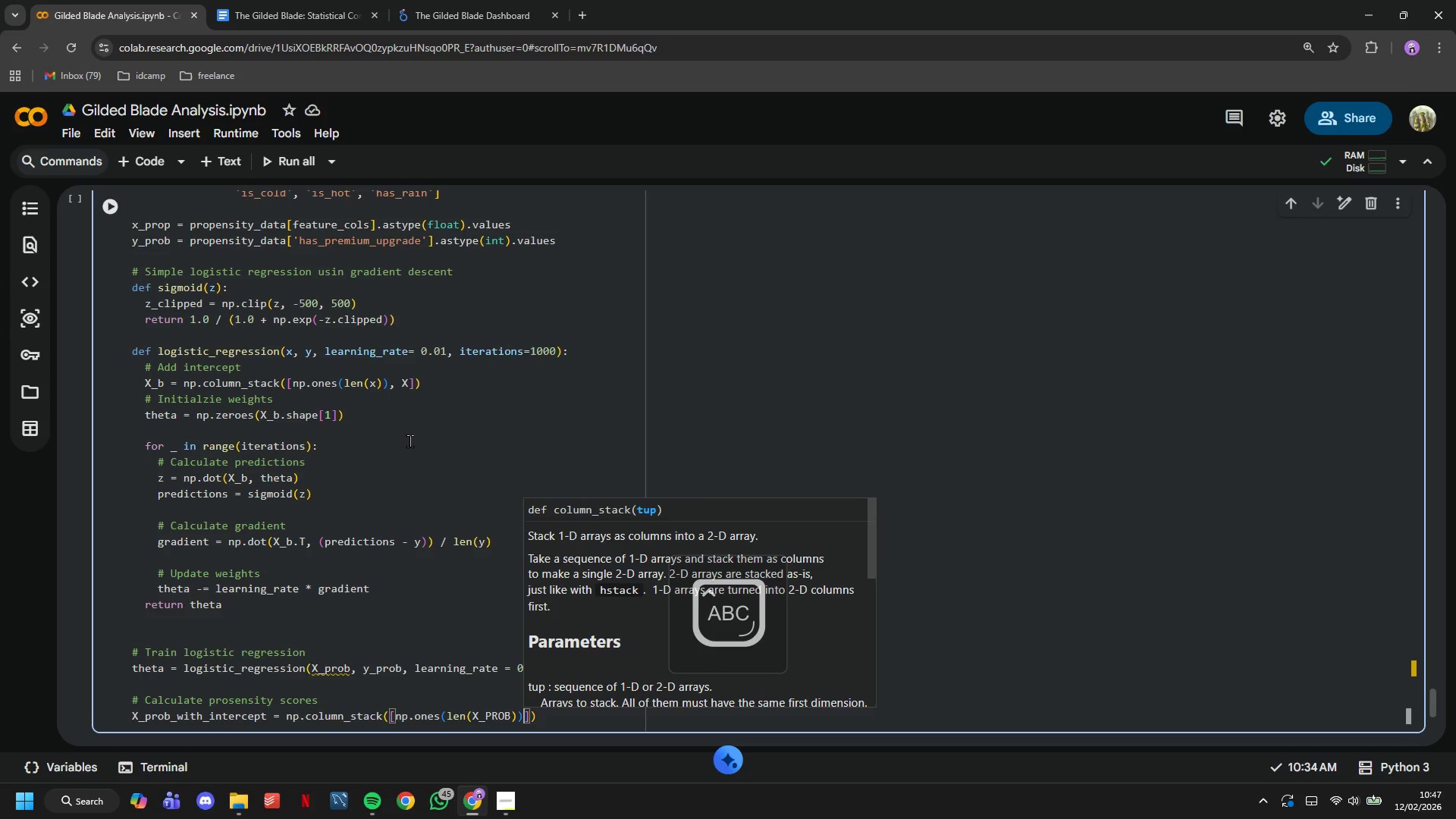 
type(M)
key(Backspace)
type(, X_prob)
 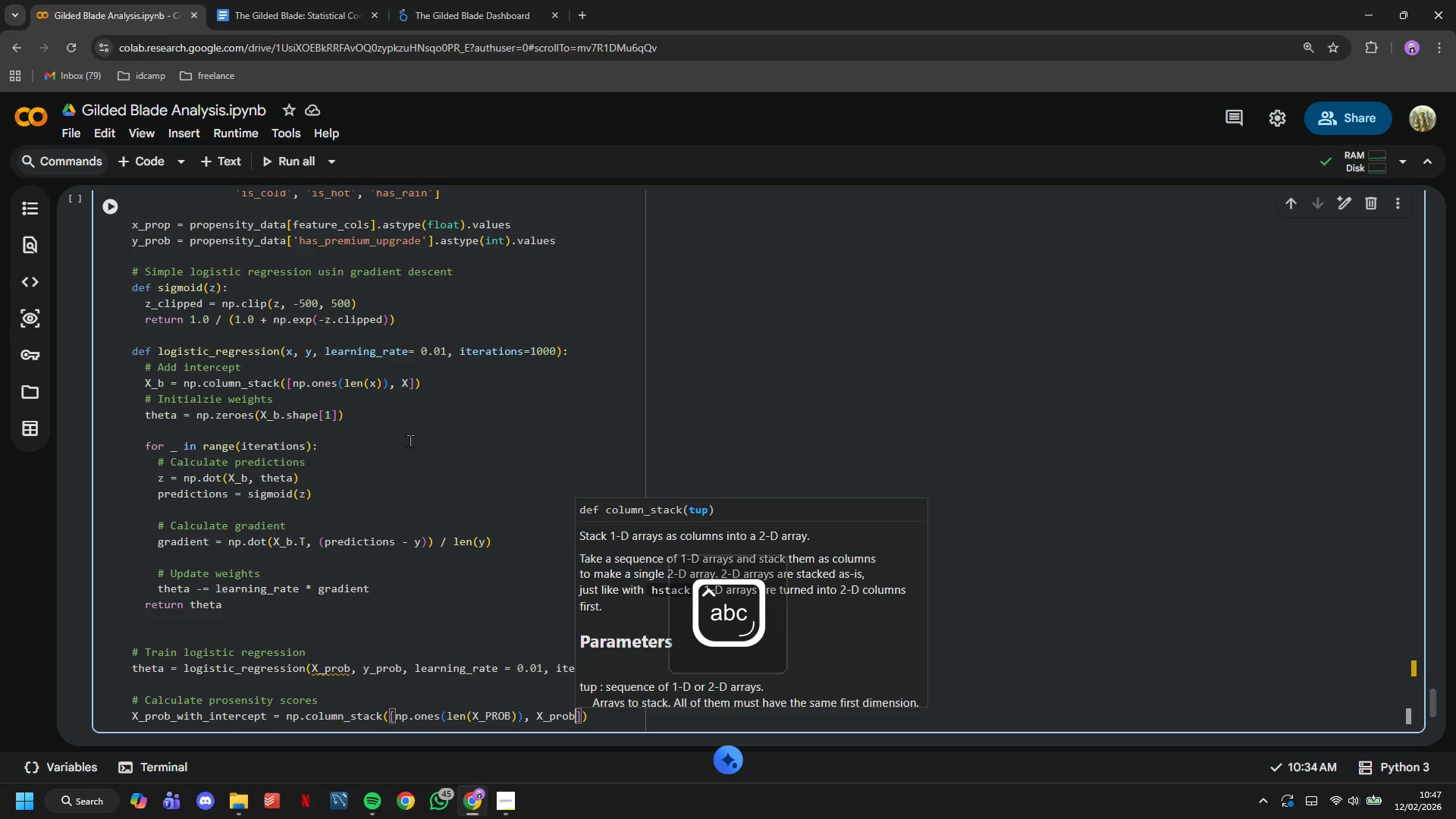 
key(ArrowRight)
 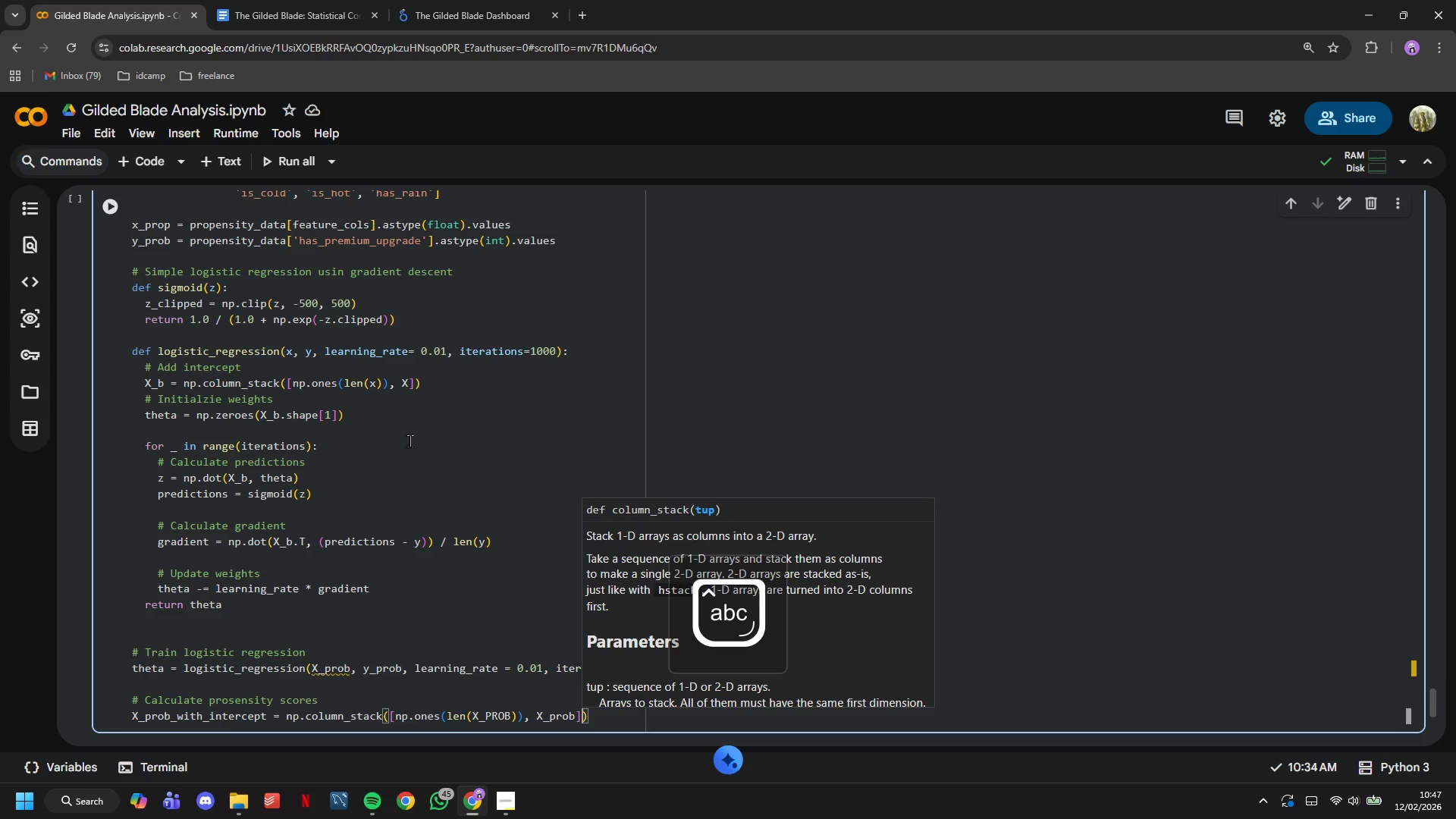 
key(ArrowRight)
 